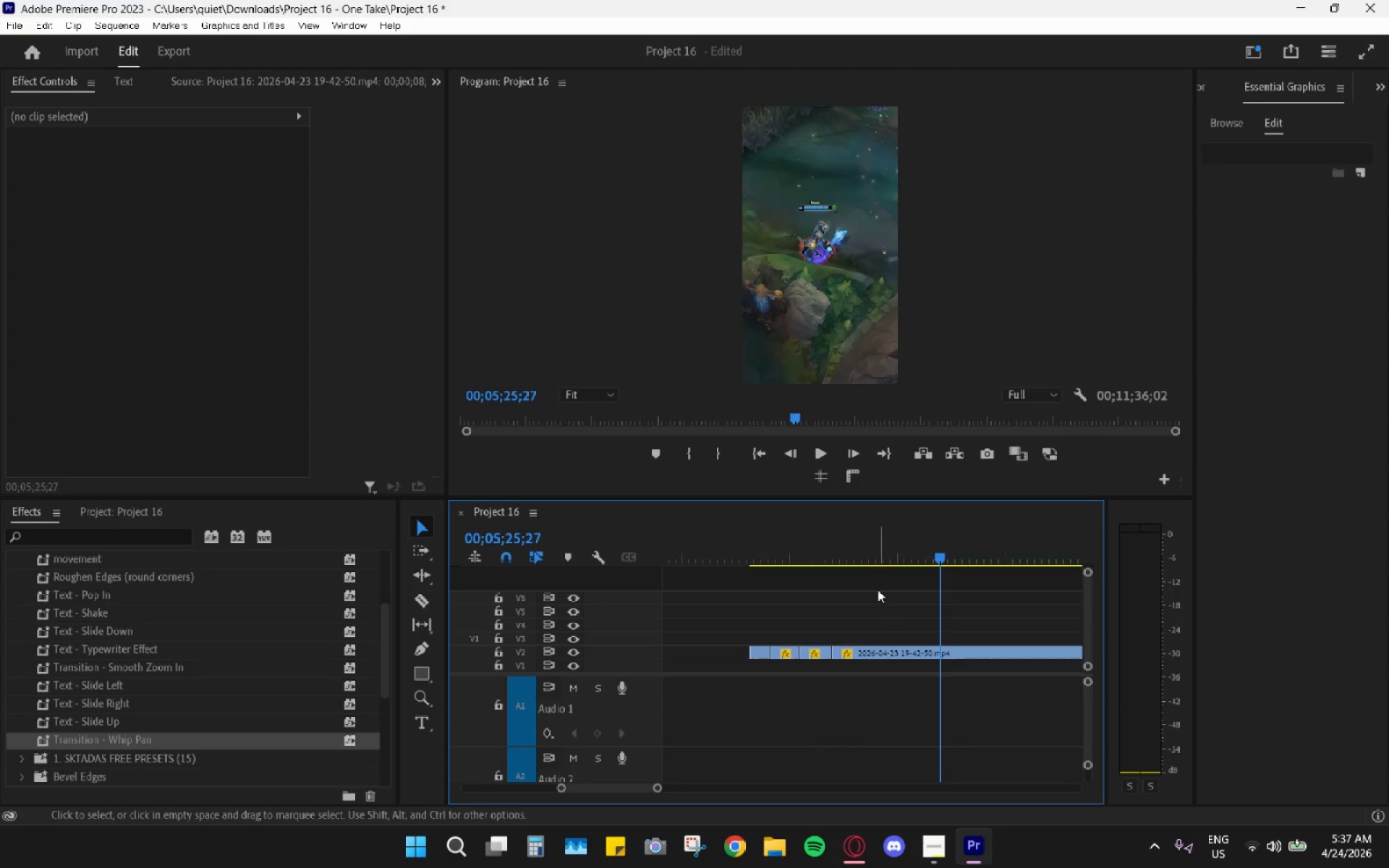 
left_click_drag(start_coordinate=[870, 569], to_coordinate=[854, 561])
 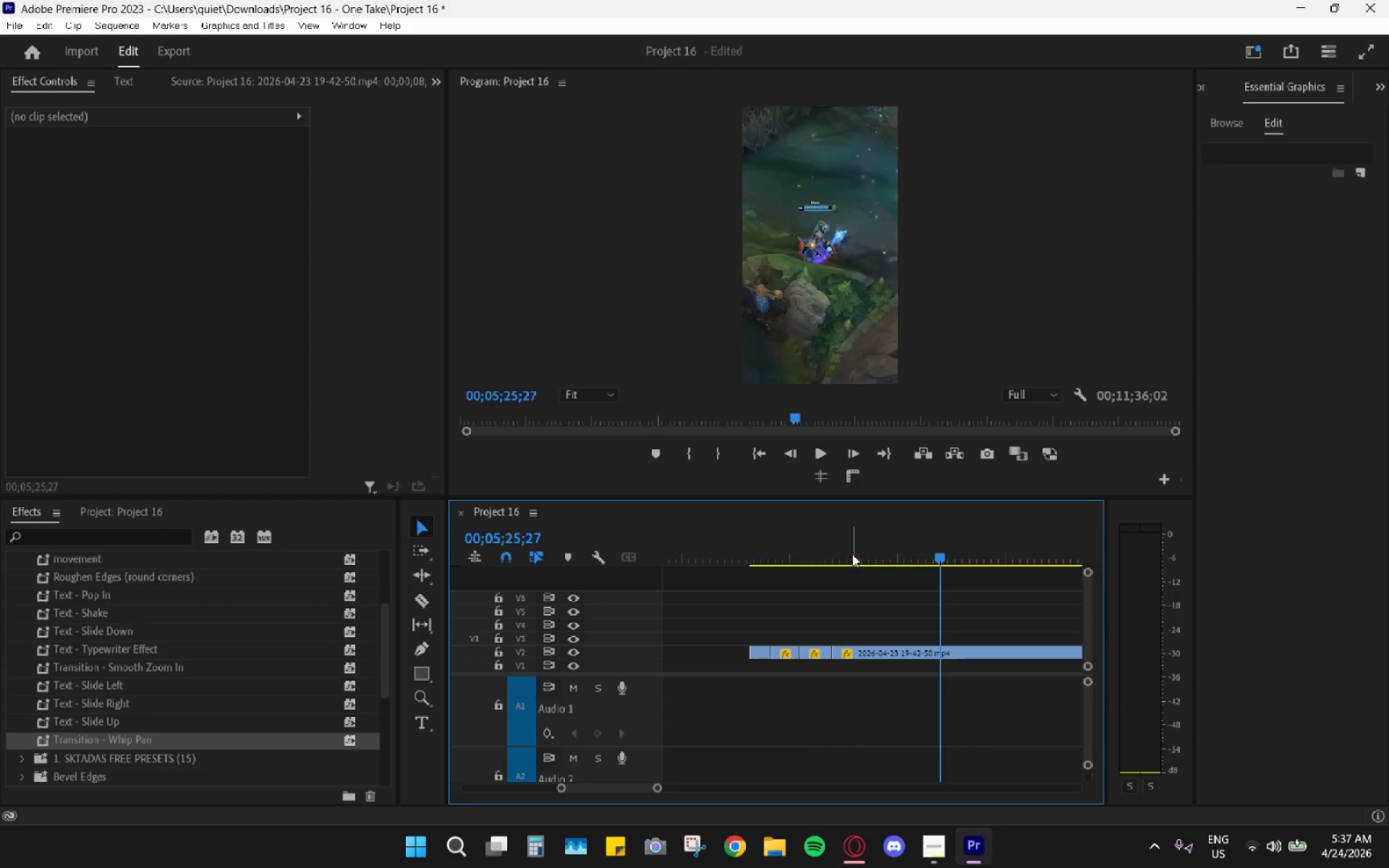 
left_click_drag(start_coordinate=[851, 554], to_coordinate=[999, 586])
 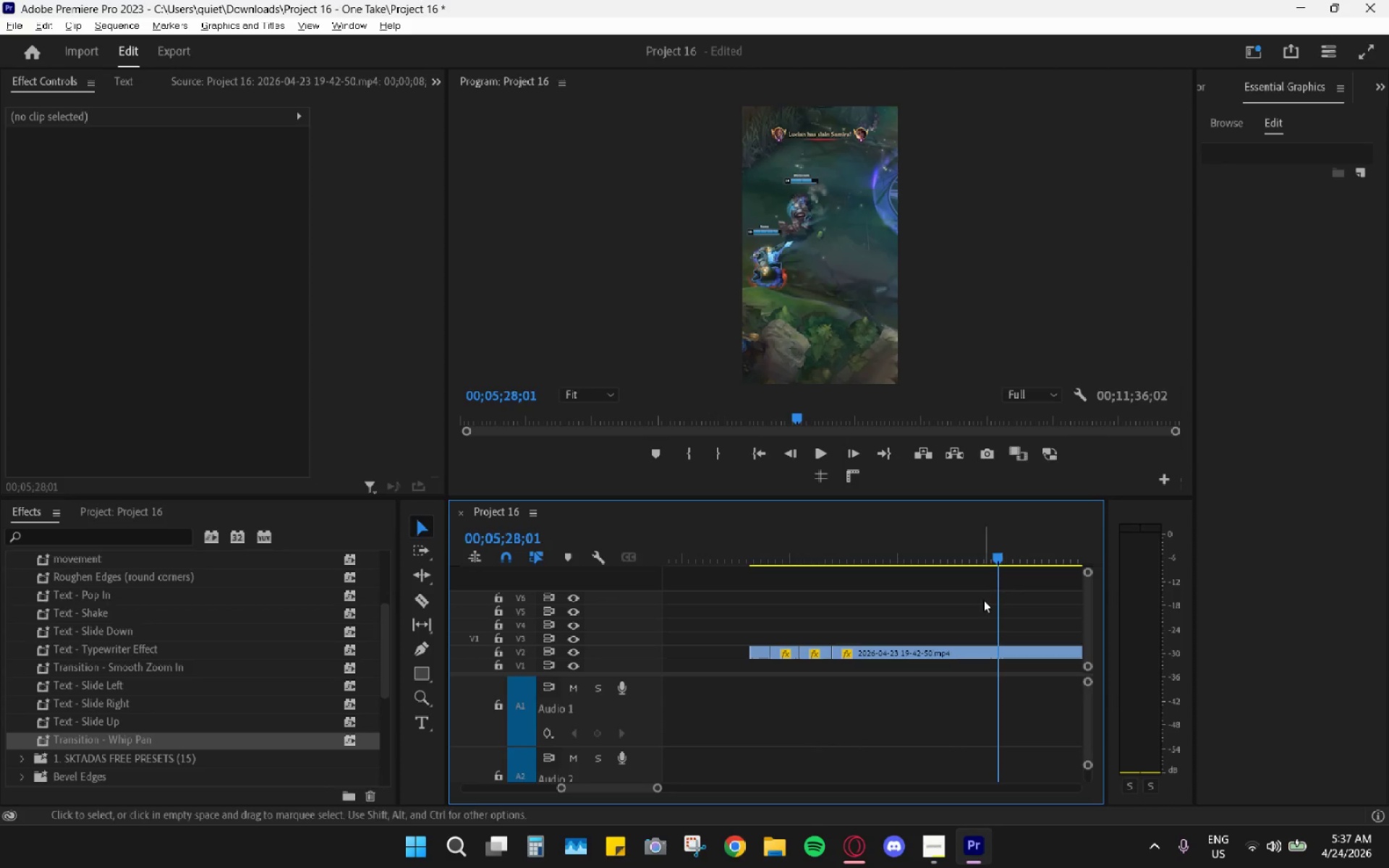 
hold_key(key=AltLeft, duration=0.5)
scroll: coordinate [977, 605], scroll_direction: down, amount: 4.0
 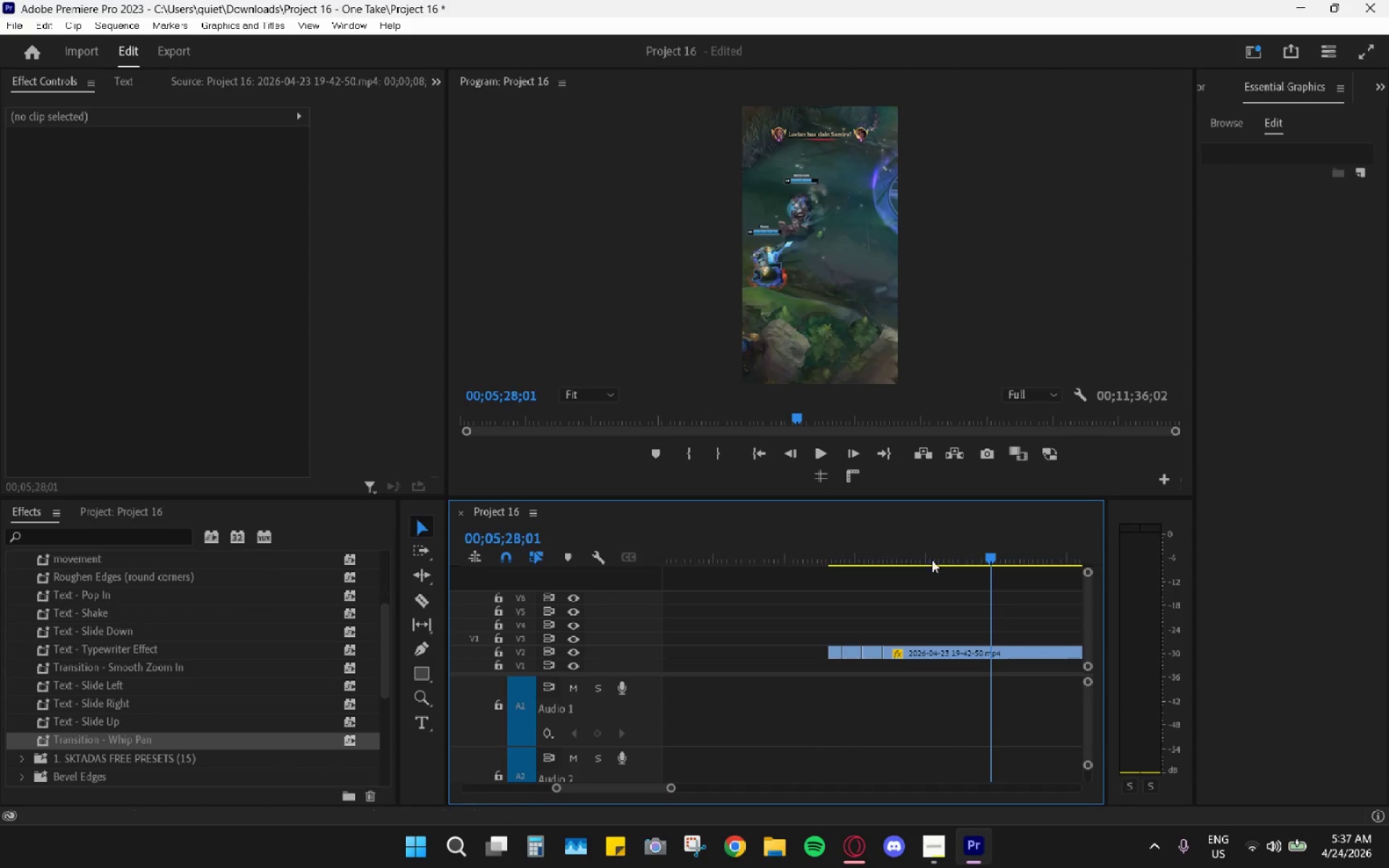 
left_click_drag(start_coordinate=[912, 554], to_coordinate=[1033, 579])
 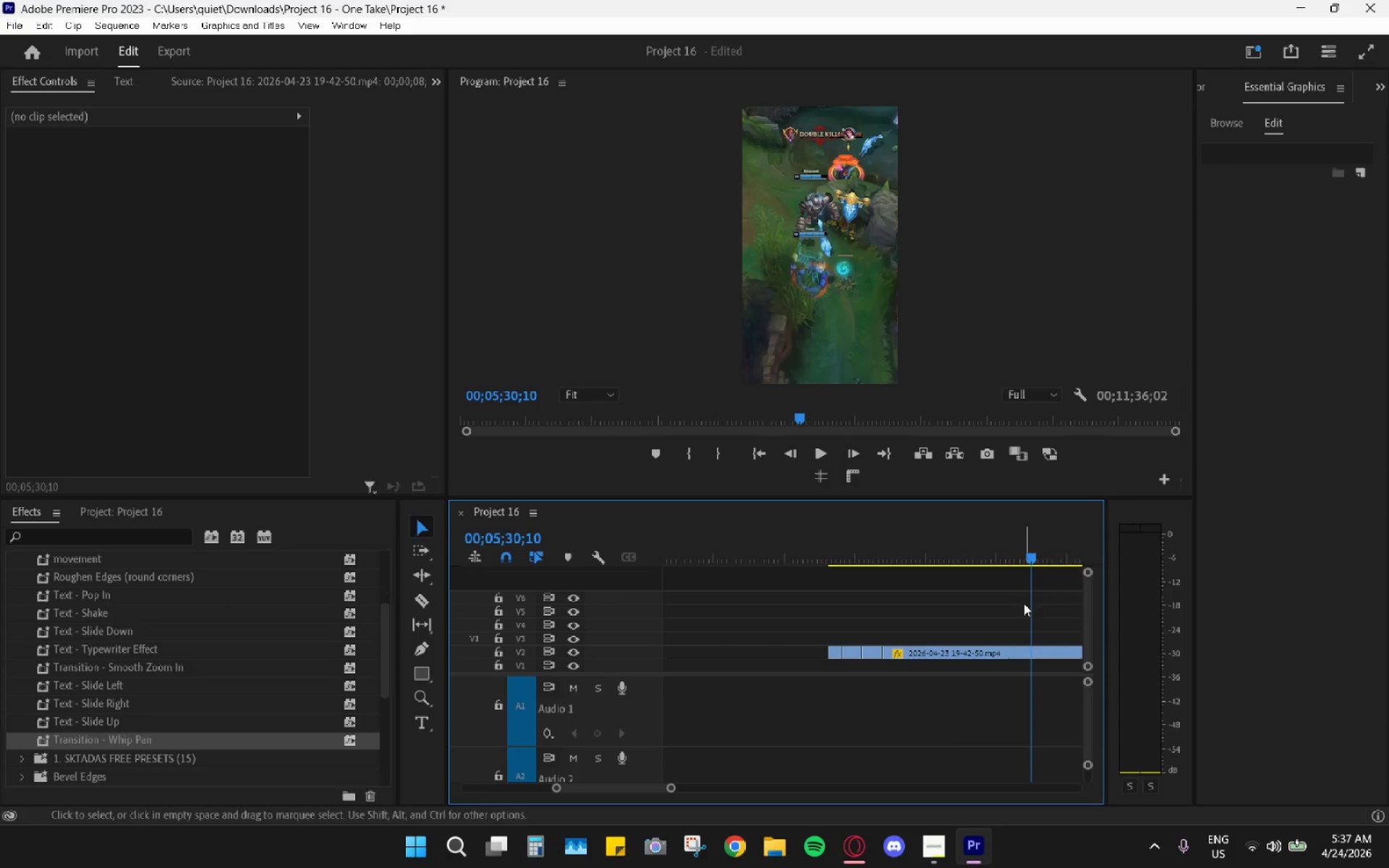 
hold_key(key=AltLeft, duration=0.45)
scroll: coordinate [1018, 611], scroll_direction: down, amount: 9.0
 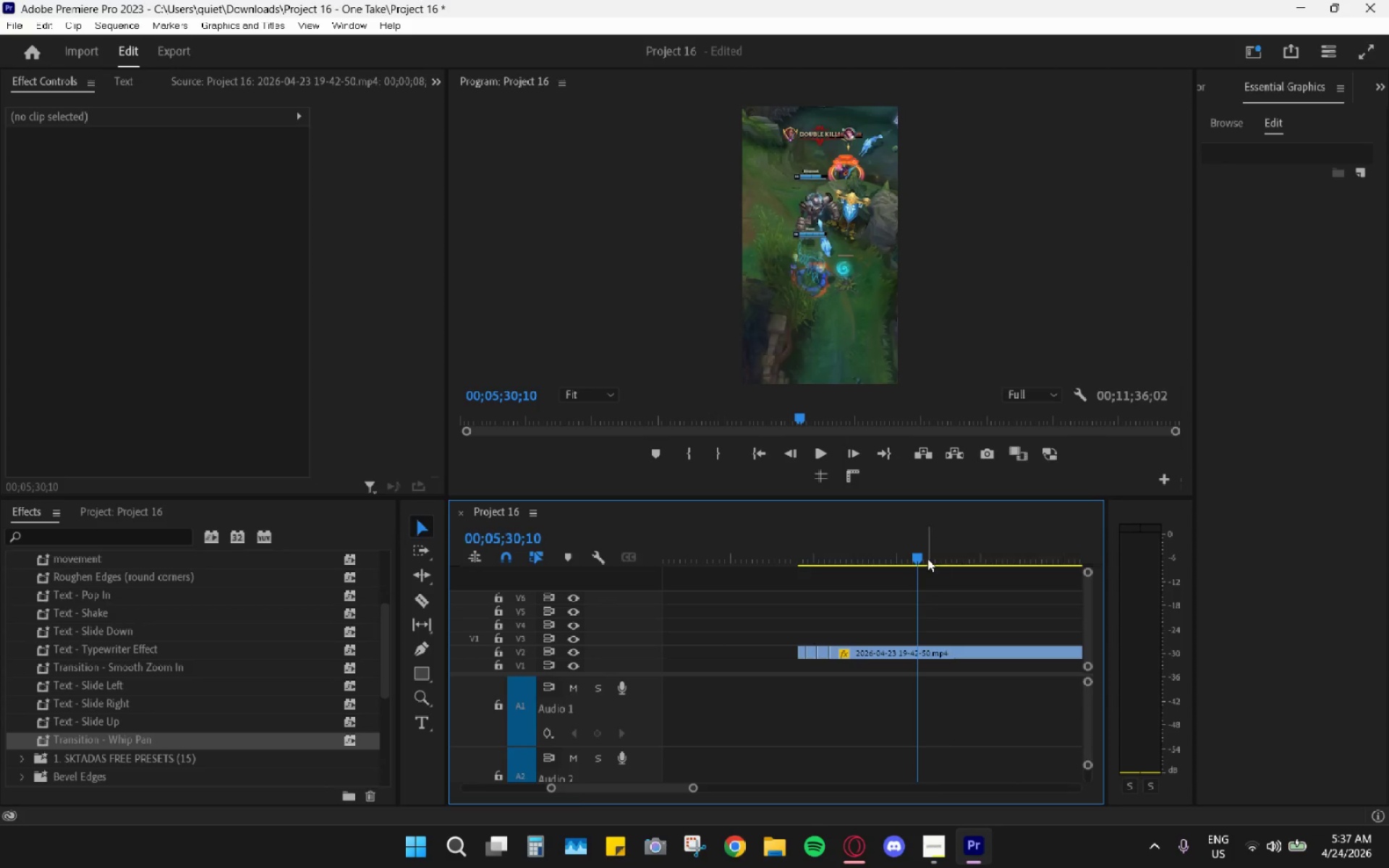 
left_click_drag(start_coordinate=[922, 557], to_coordinate=[1000, 587])
 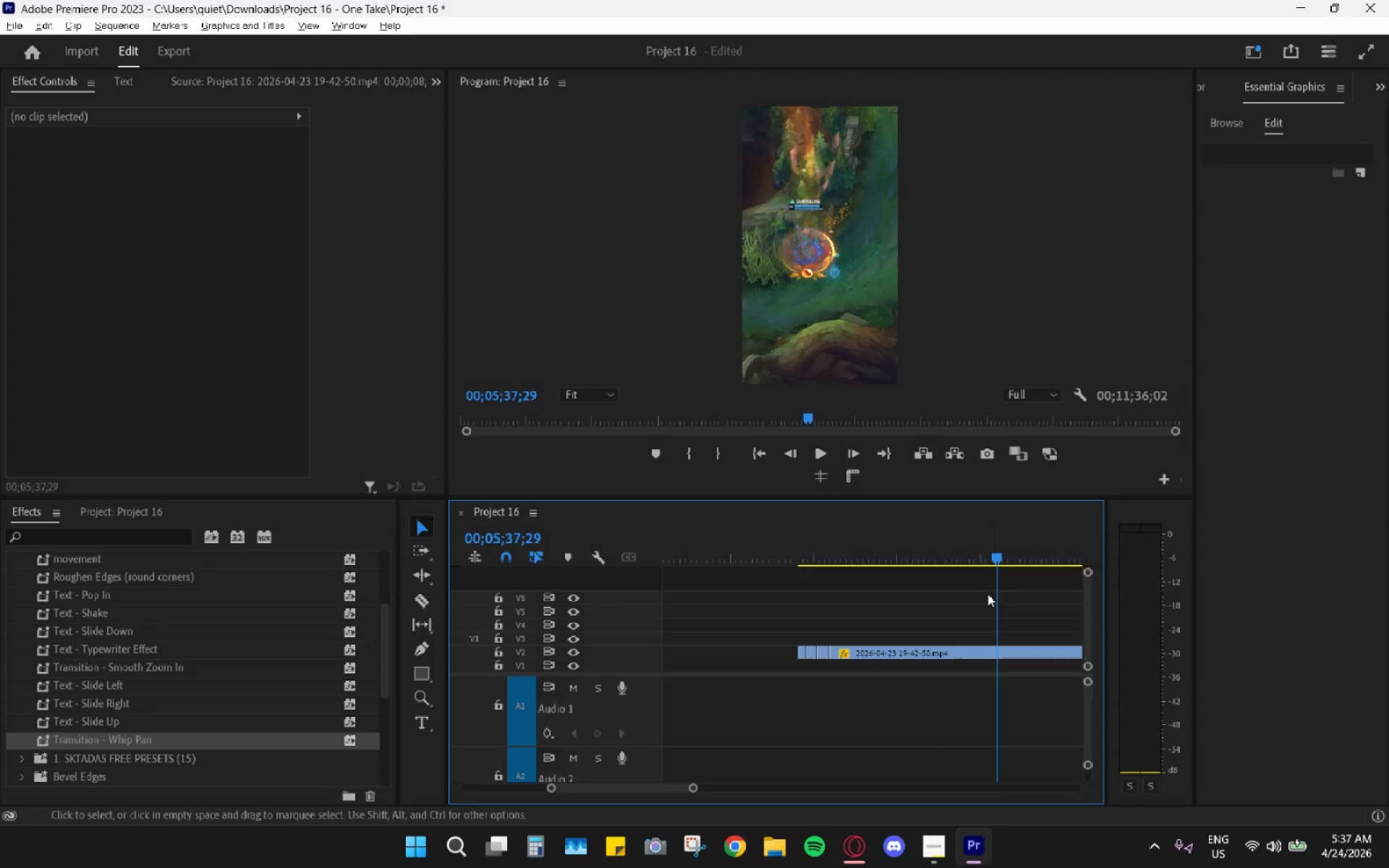 
hold_key(key=AltLeft, duration=0.61)
scroll: coordinate [969, 613], scroll_direction: down, amount: 13.0
 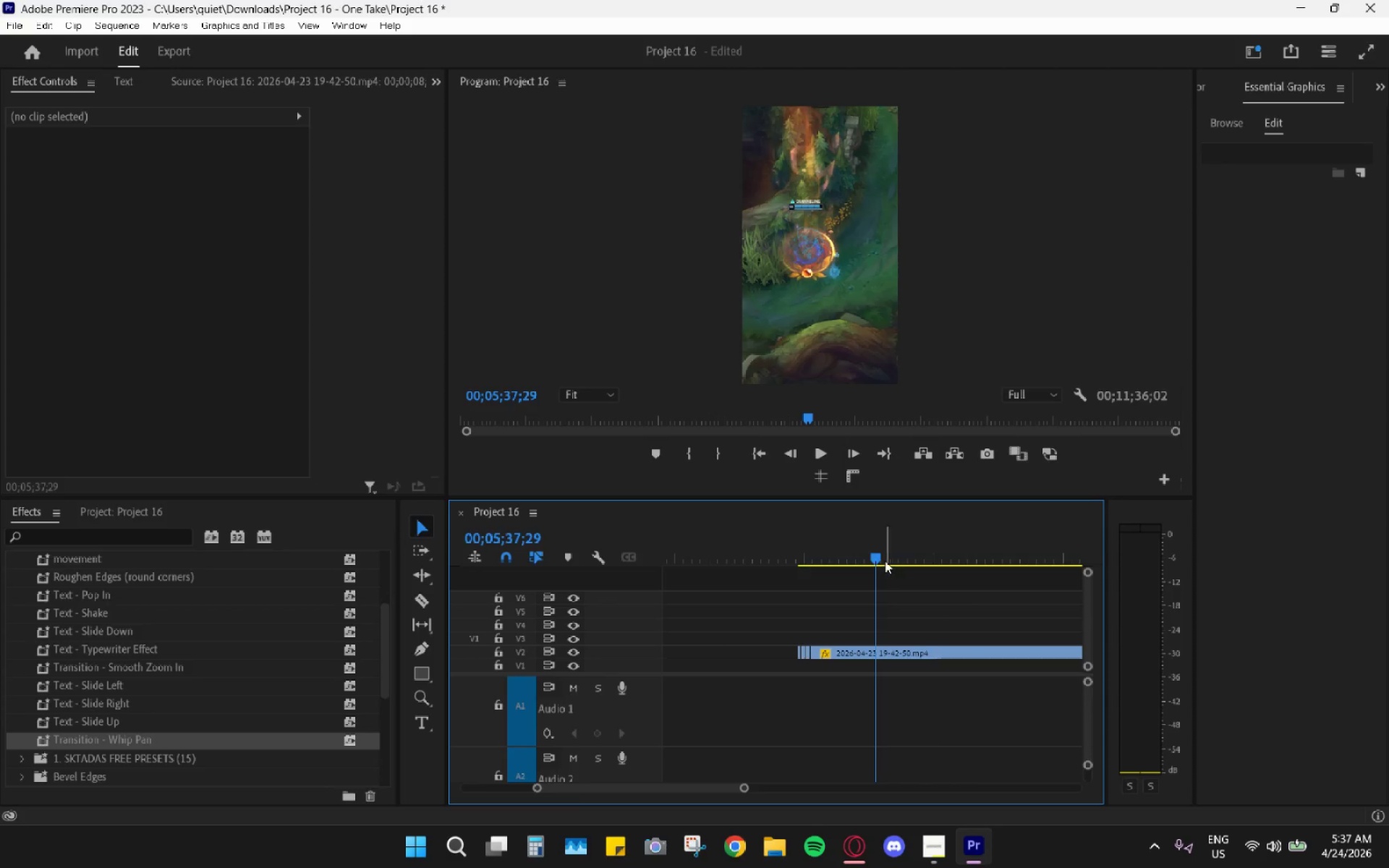 
left_click_drag(start_coordinate=[880, 556], to_coordinate=[1037, 600])
 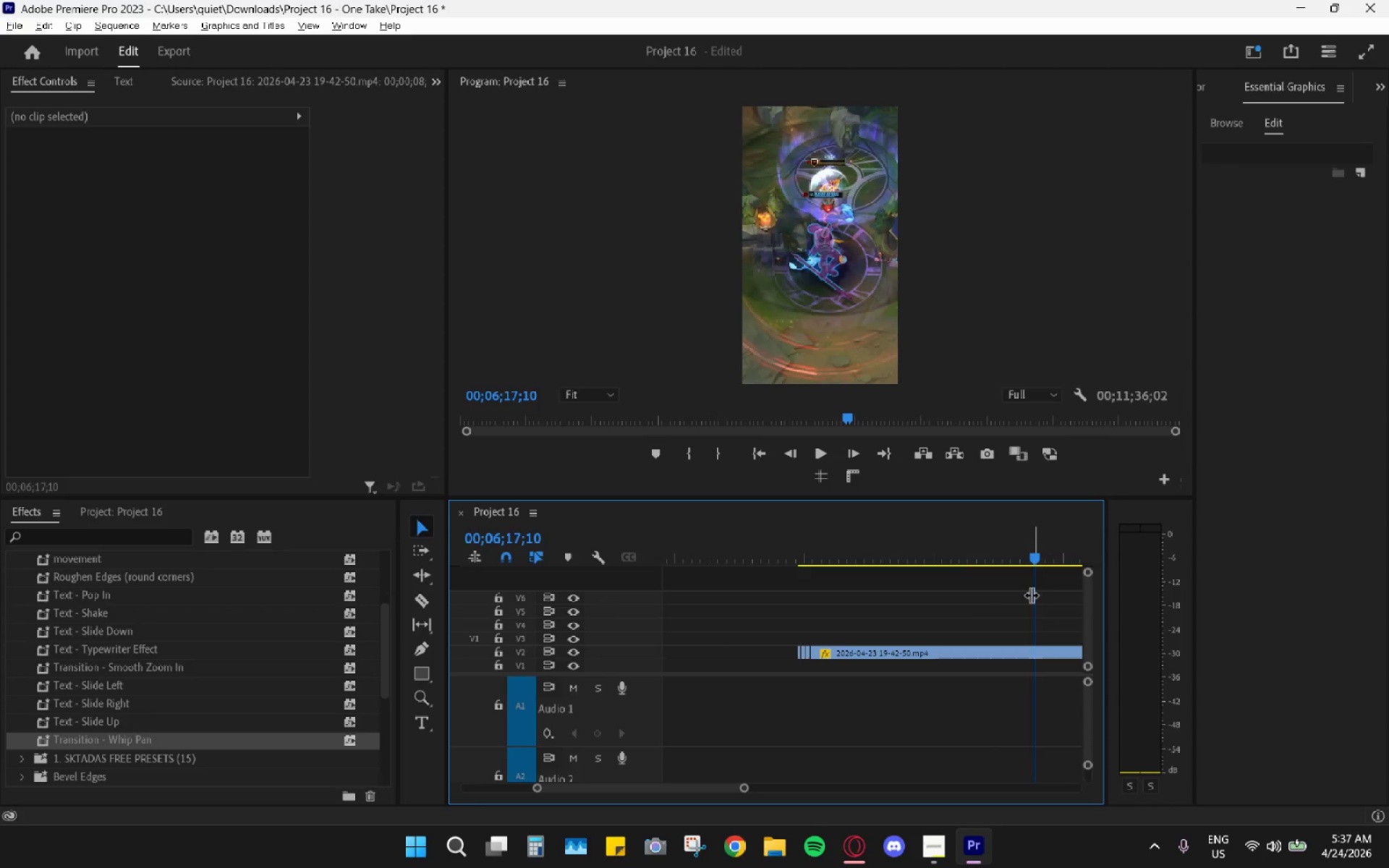 
hold_key(key=AltLeft, duration=0.7)
scroll: coordinate [982, 600], scroll_direction: down, amount: 13.0
 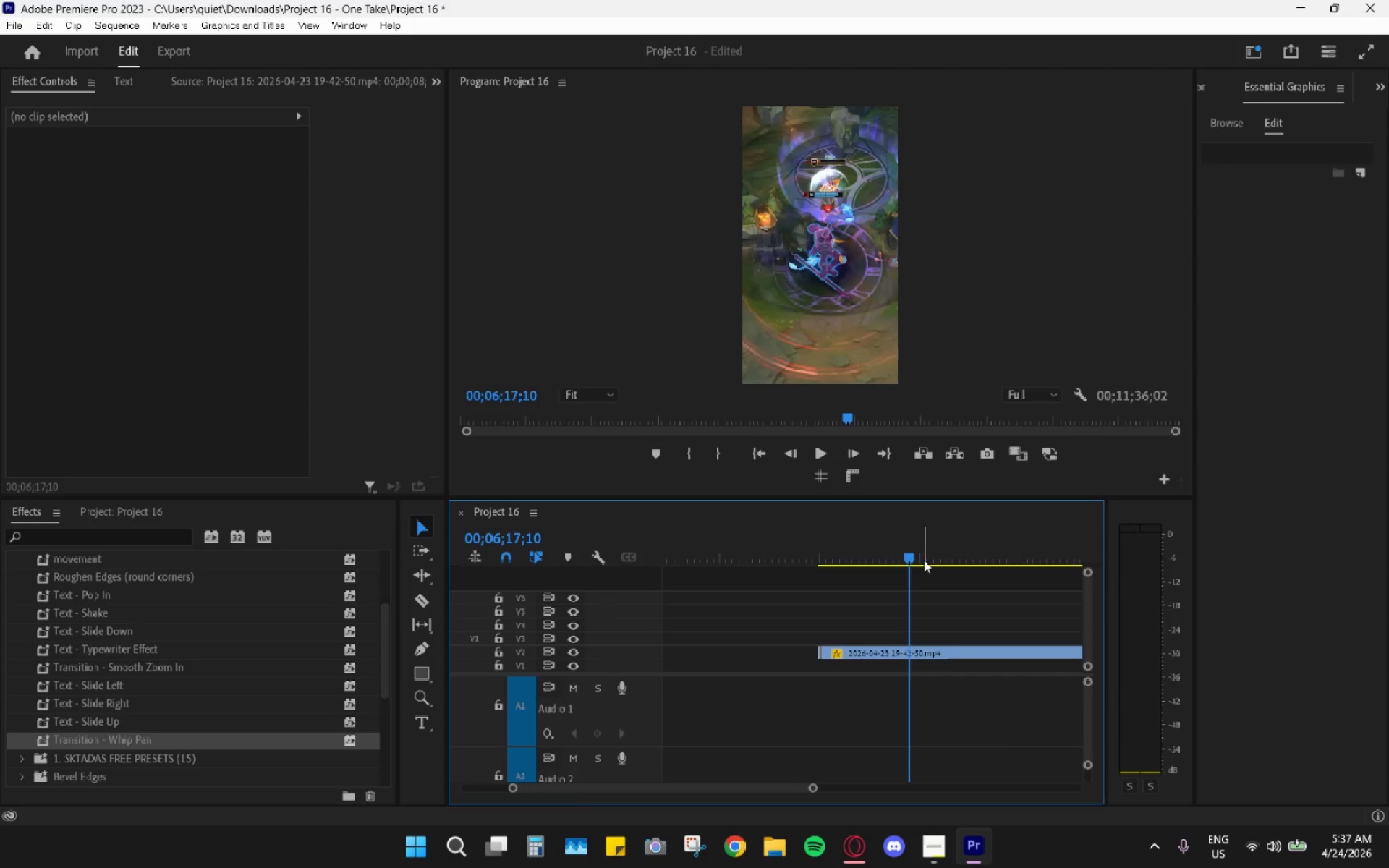 
left_click_drag(start_coordinate=[914, 556], to_coordinate=[1008, 590])
 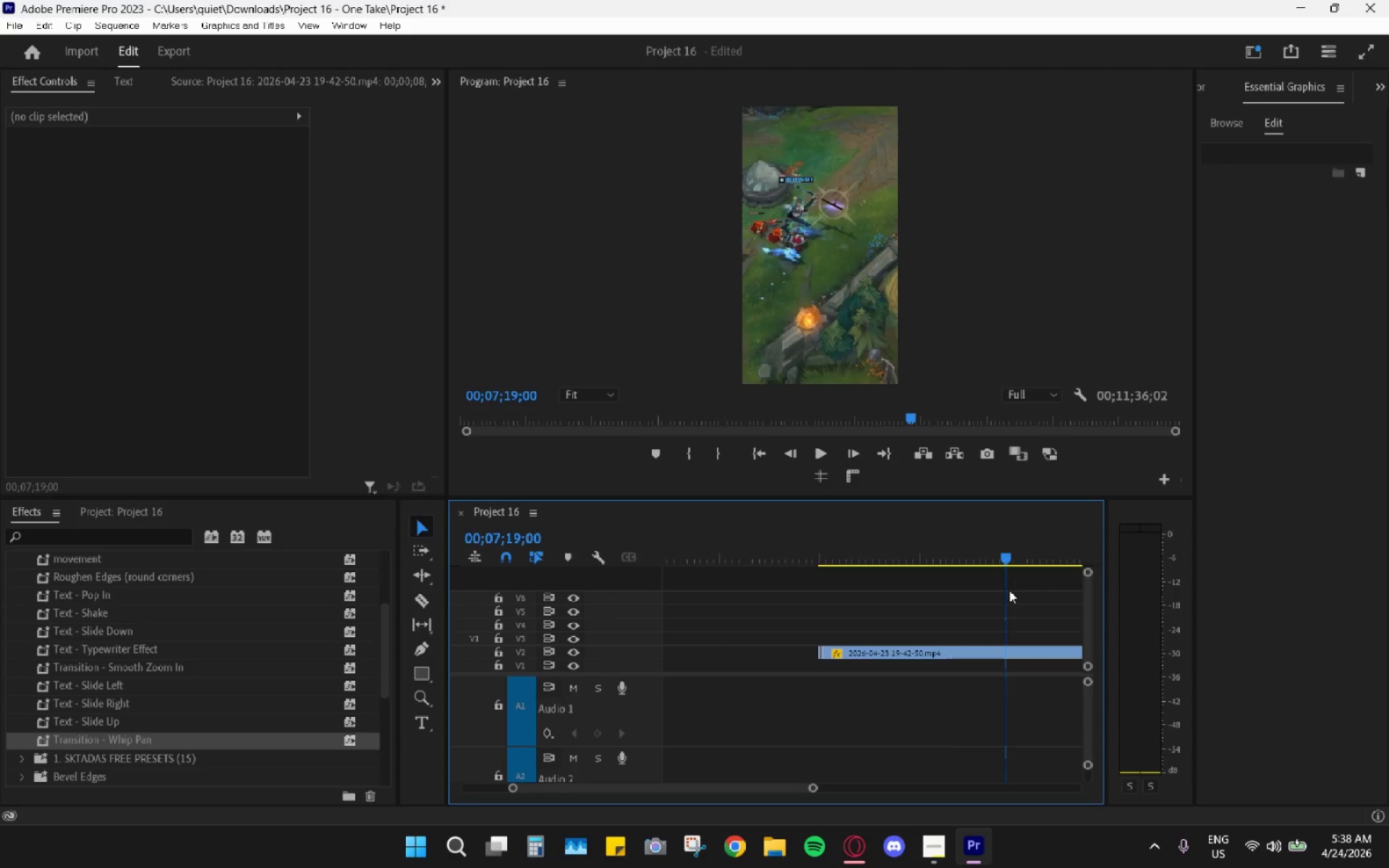 
key(Space)
 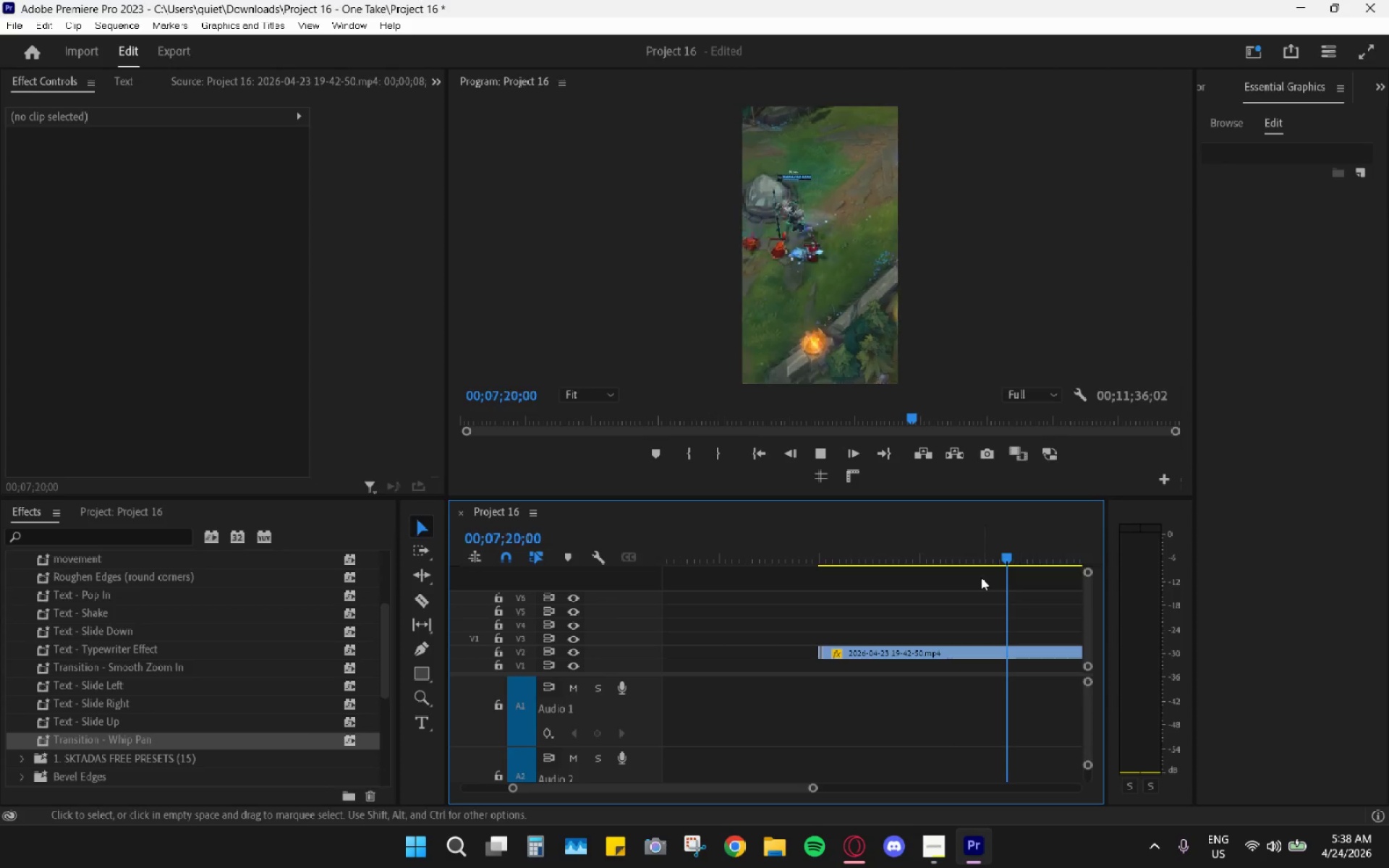 
key(Space)
 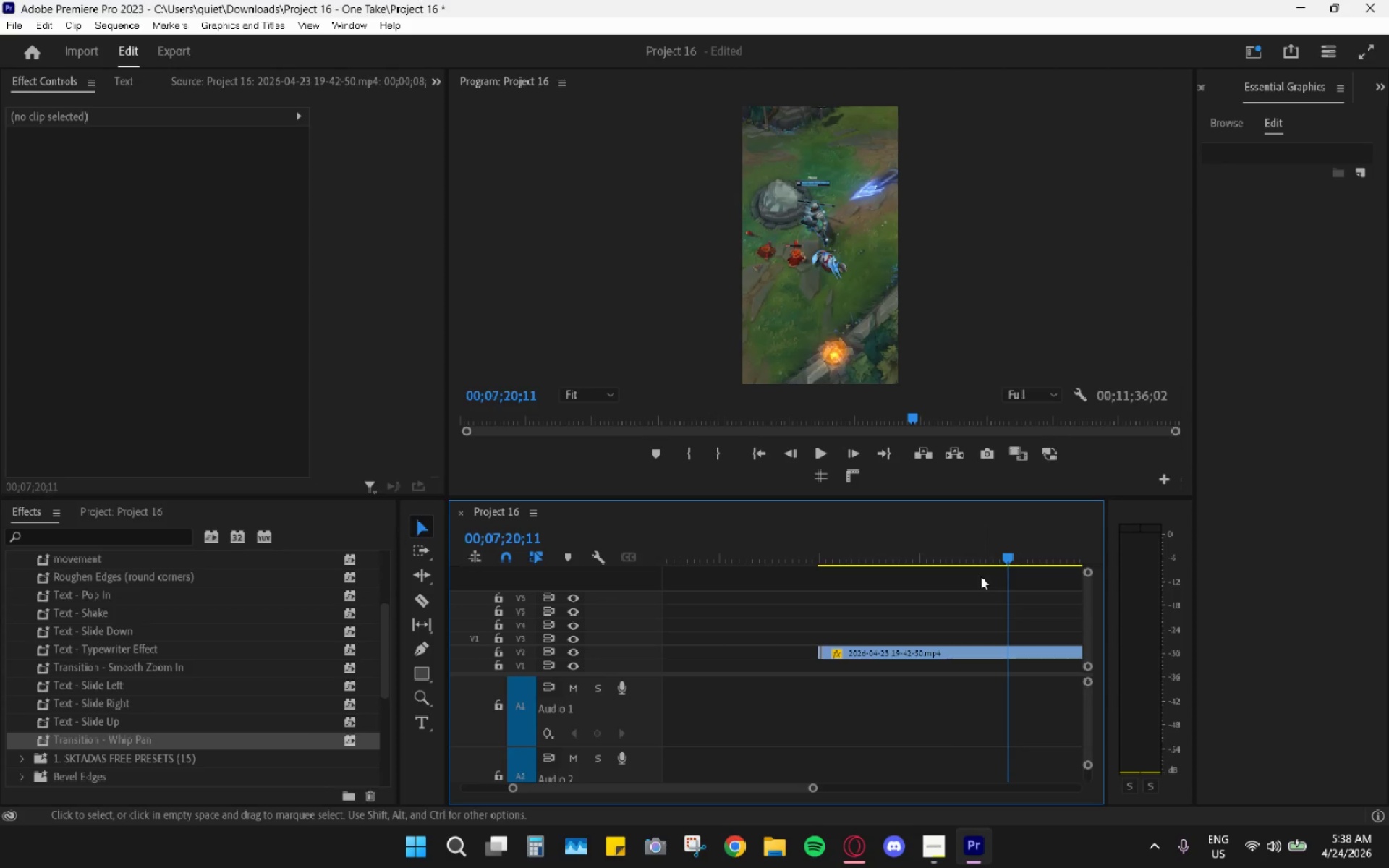 
key(Space)
 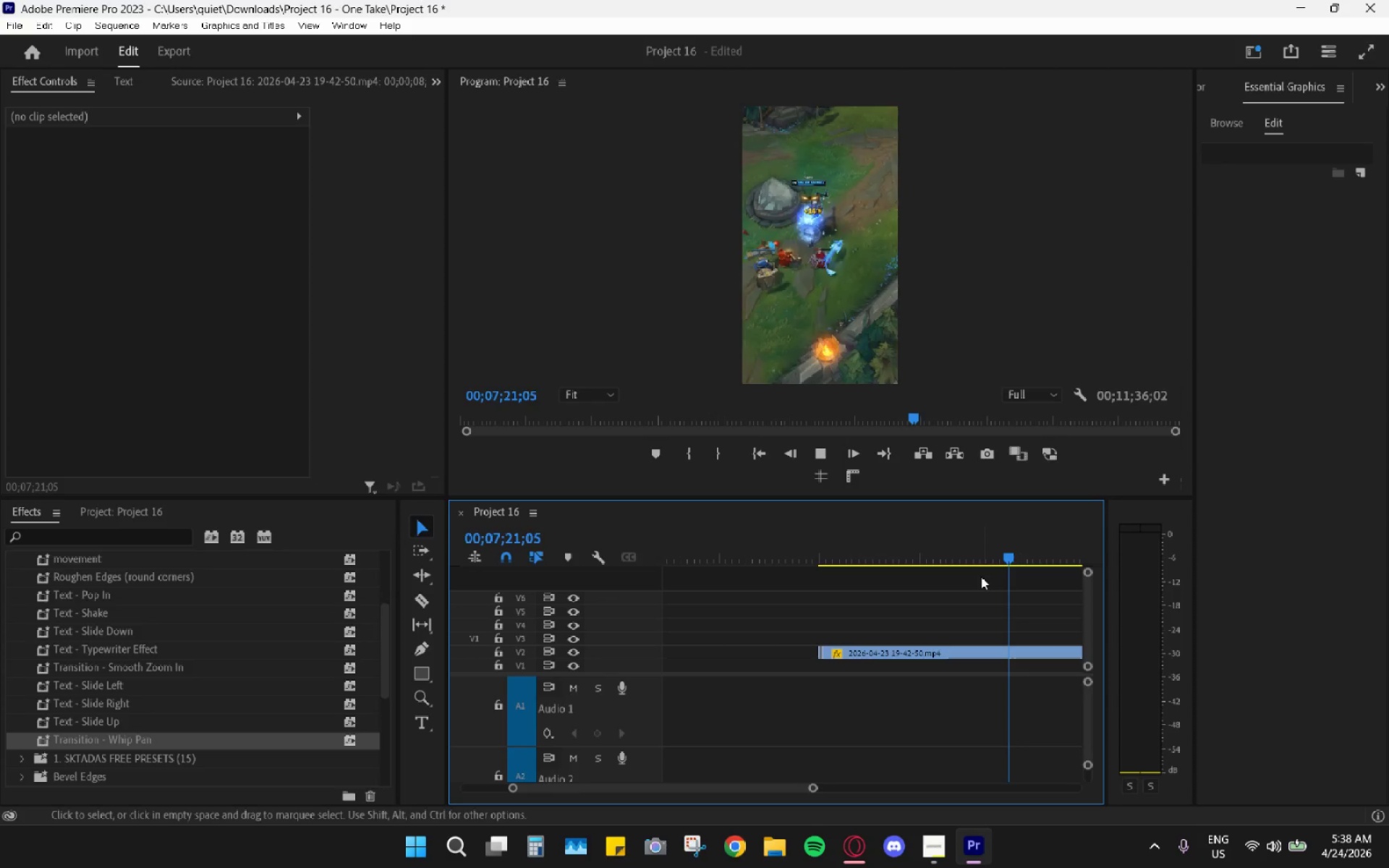 
key(Space)
 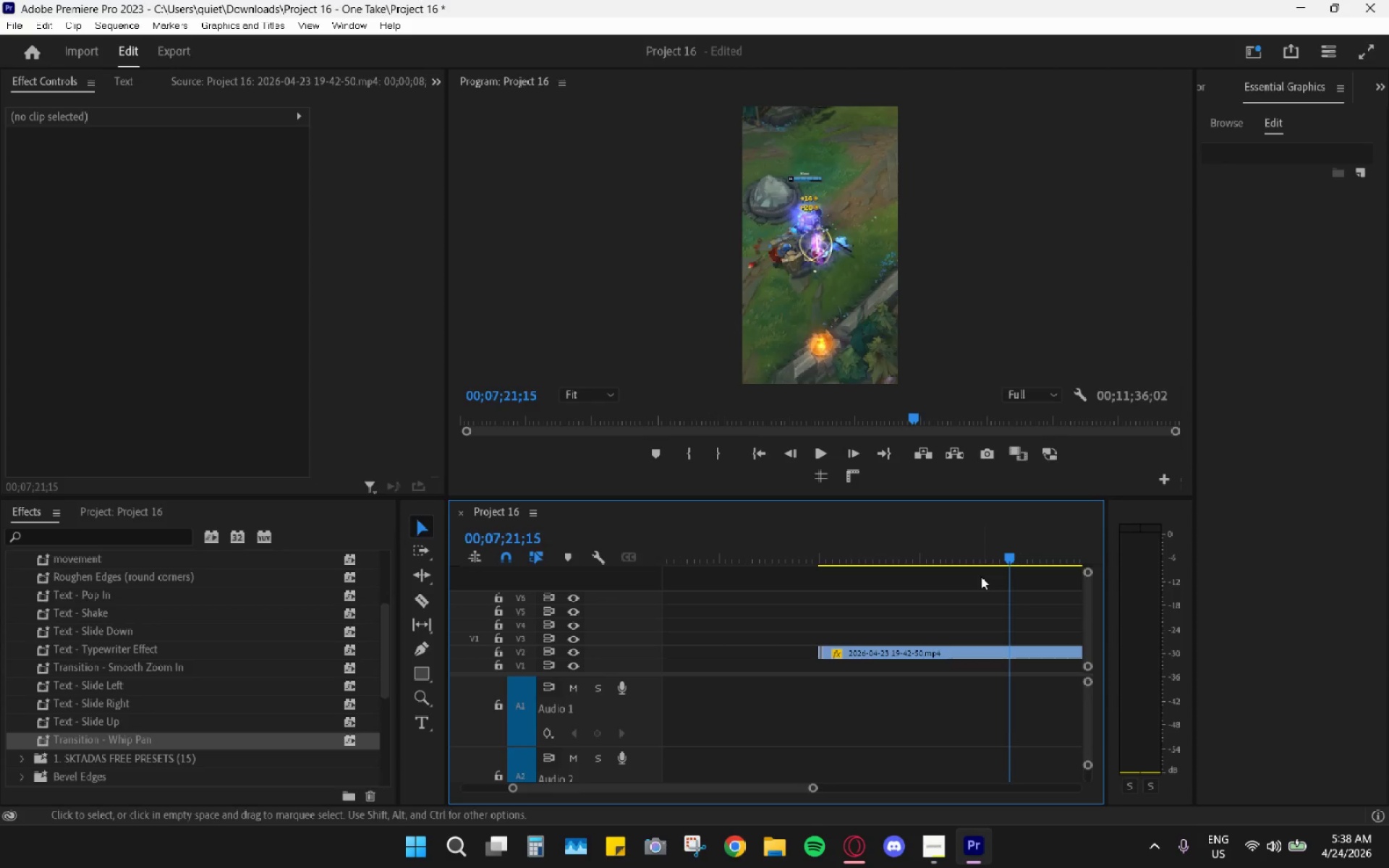 
key(Space)
 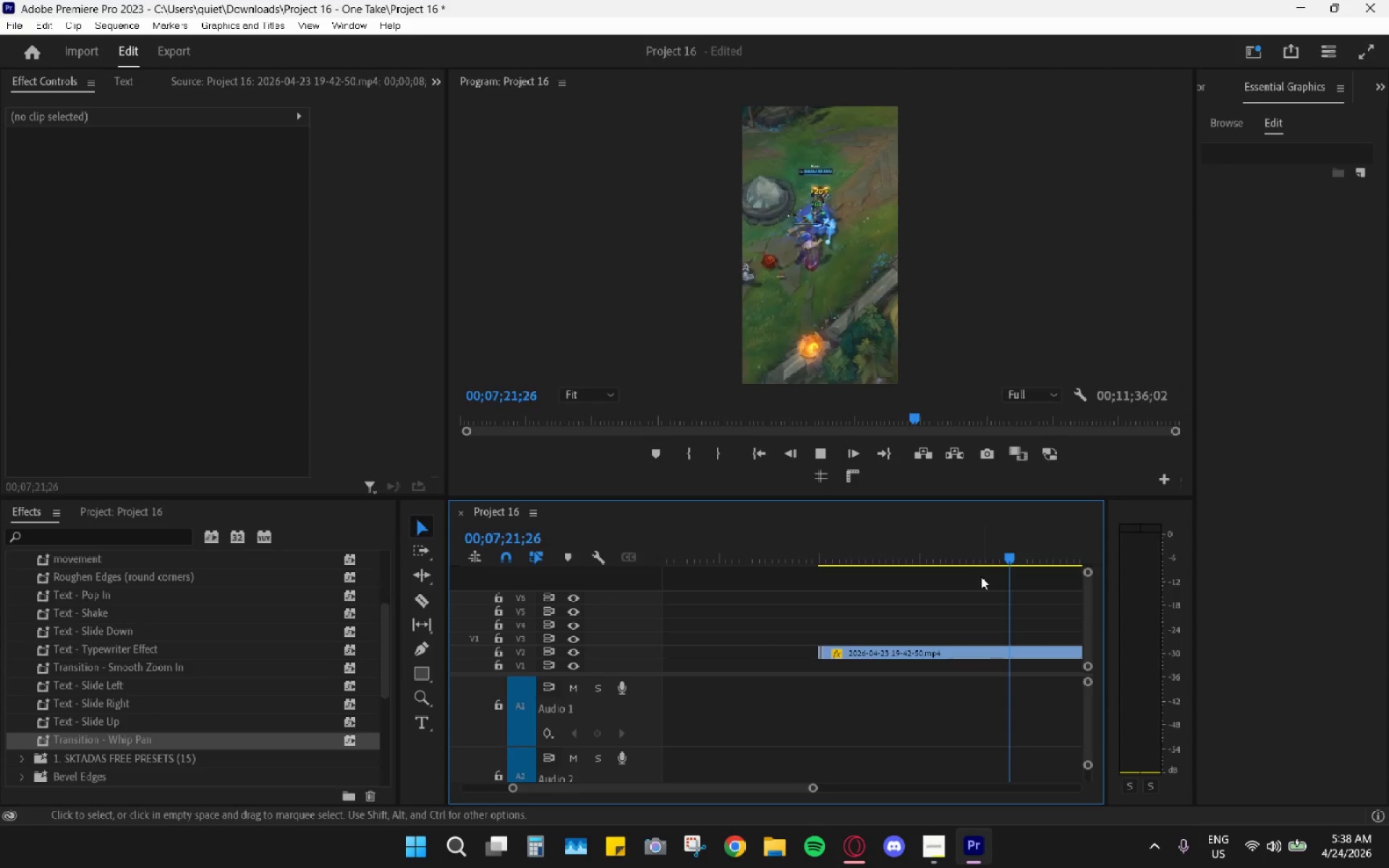 
key(Space)
 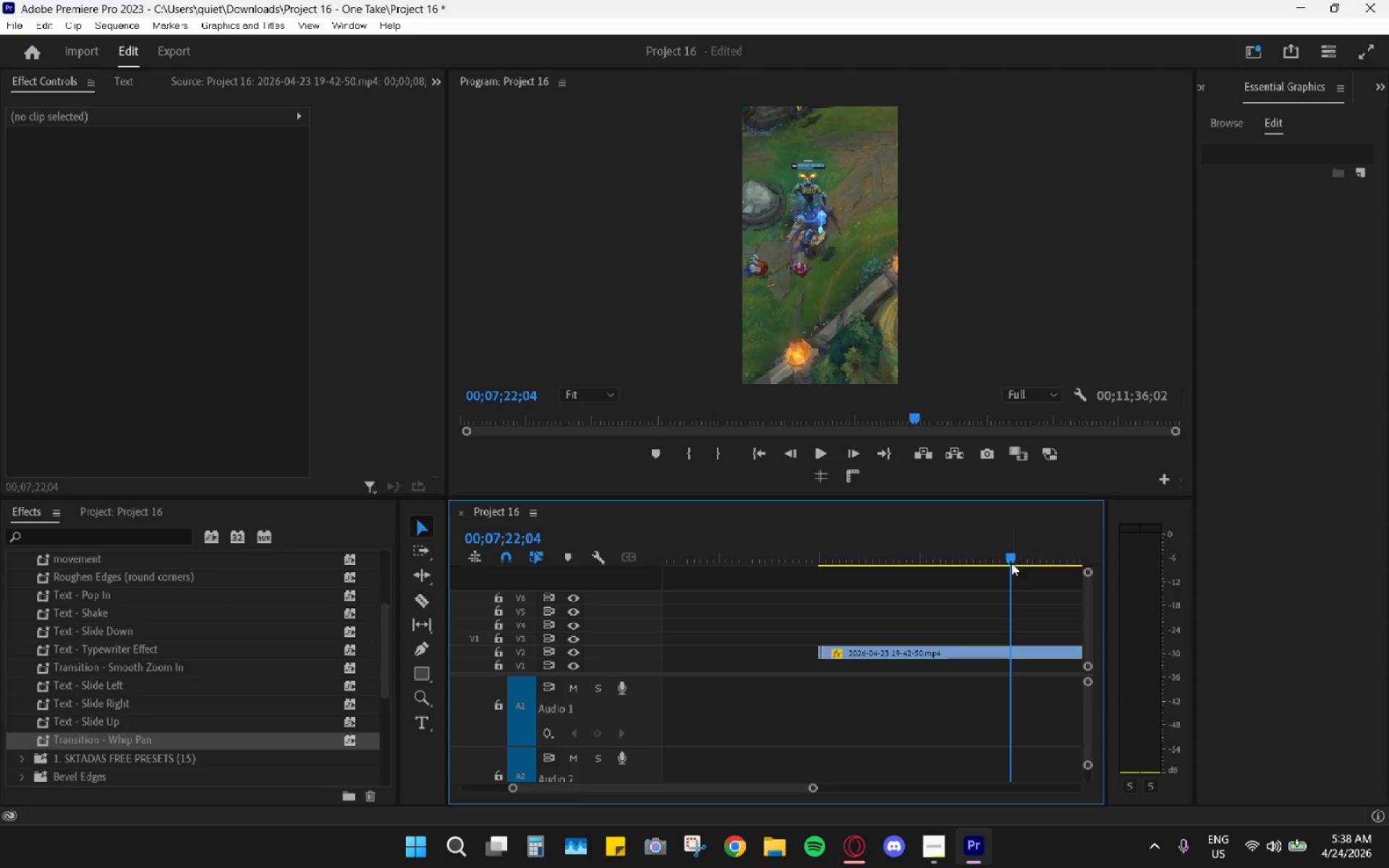 
hold_key(key=AltLeft, duration=0.42)
scroll: coordinate [965, 627], scroll_direction: down, amount: 14.0
 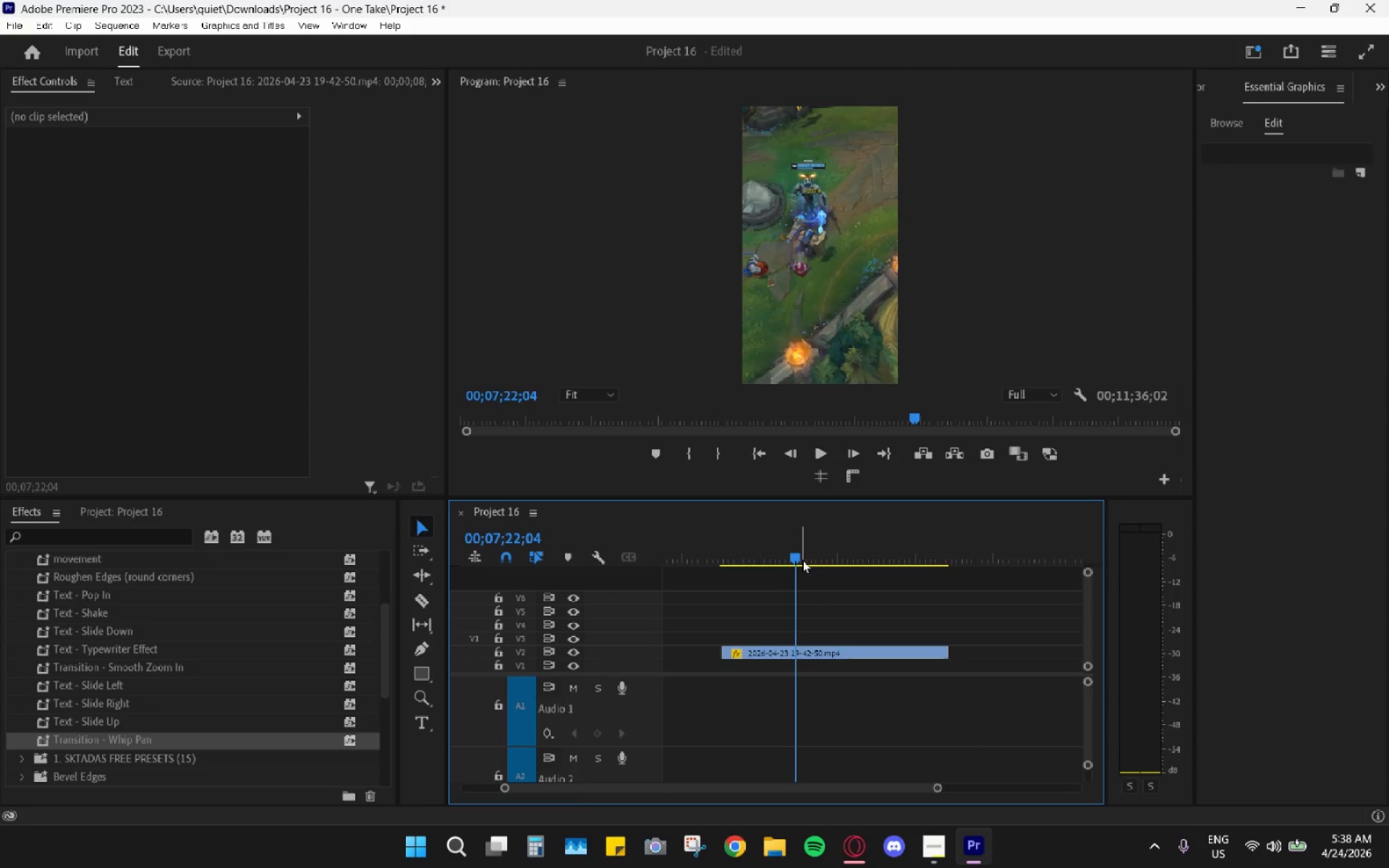 
left_click_drag(start_coordinate=[794, 556], to_coordinate=[798, 559])
 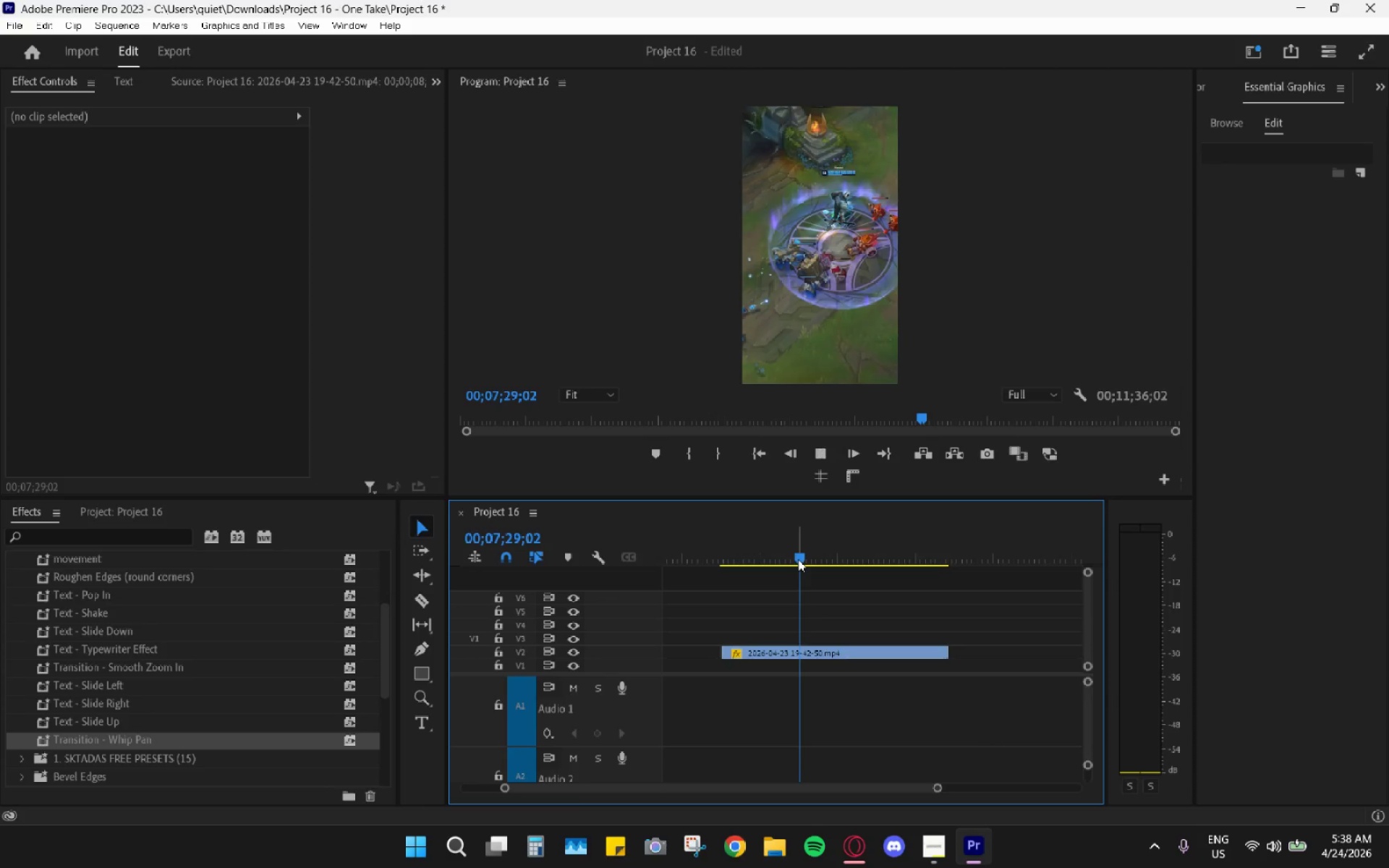 
key(Space)
 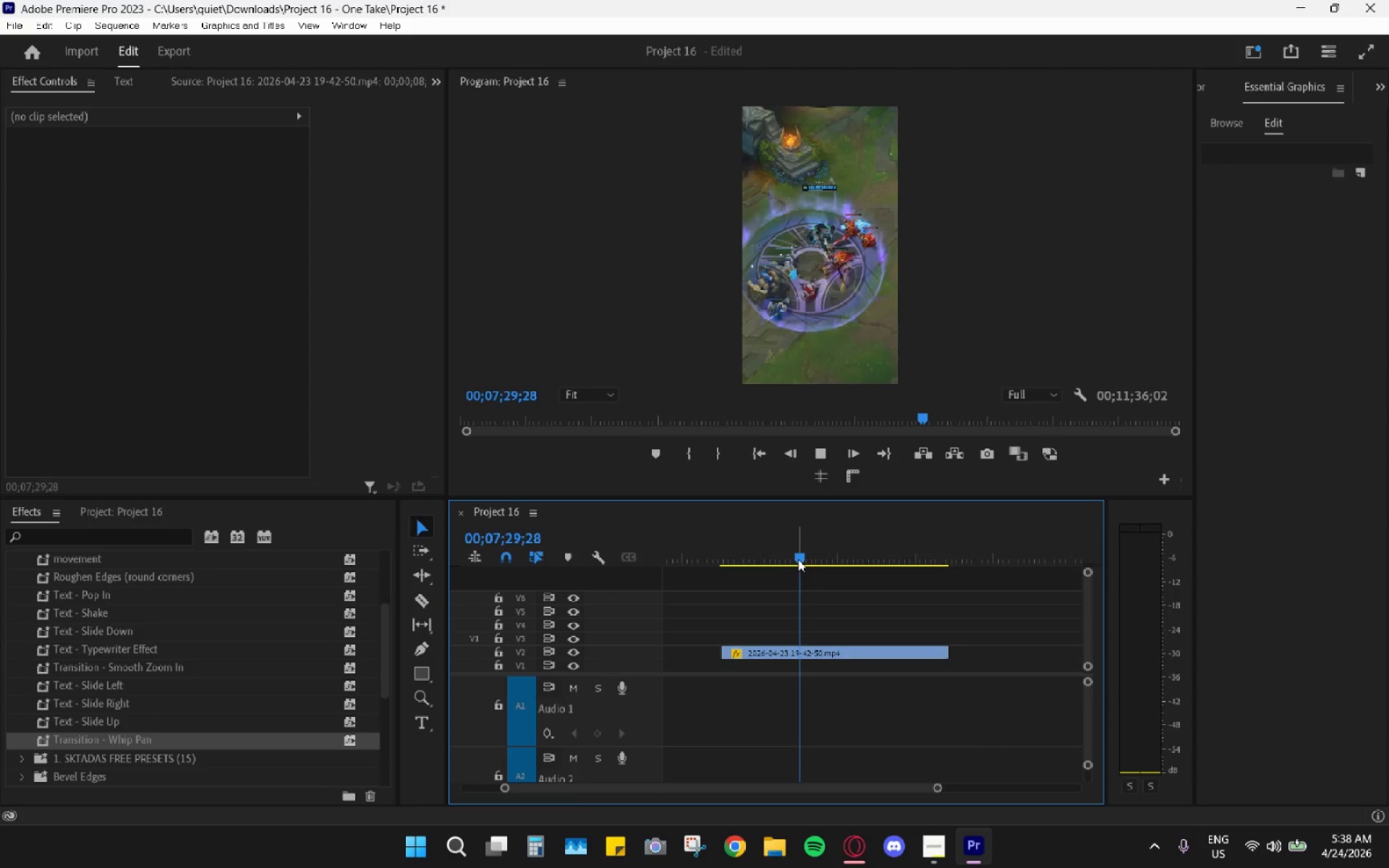 
key(Space)
 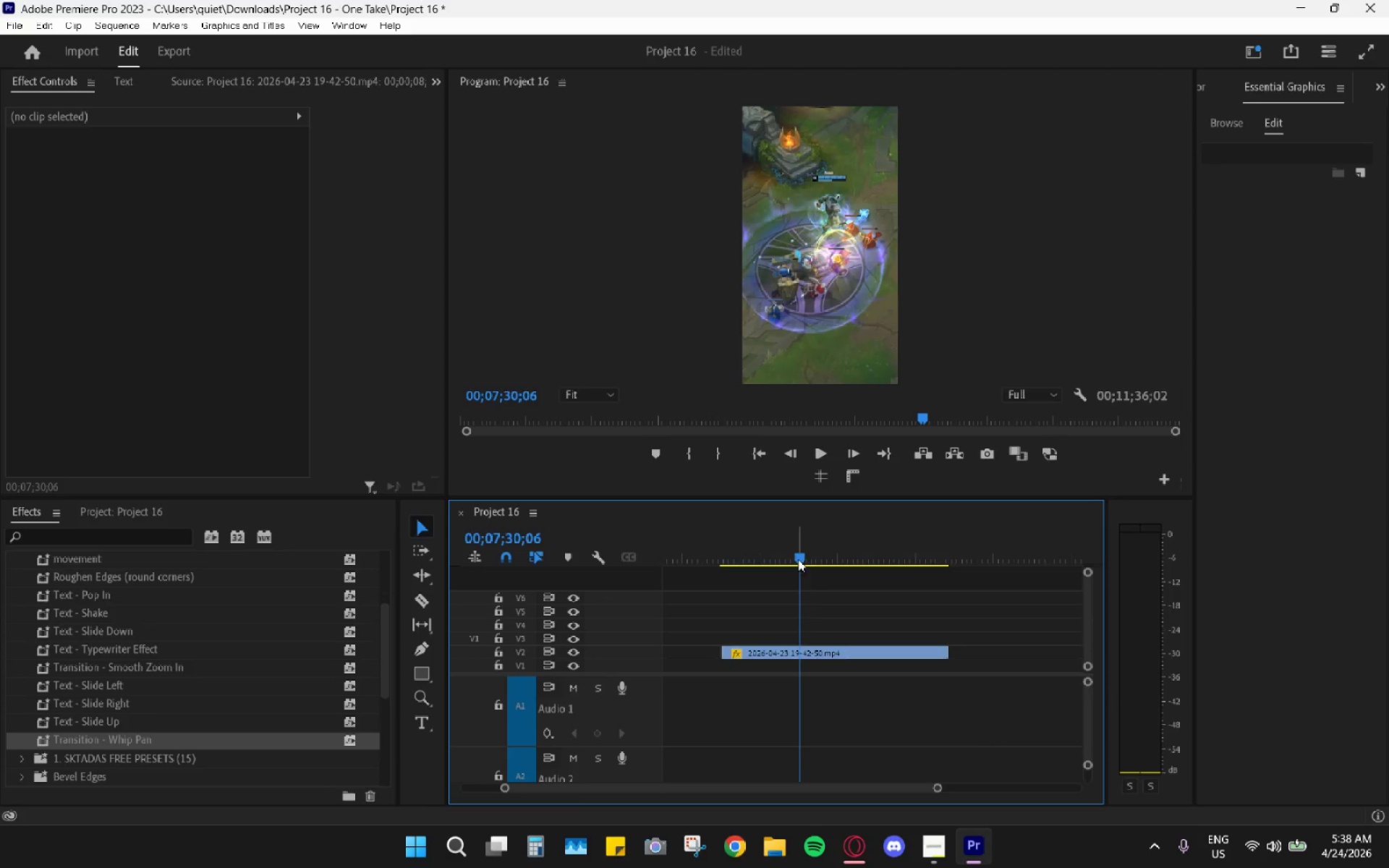 
hold_key(key=AltLeft, duration=0.92)
scroll: coordinate [791, 624], scroll_direction: up, amount: 13.0
 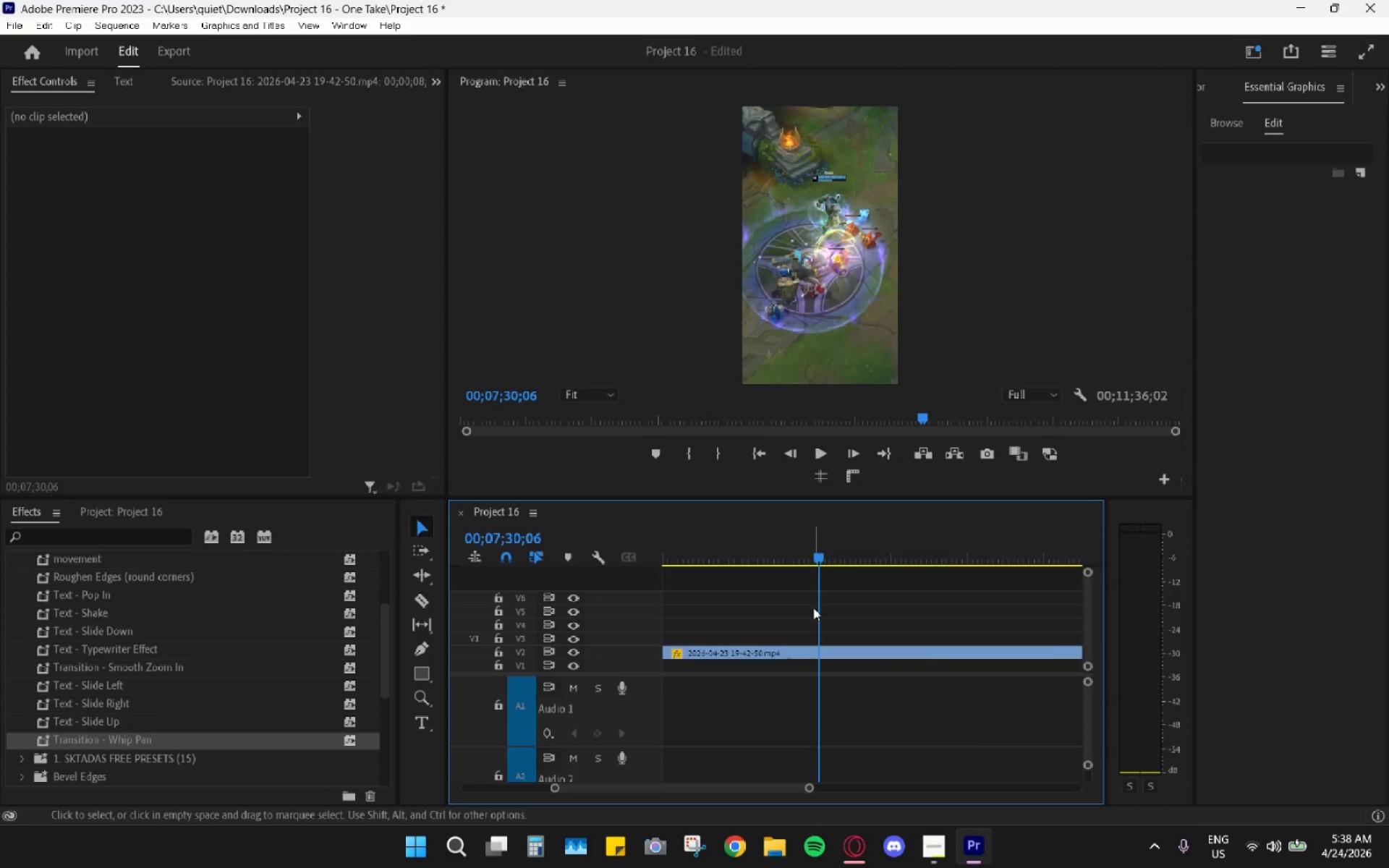 
hold_key(key=AltLeft, duration=0.41)
 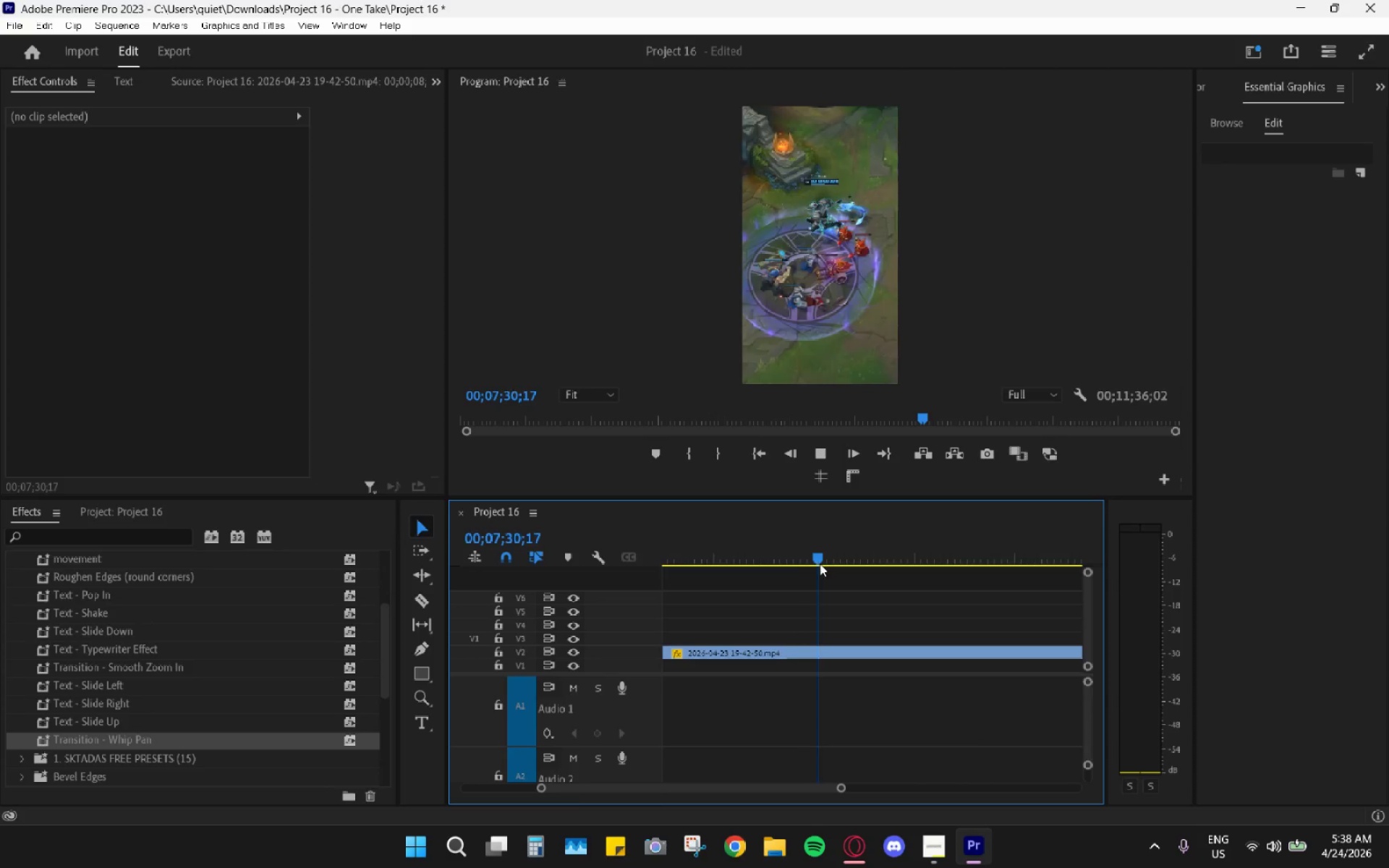 
key(Space)
 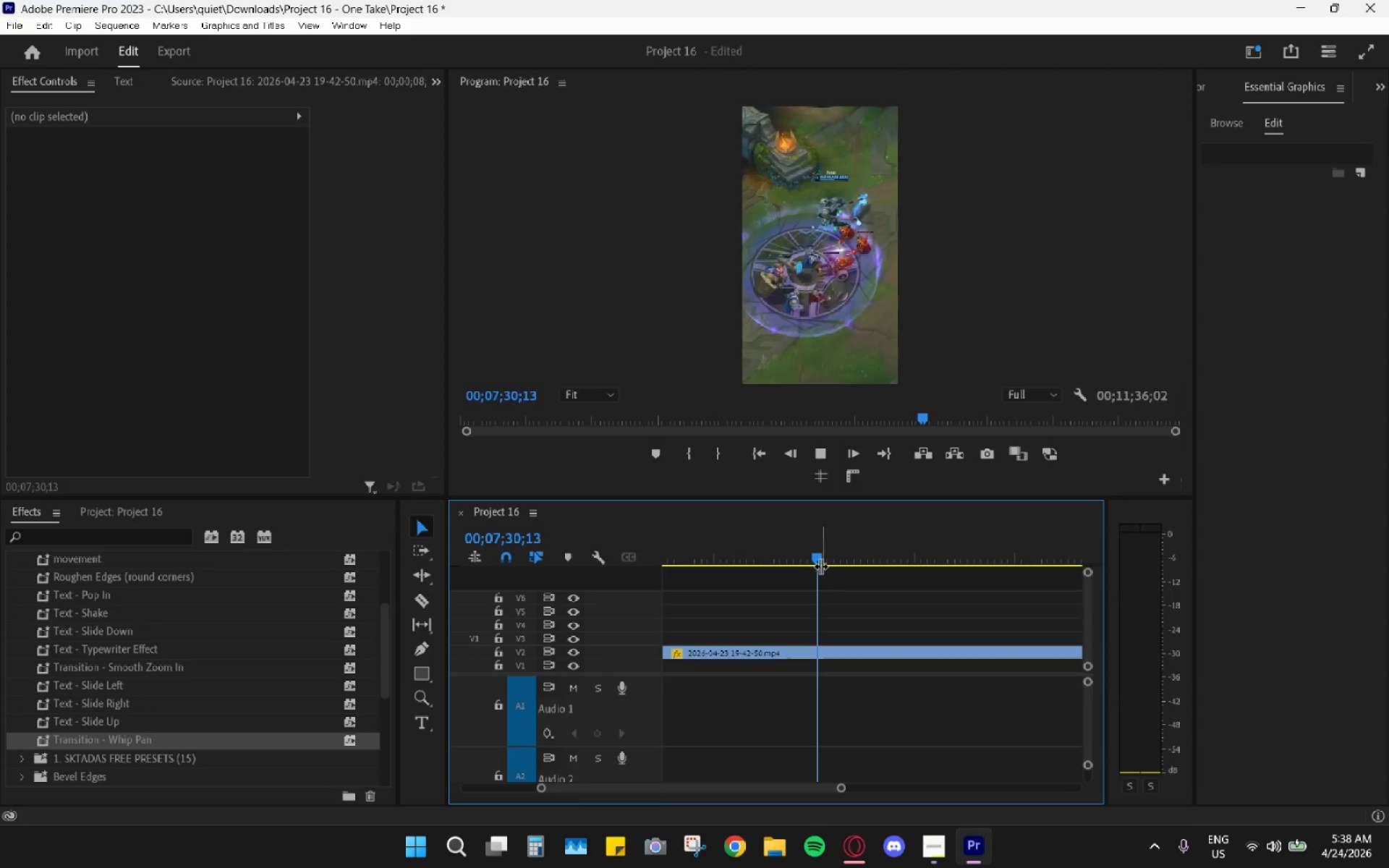 
scroll: coordinate [813, 610], scroll_direction: down, amount: 4.0
 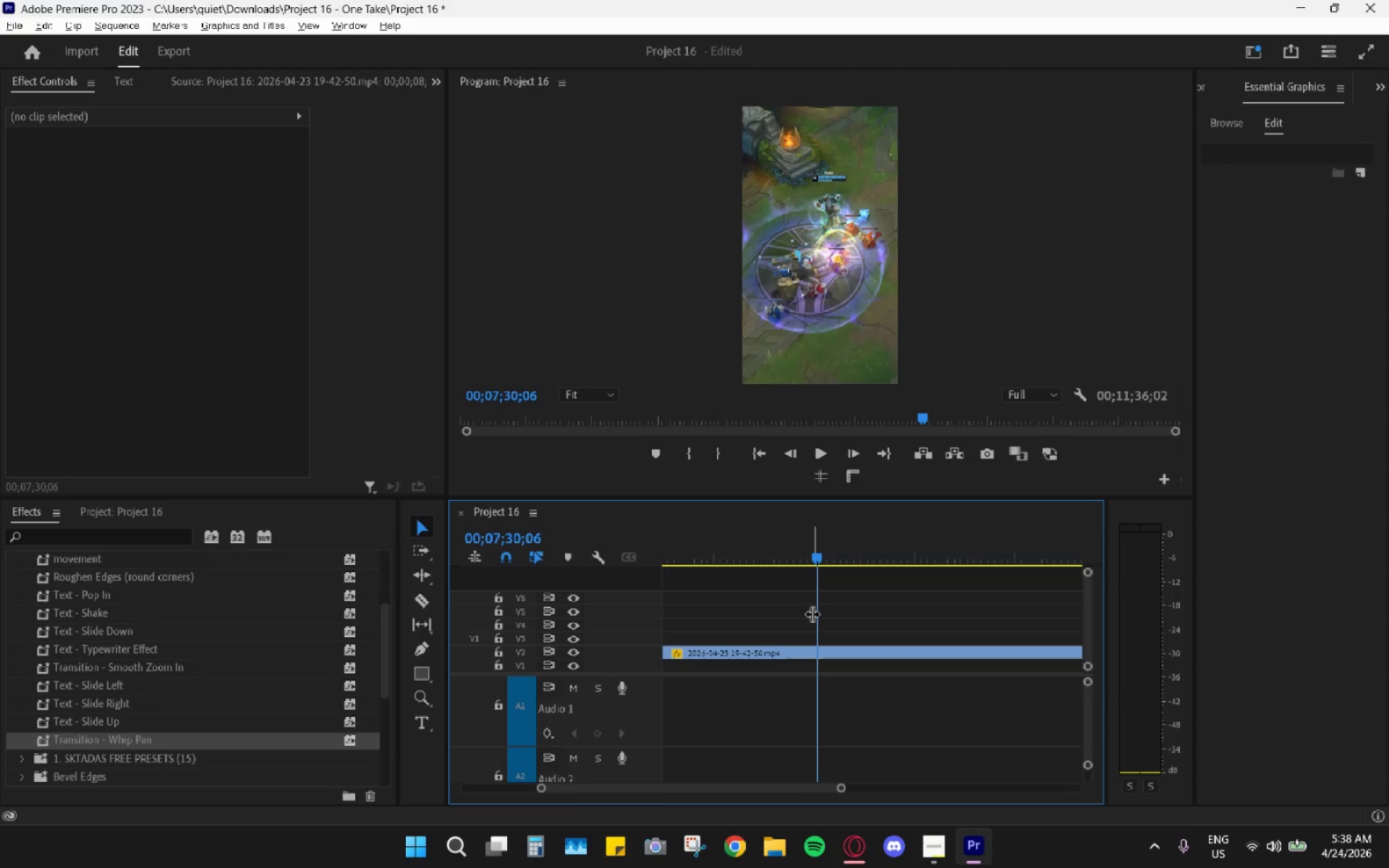 
left_click_drag(start_coordinate=[820, 563], to_coordinate=[857, 576])
 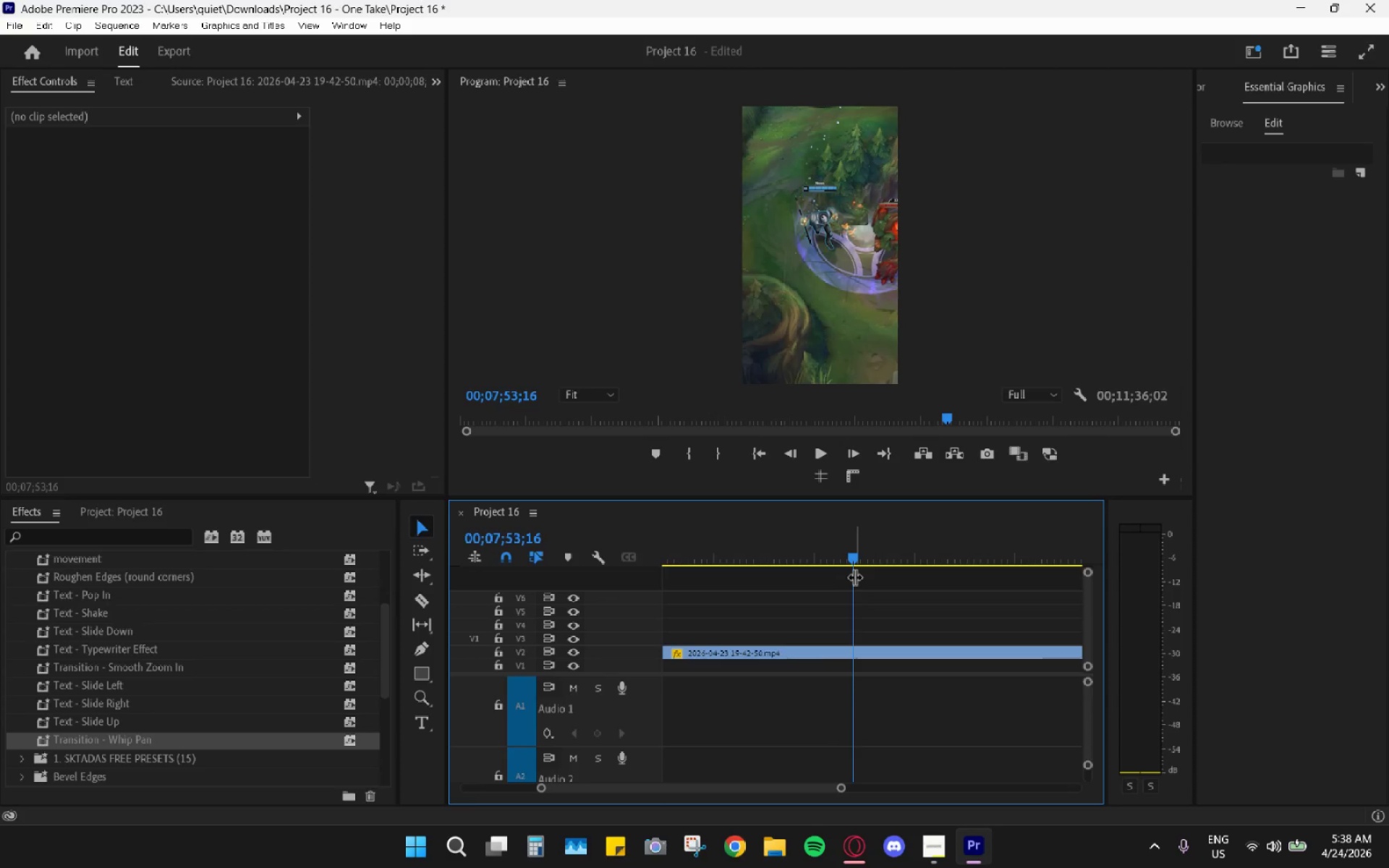 
key(Space)
 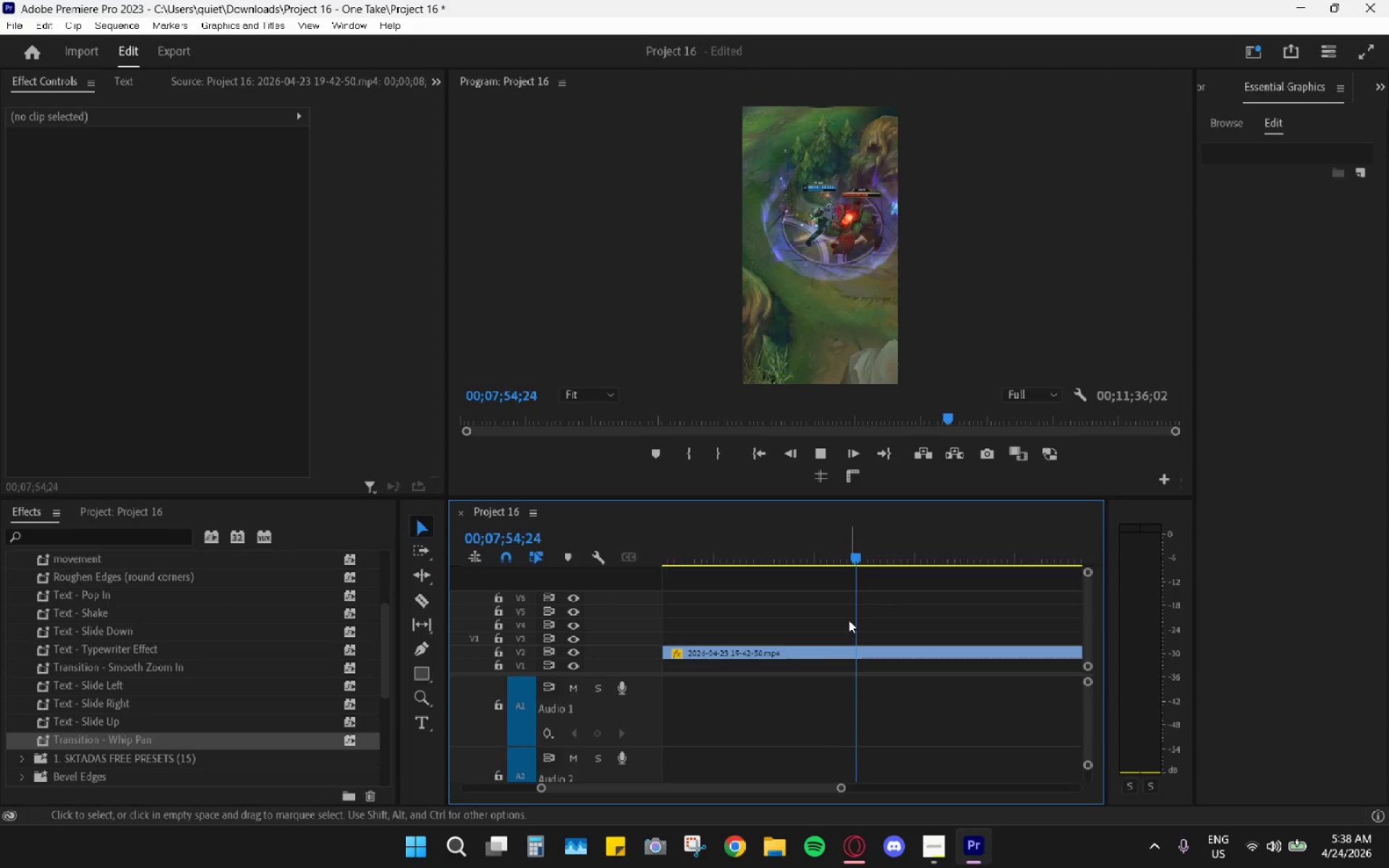 
hold_key(key=AltLeft, duration=0.45)
scroll: coordinate [854, 617], scroll_direction: down, amount: 4.0
 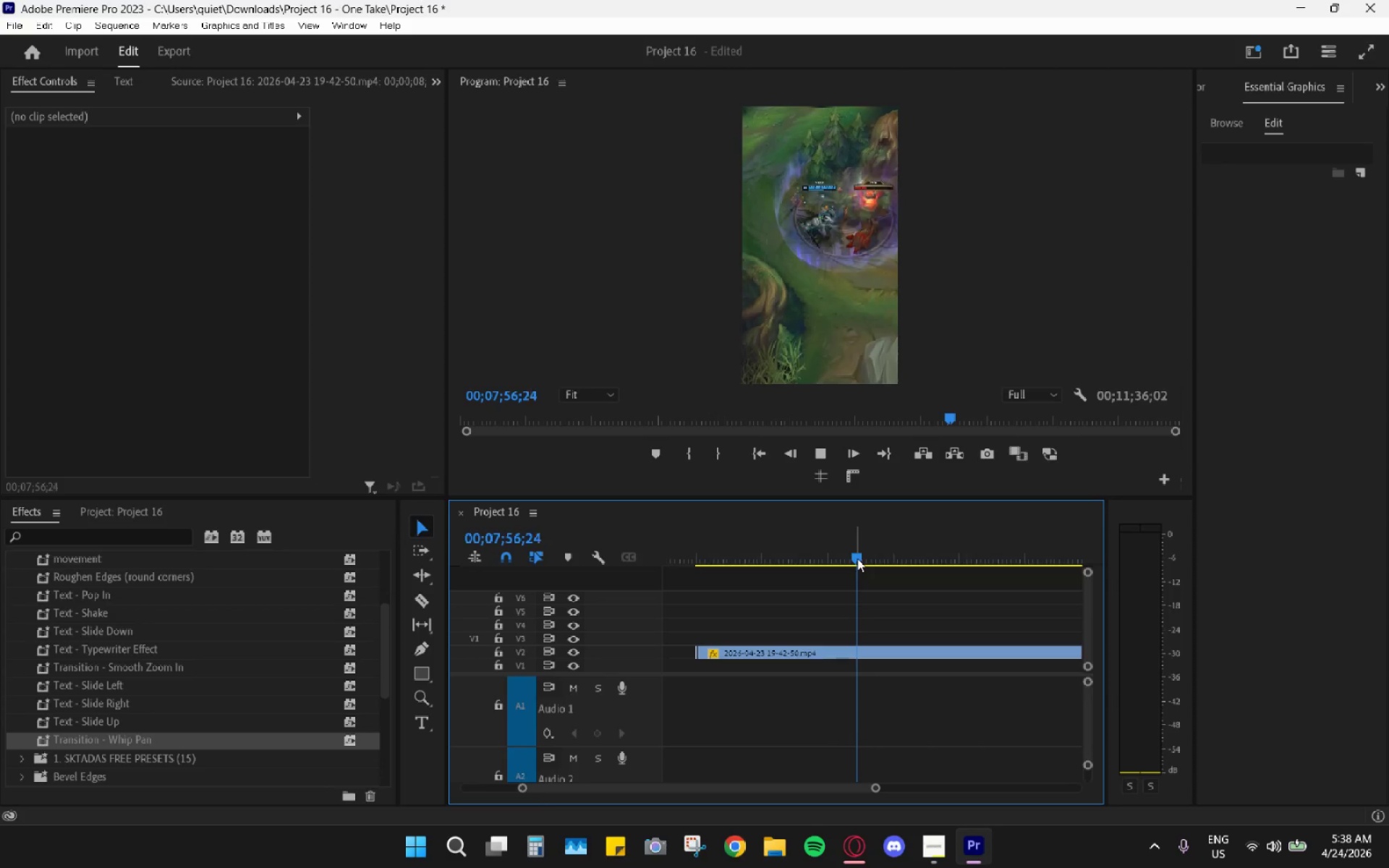 
key(Space)
 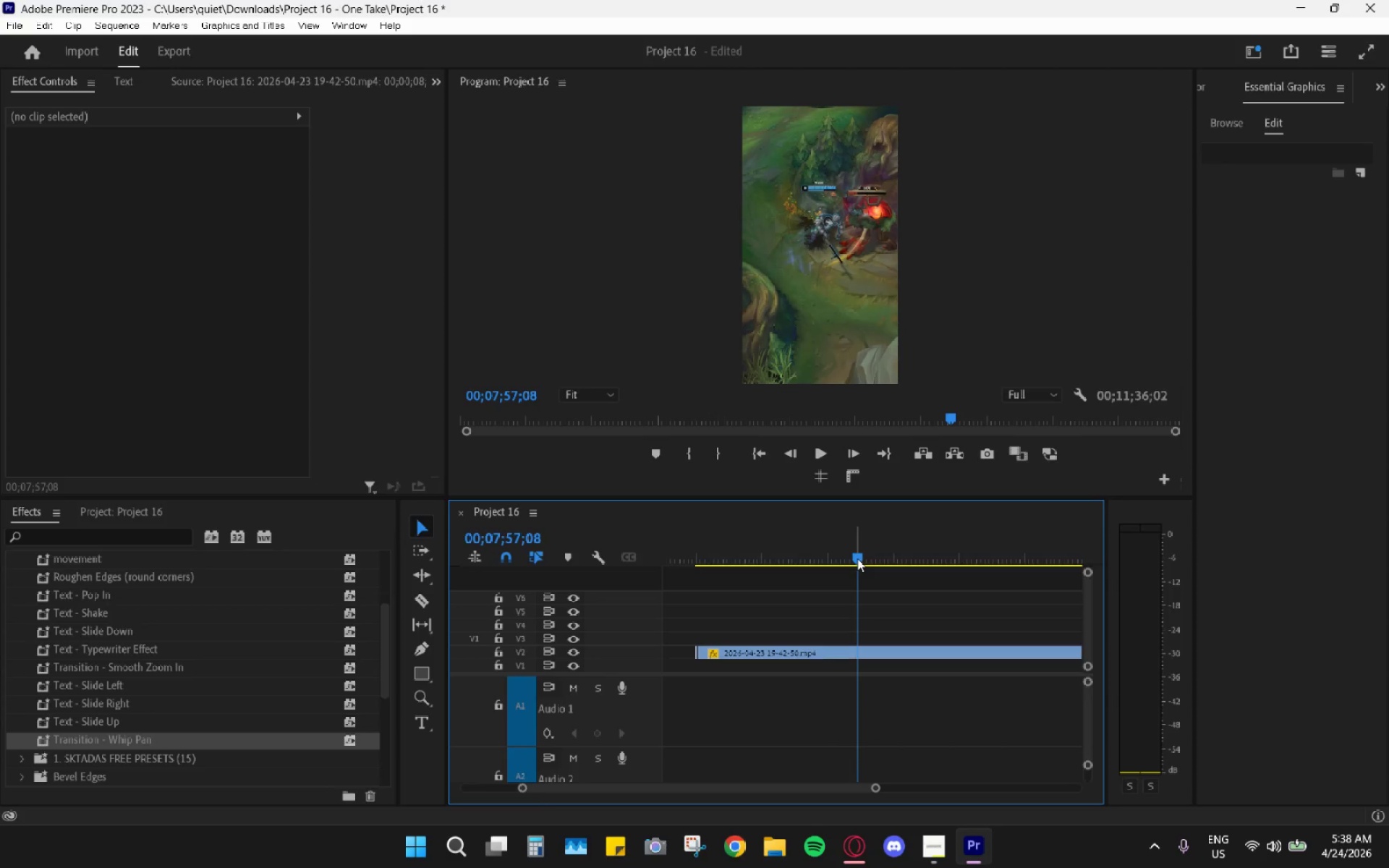 
key(Space)
 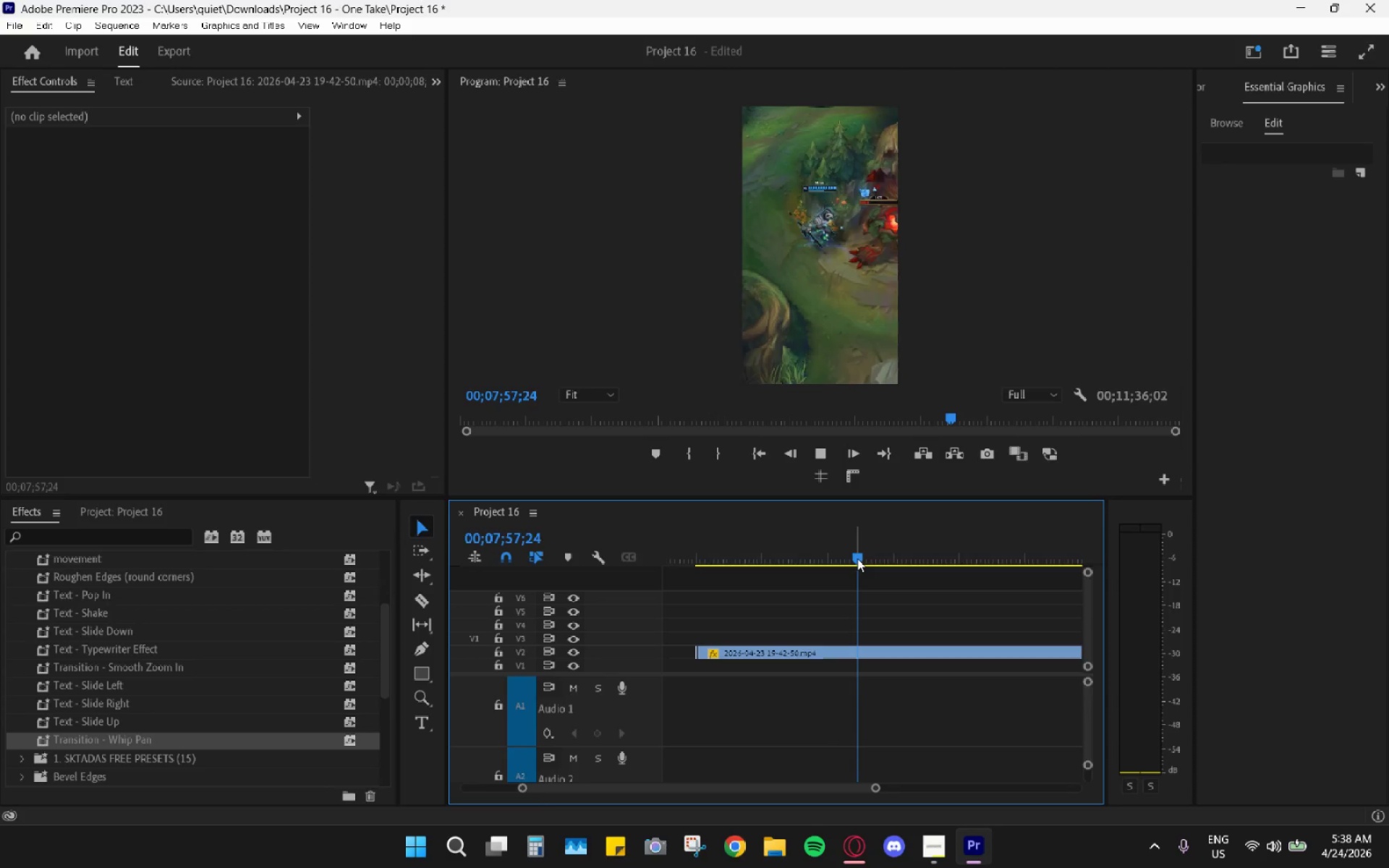 
key(Space)
 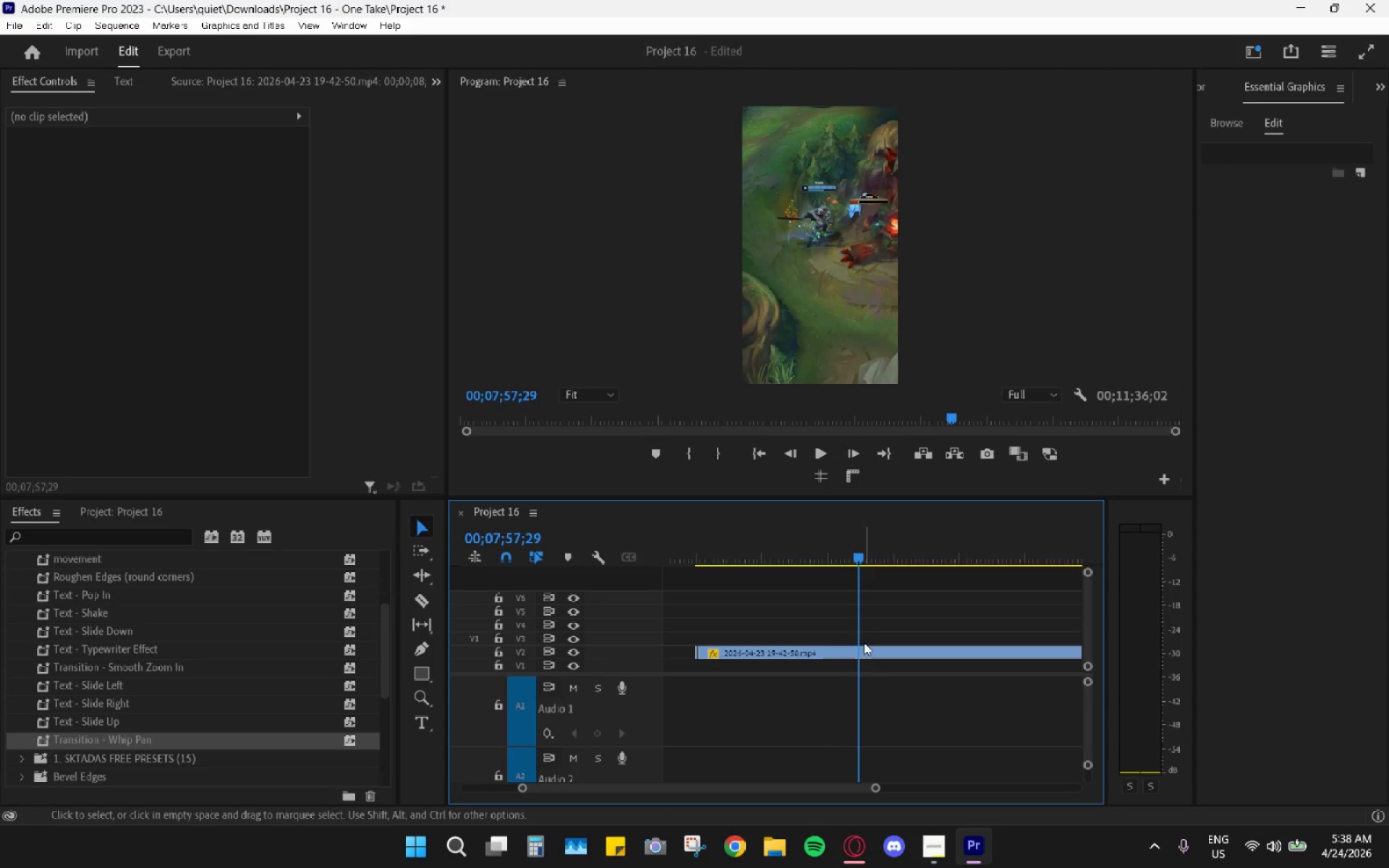 
type(xc)
 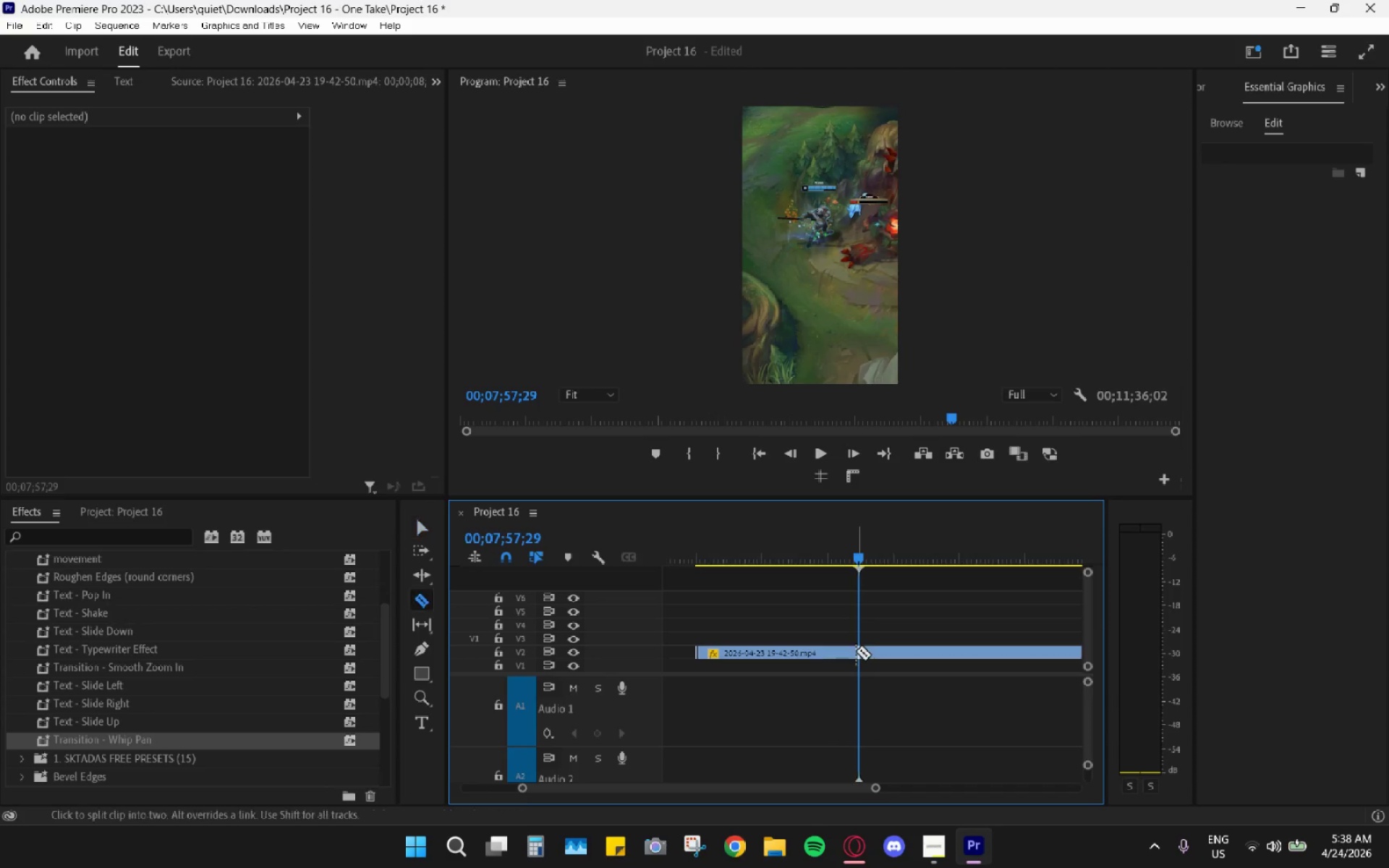 
left_click([856, 651])
 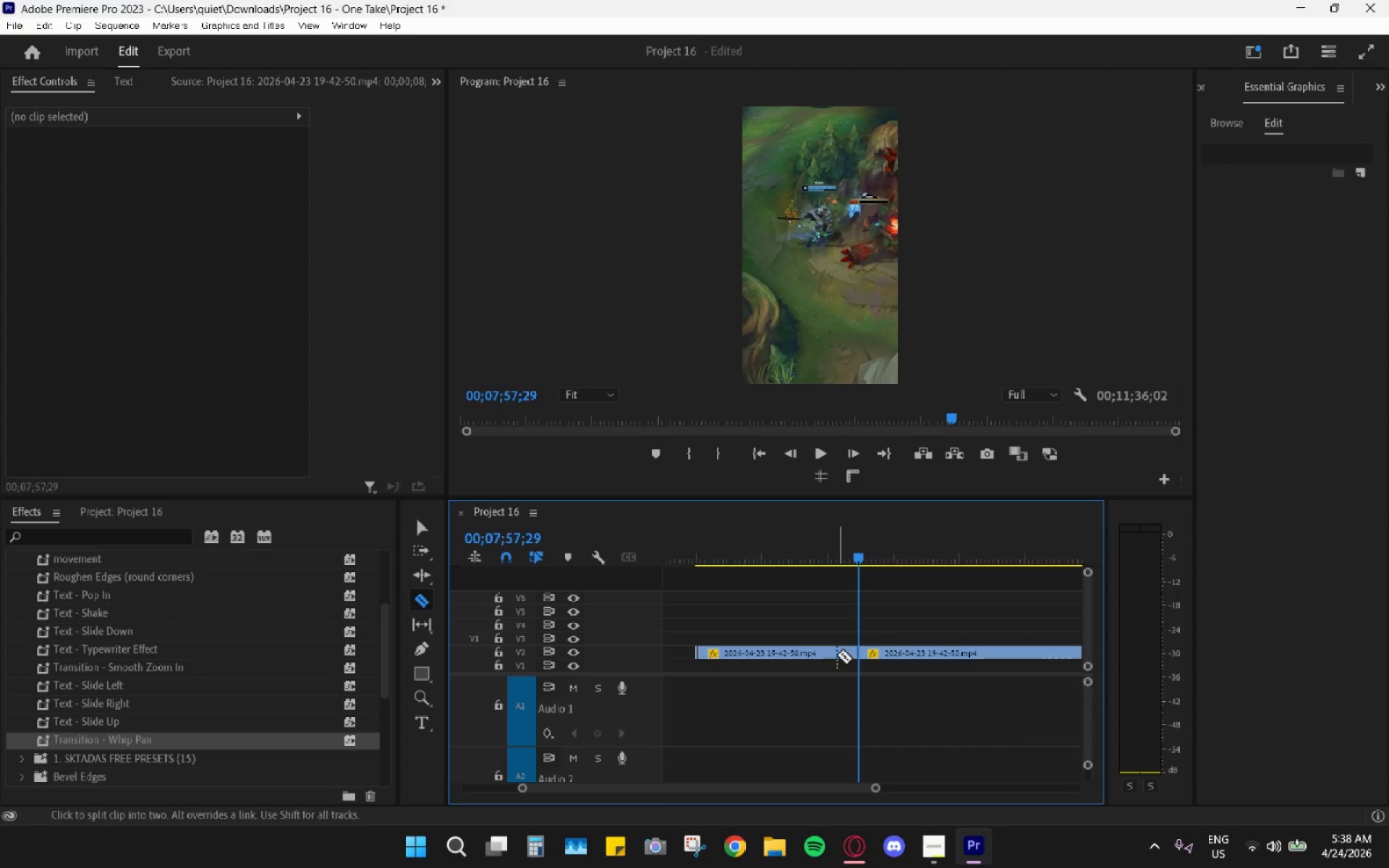 
key(V)
 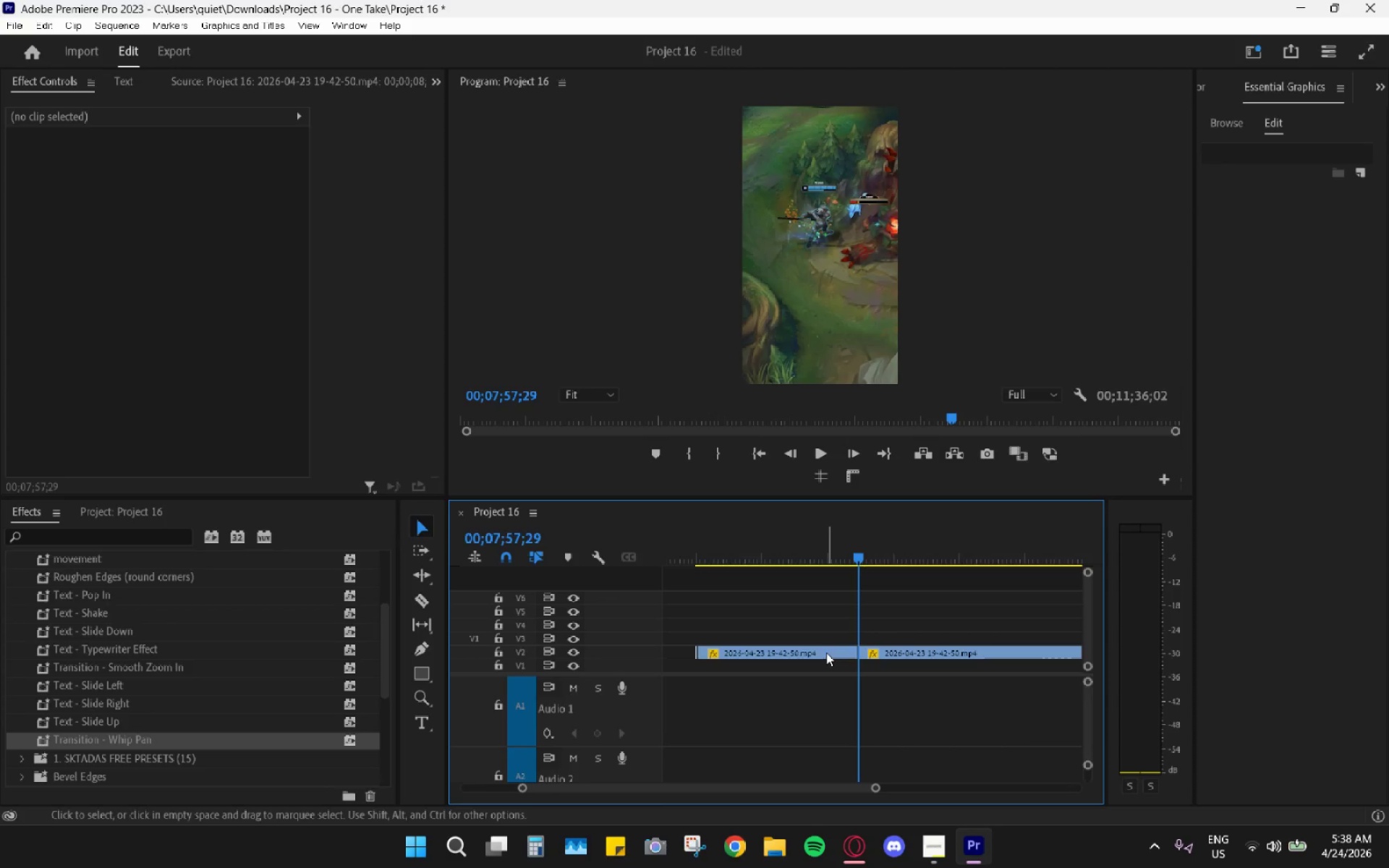 
left_click([826, 652])
 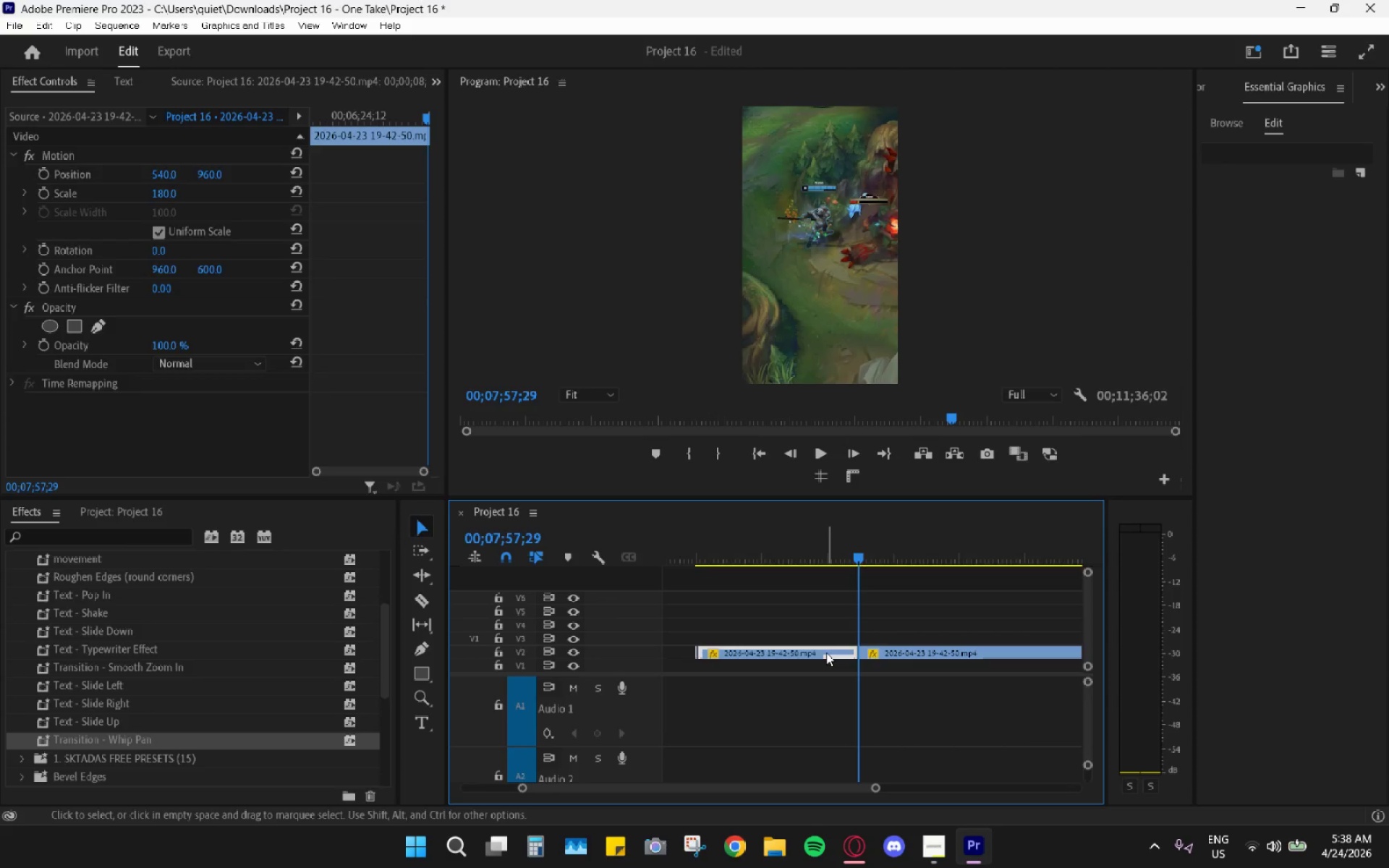 
type(hh )
 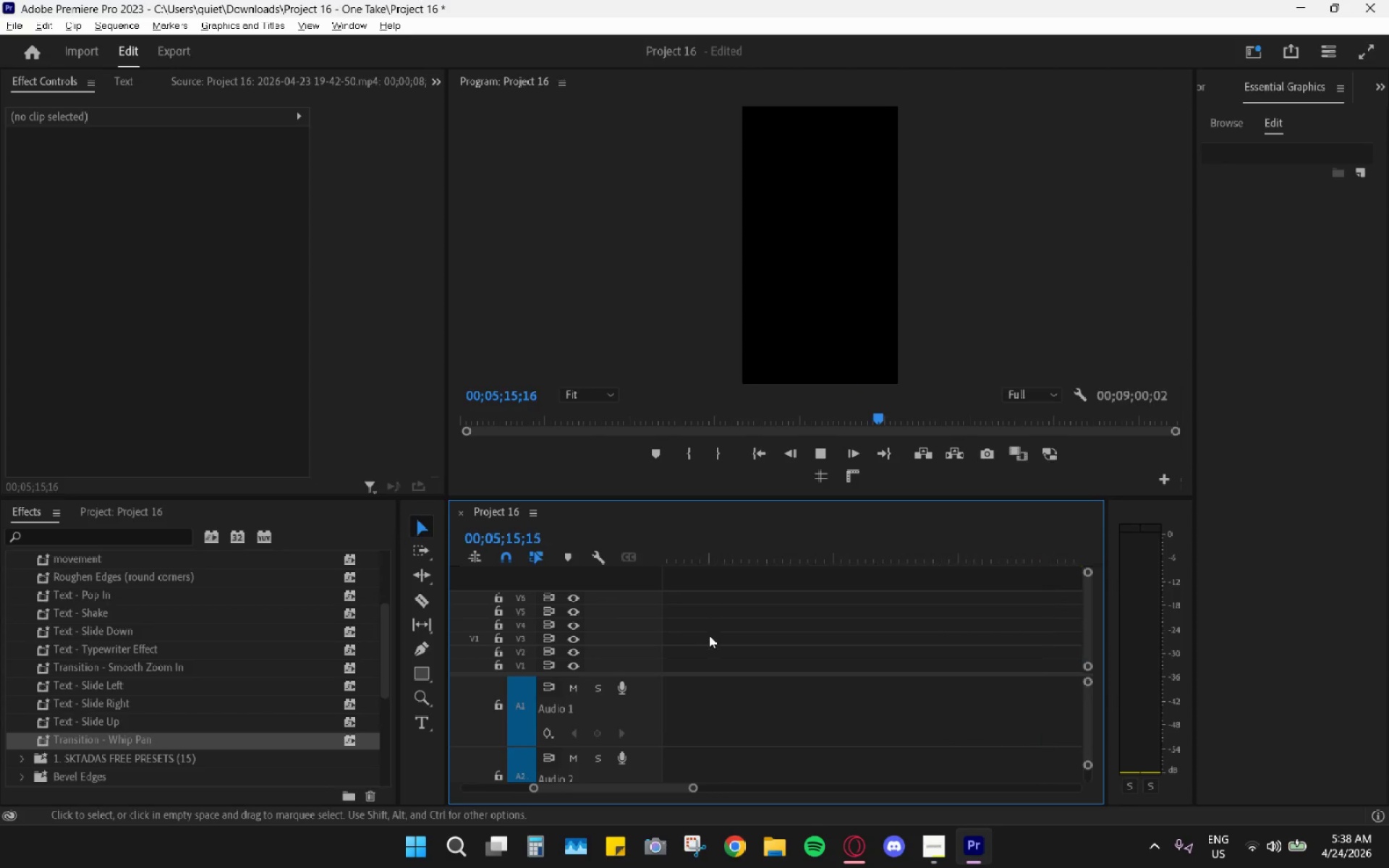 
left_click_drag(start_coordinate=[710, 542], to_coordinate=[694, 541])
 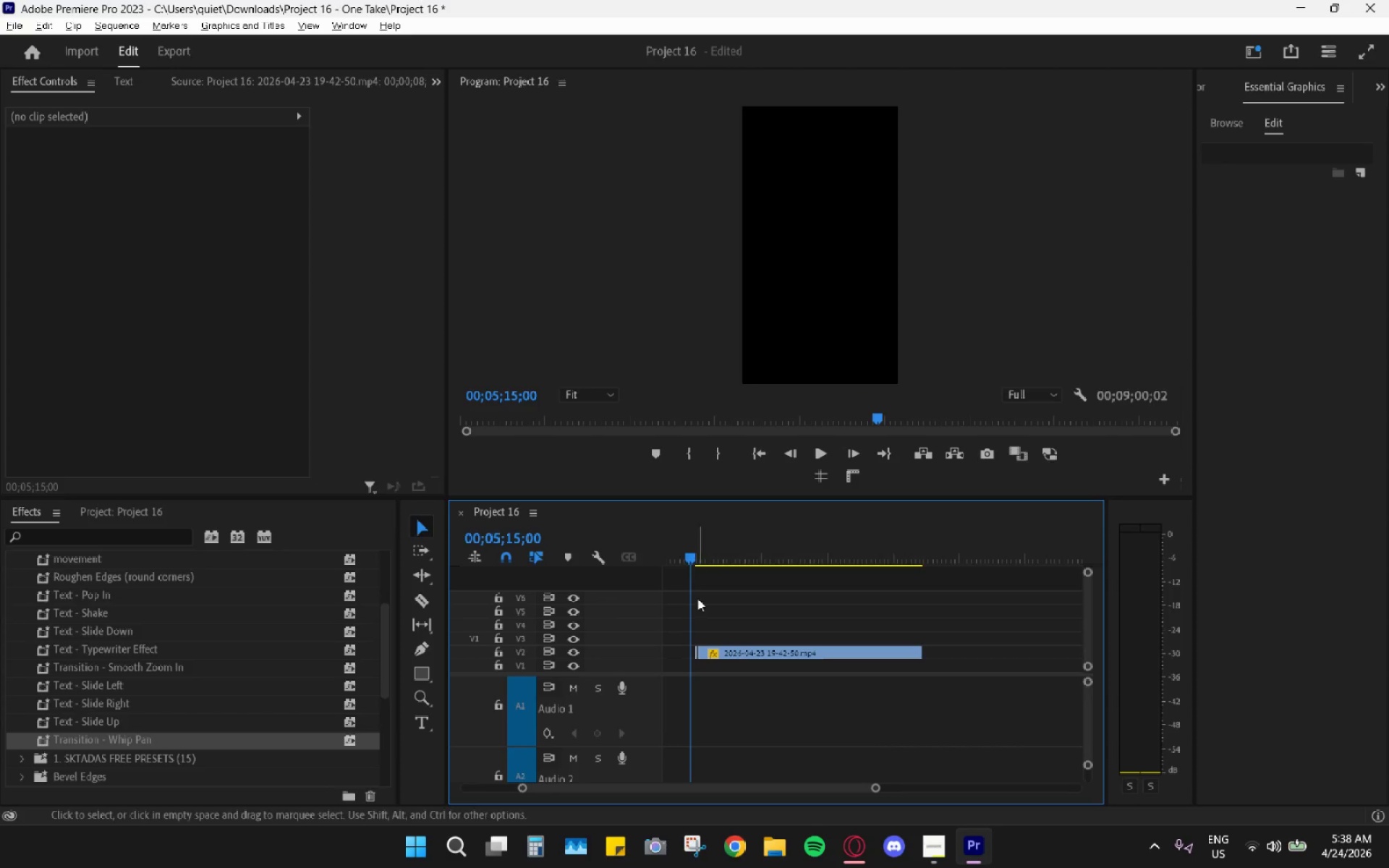 
hold_key(key=AltLeft, duration=0.8)
scroll: coordinate [697, 632], scroll_direction: up, amount: 16.0
 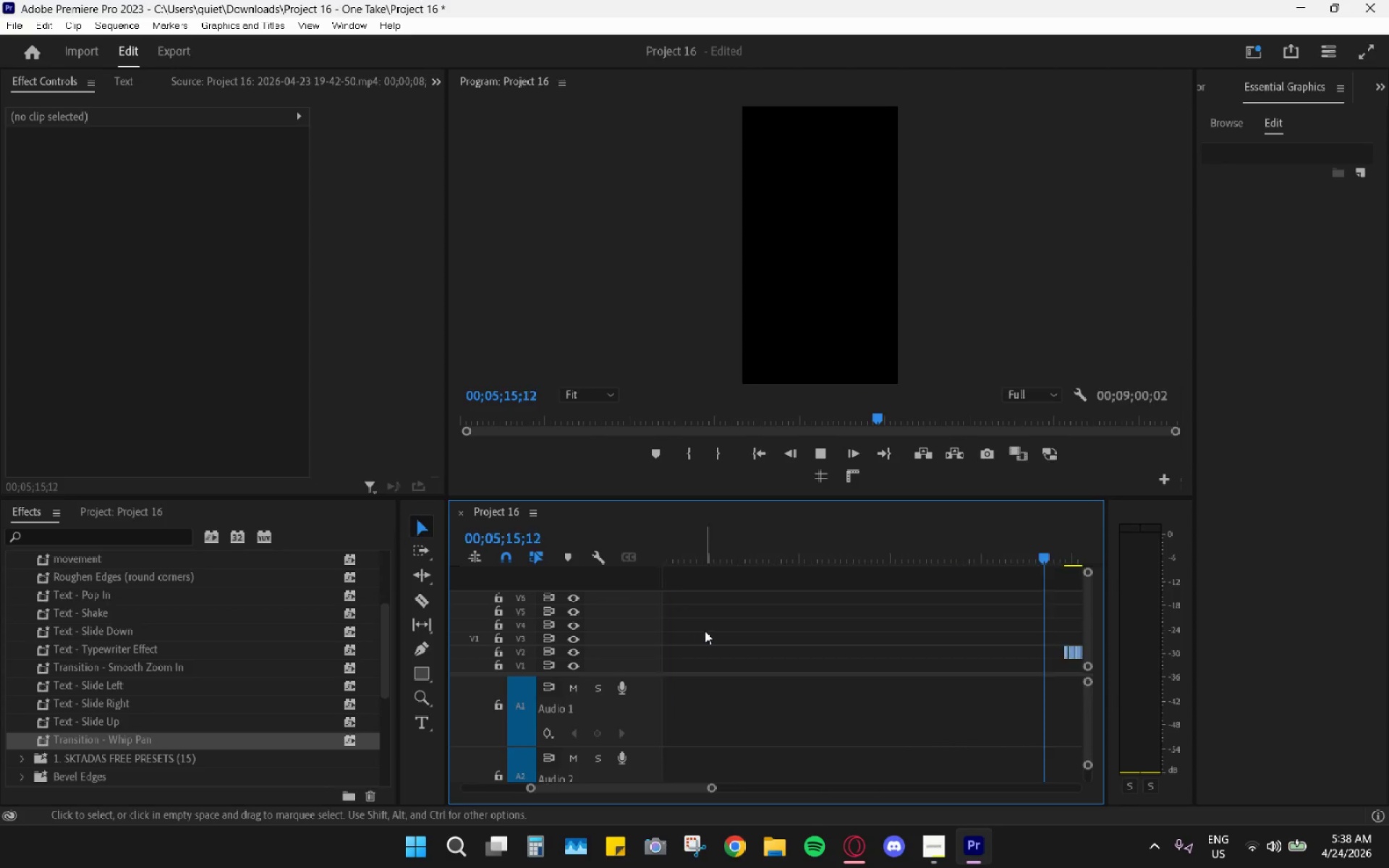 
hold_key(key=AltLeft, duration=0.8)
scroll: coordinate [713, 639], scroll_direction: up, amount: 11.0
 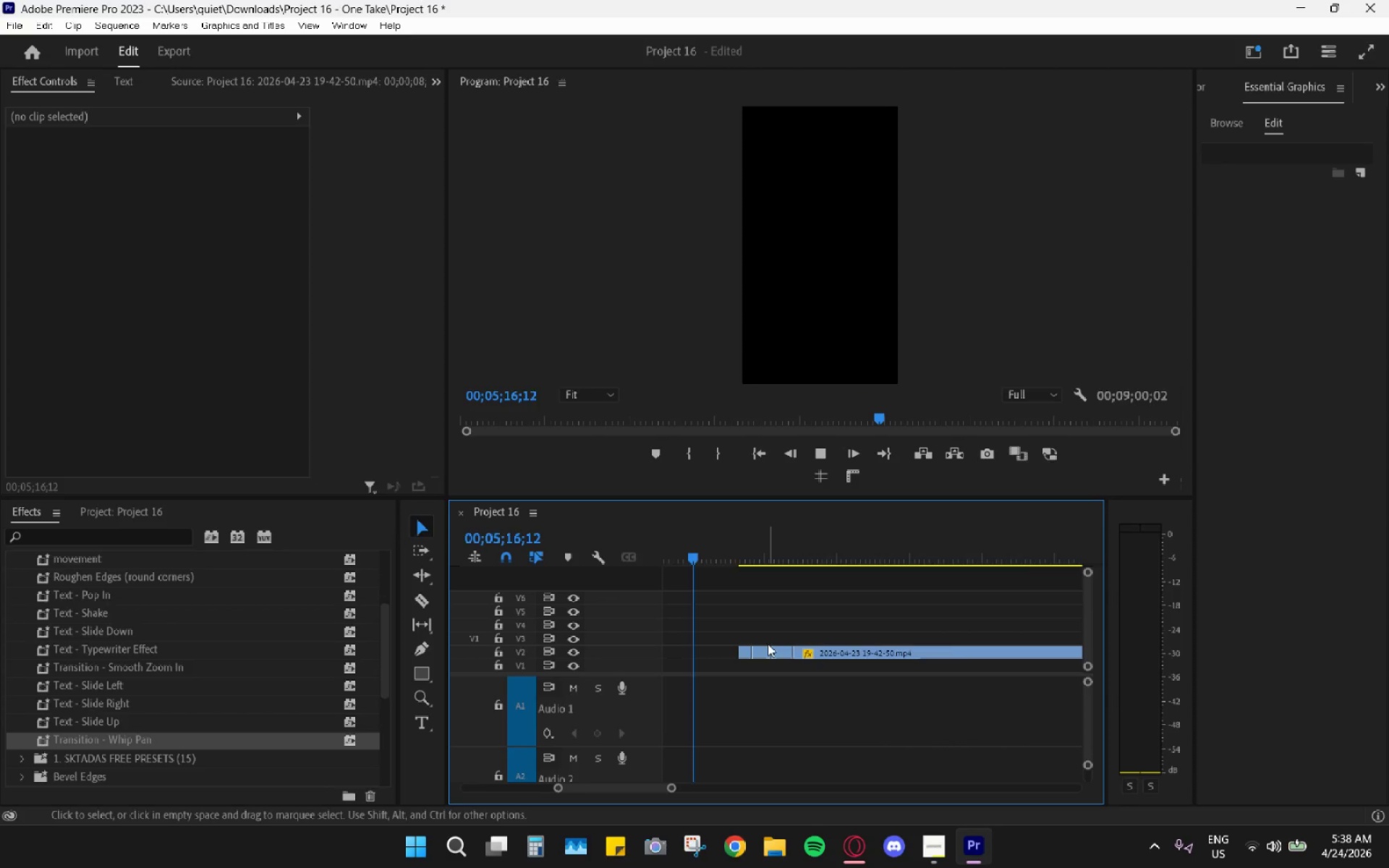 
hold_key(key=AltLeft, duration=0.66)
scroll: coordinate [778, 642], scroll_direction: up, amount: 10.0
 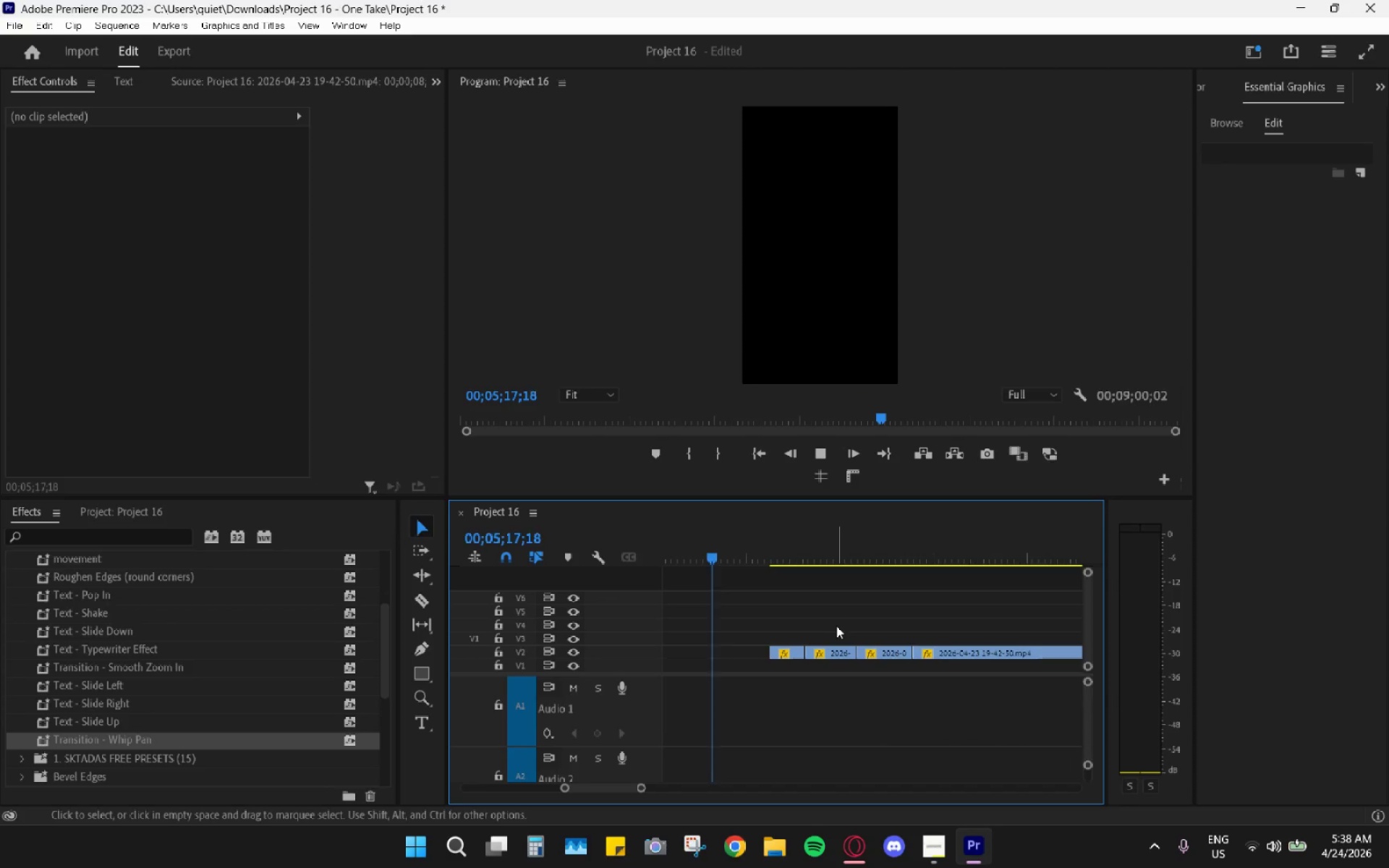 
scroll: coordinate [842, 618], scroll_direction: down, amount: 2.0
 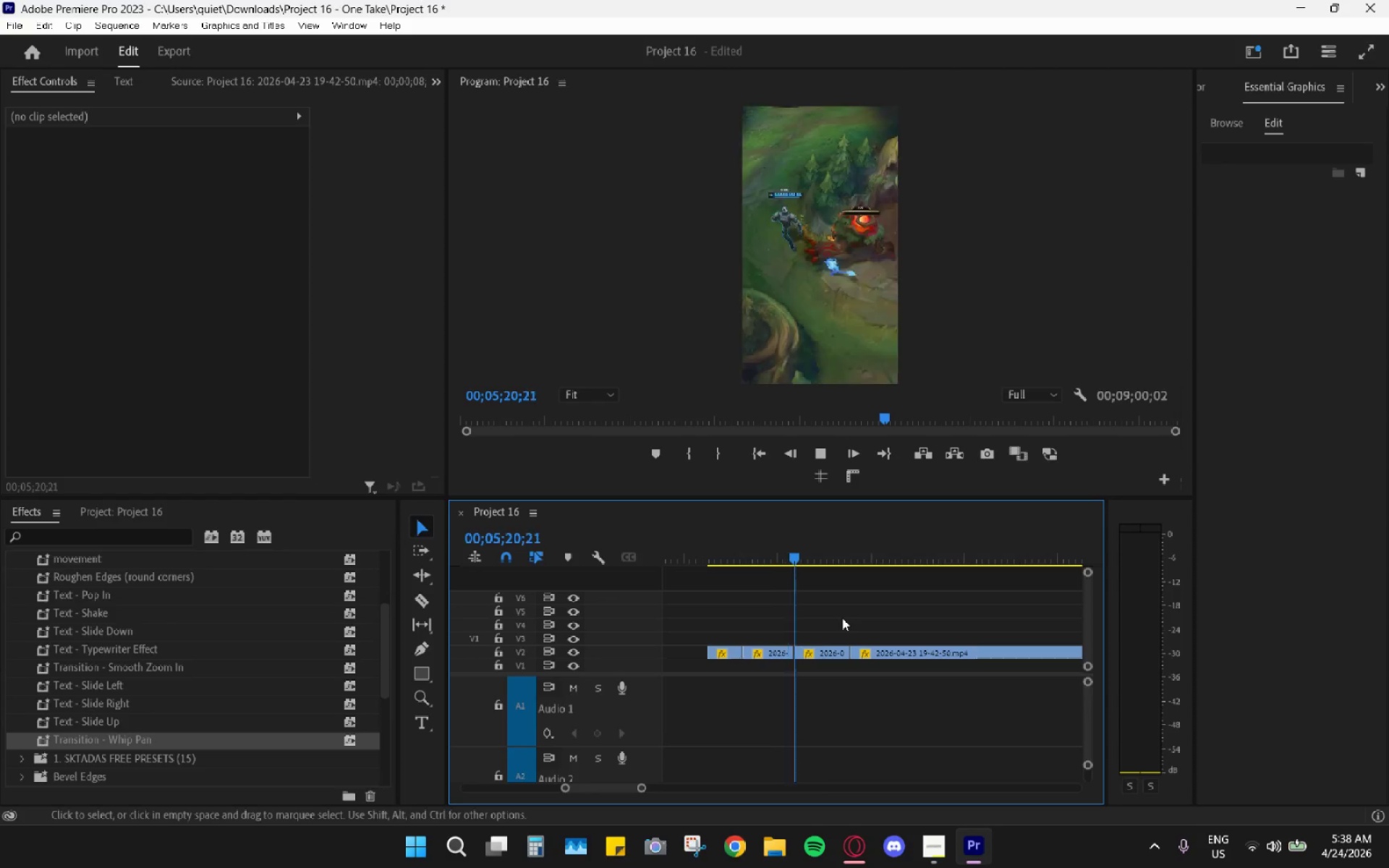 
key(Space)
 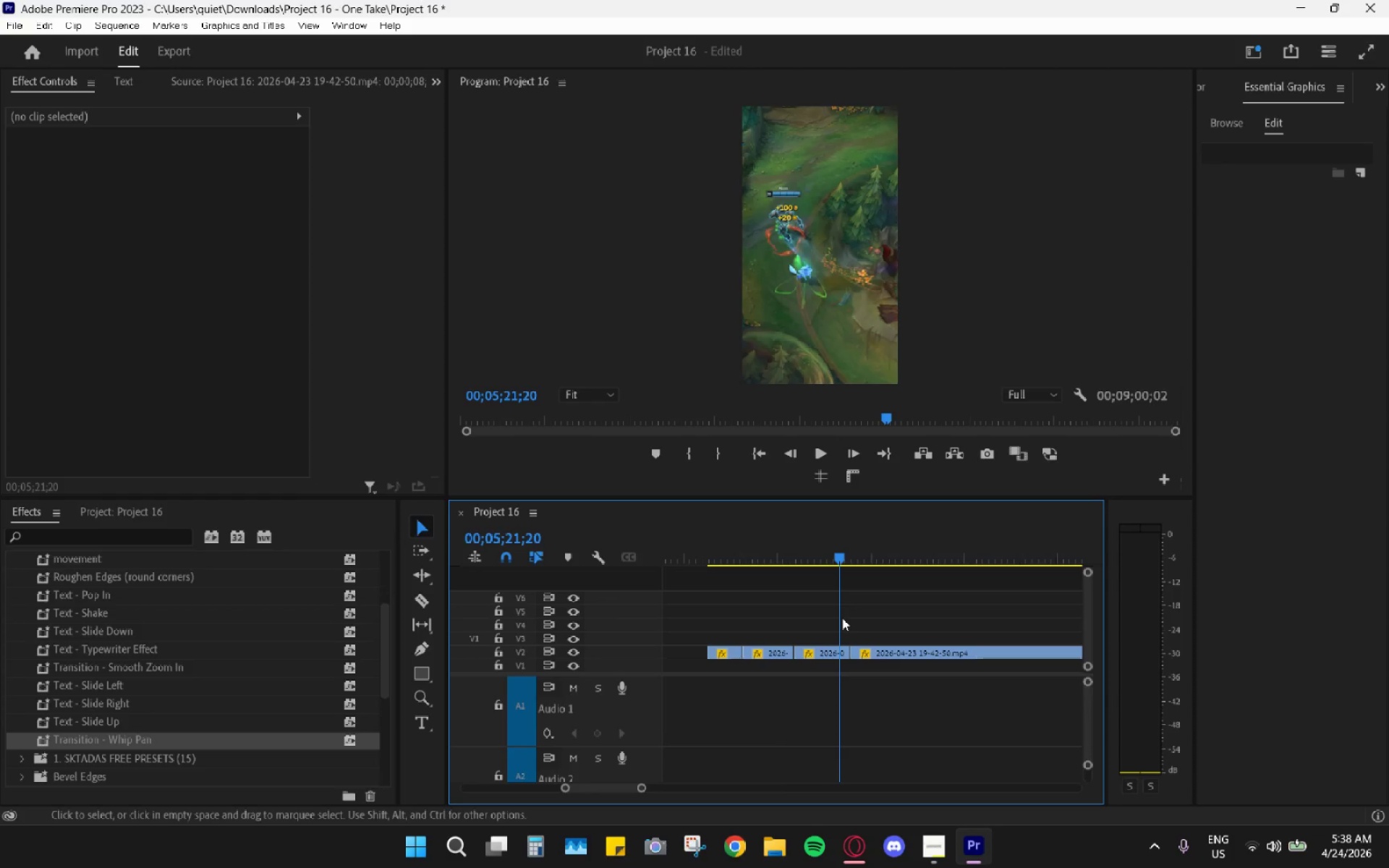 
key(Space)
 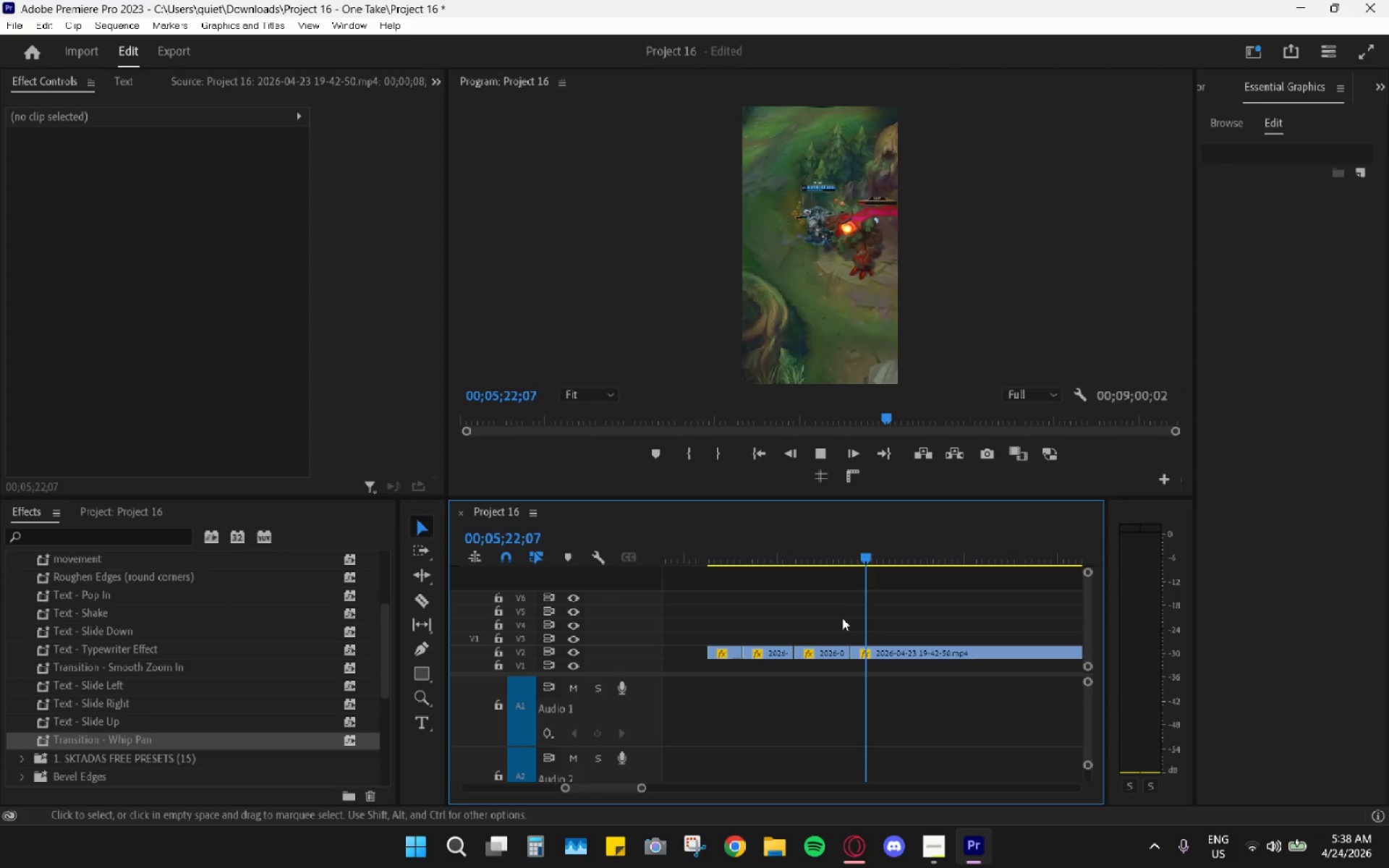 
key(Space)
 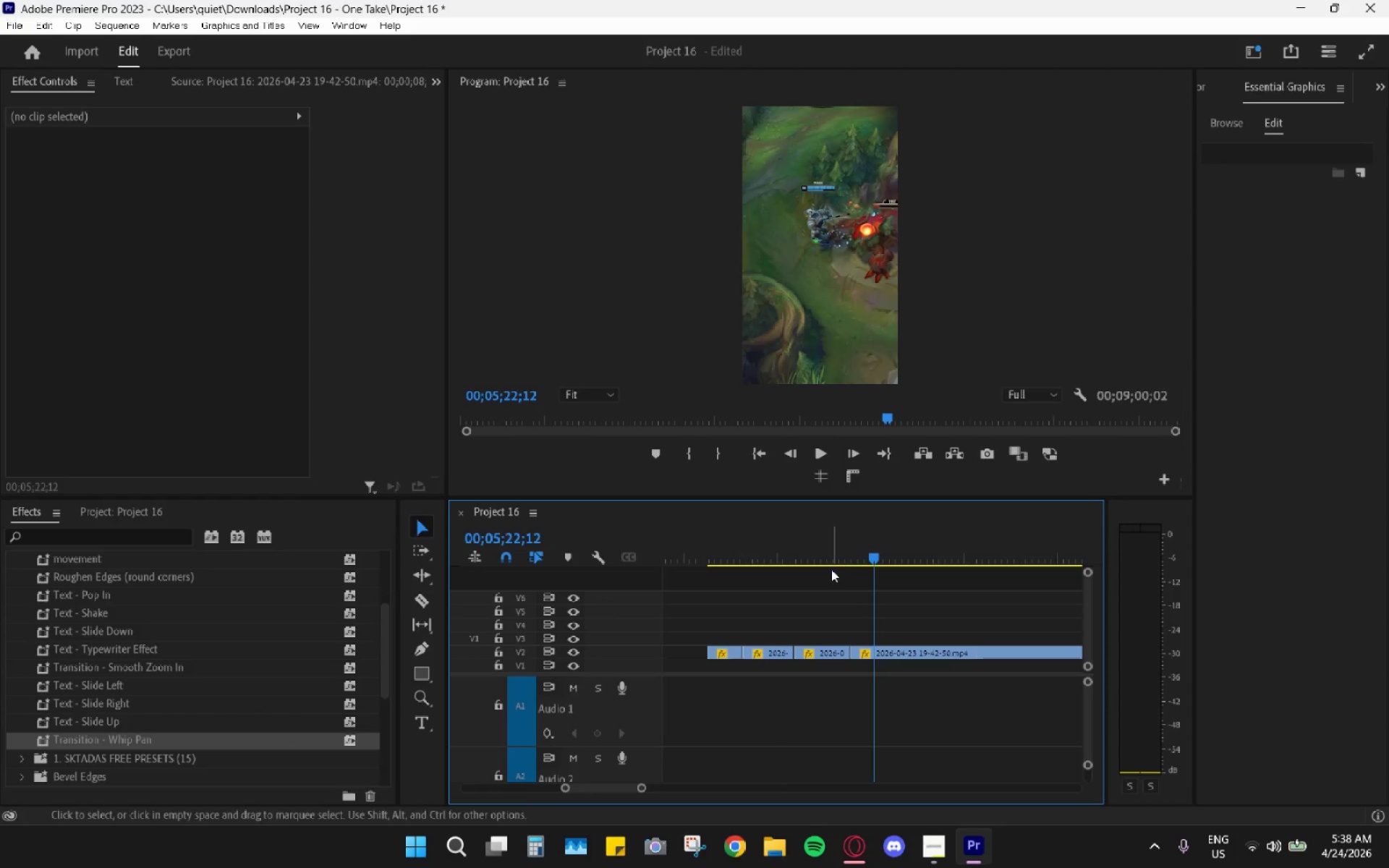 
left_click_drag(start_coordinate=[838, 550], to_coordinate=[820, 550])
 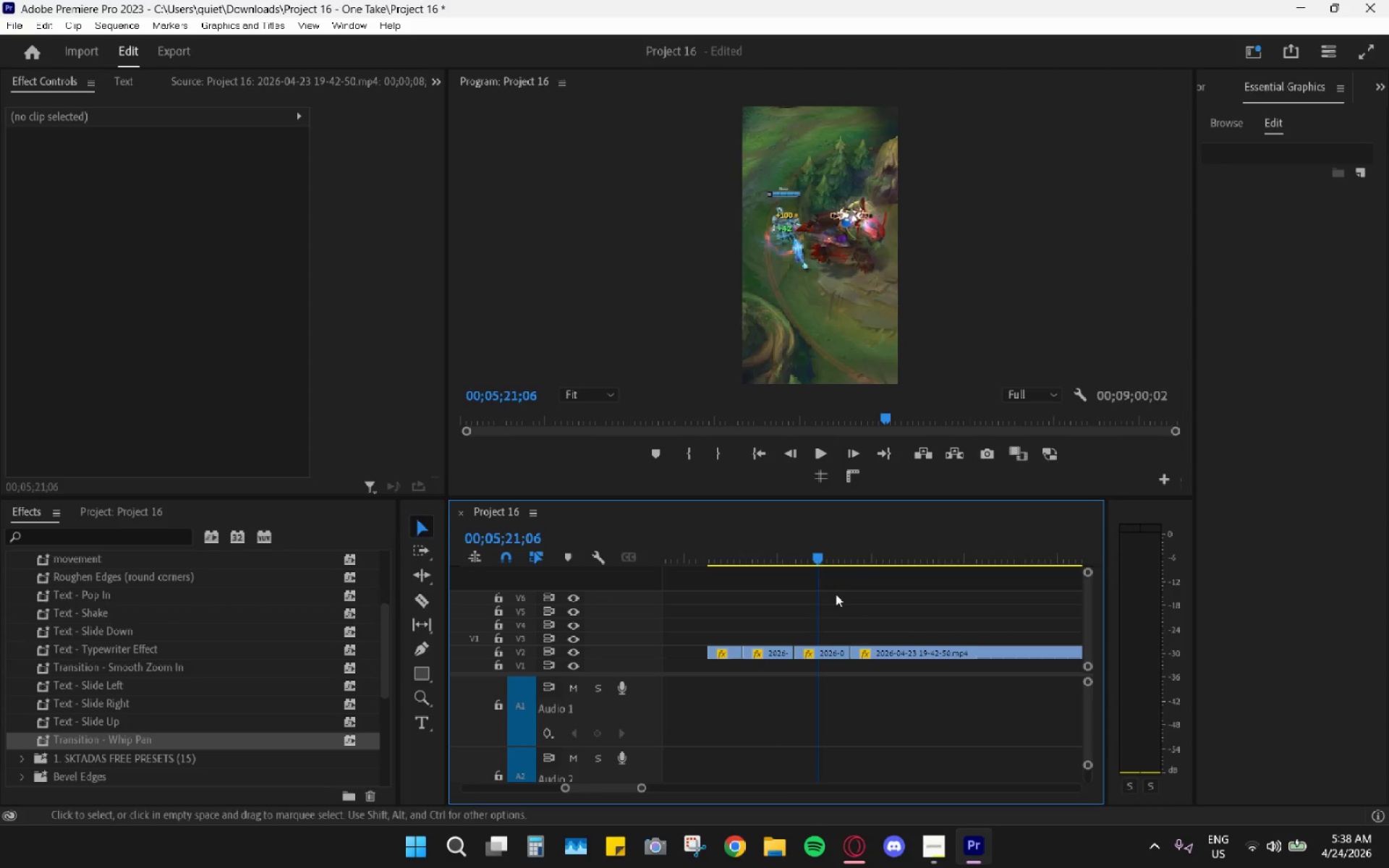 
key(Space)
 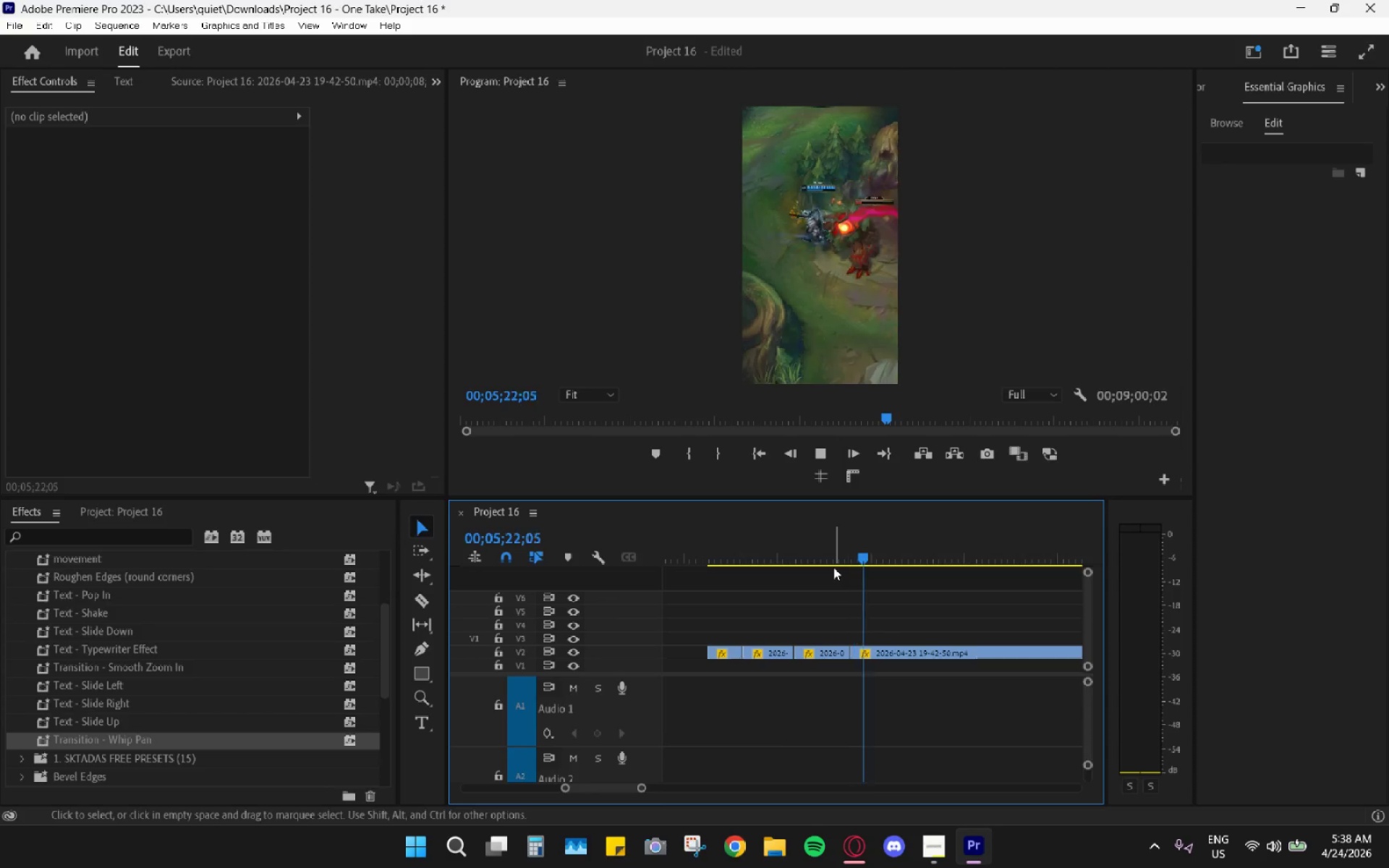 
key(Space)
 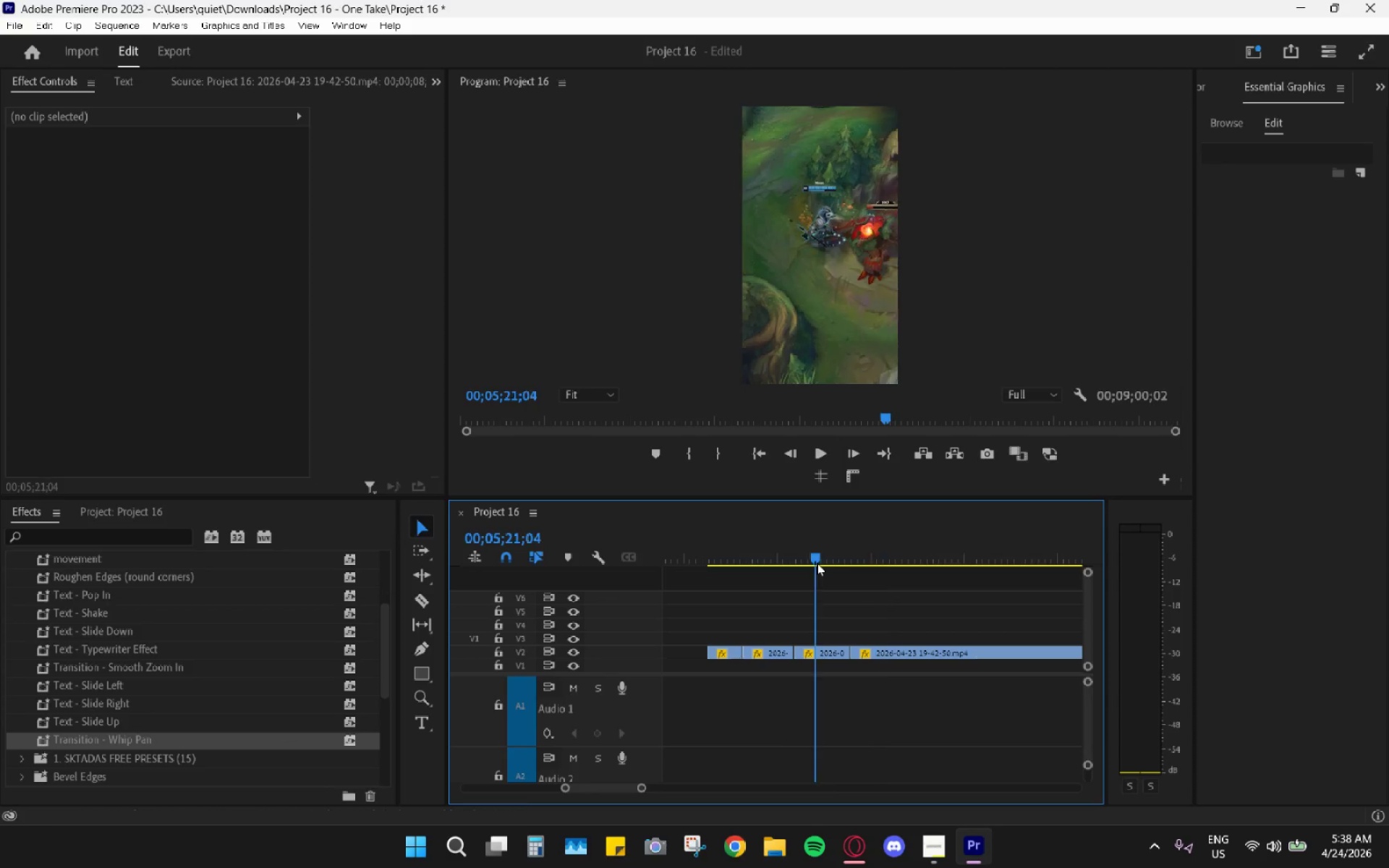 
left_click_drag(start_coordinate=[820, 563], to_coordinate=[859, 616])
 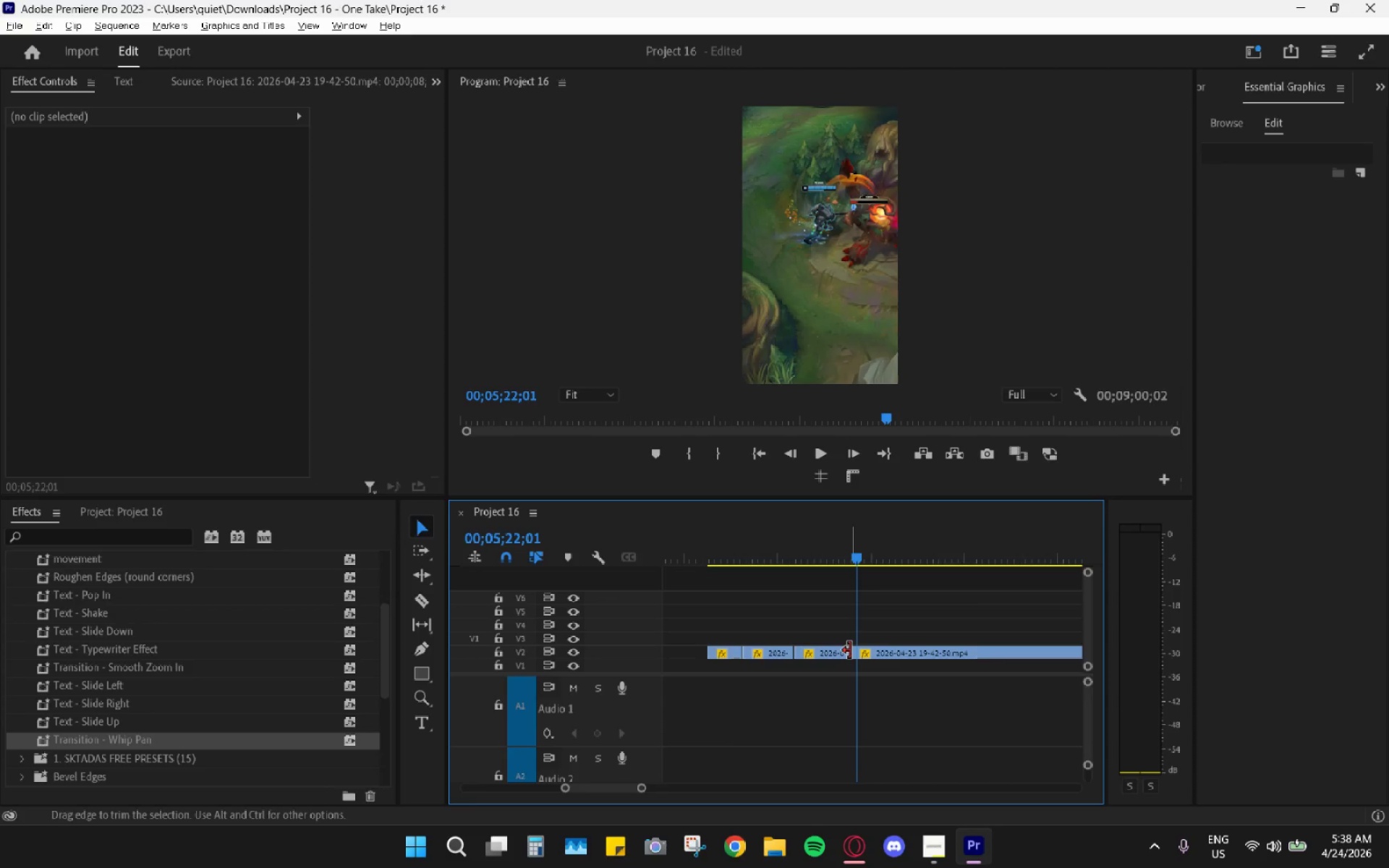 
hold_key(key=AltLeft, duration=0.53)
scroll: coordinate [850, 652], scroll_direction: down, amount: 3.0
 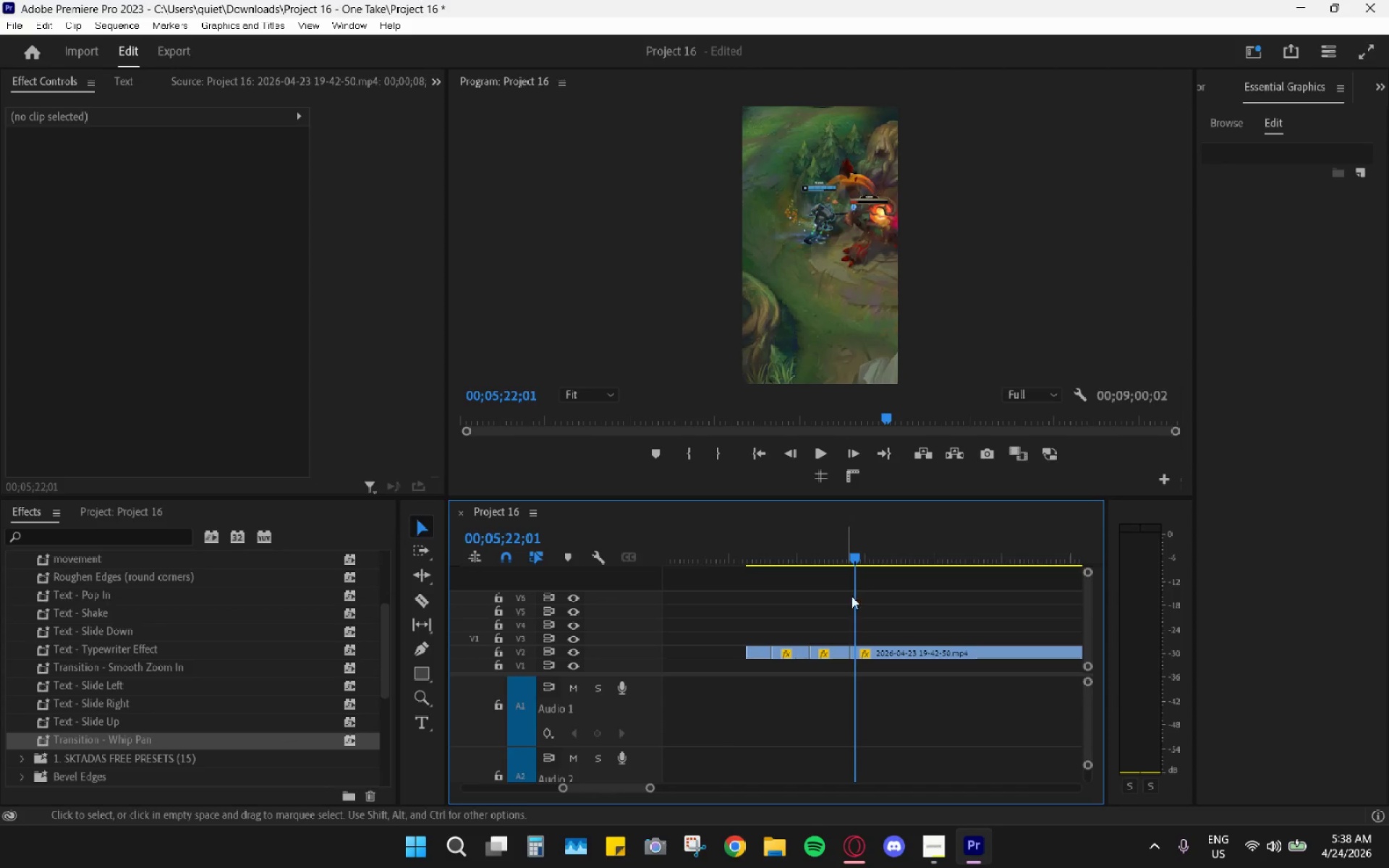 
key(Space)
 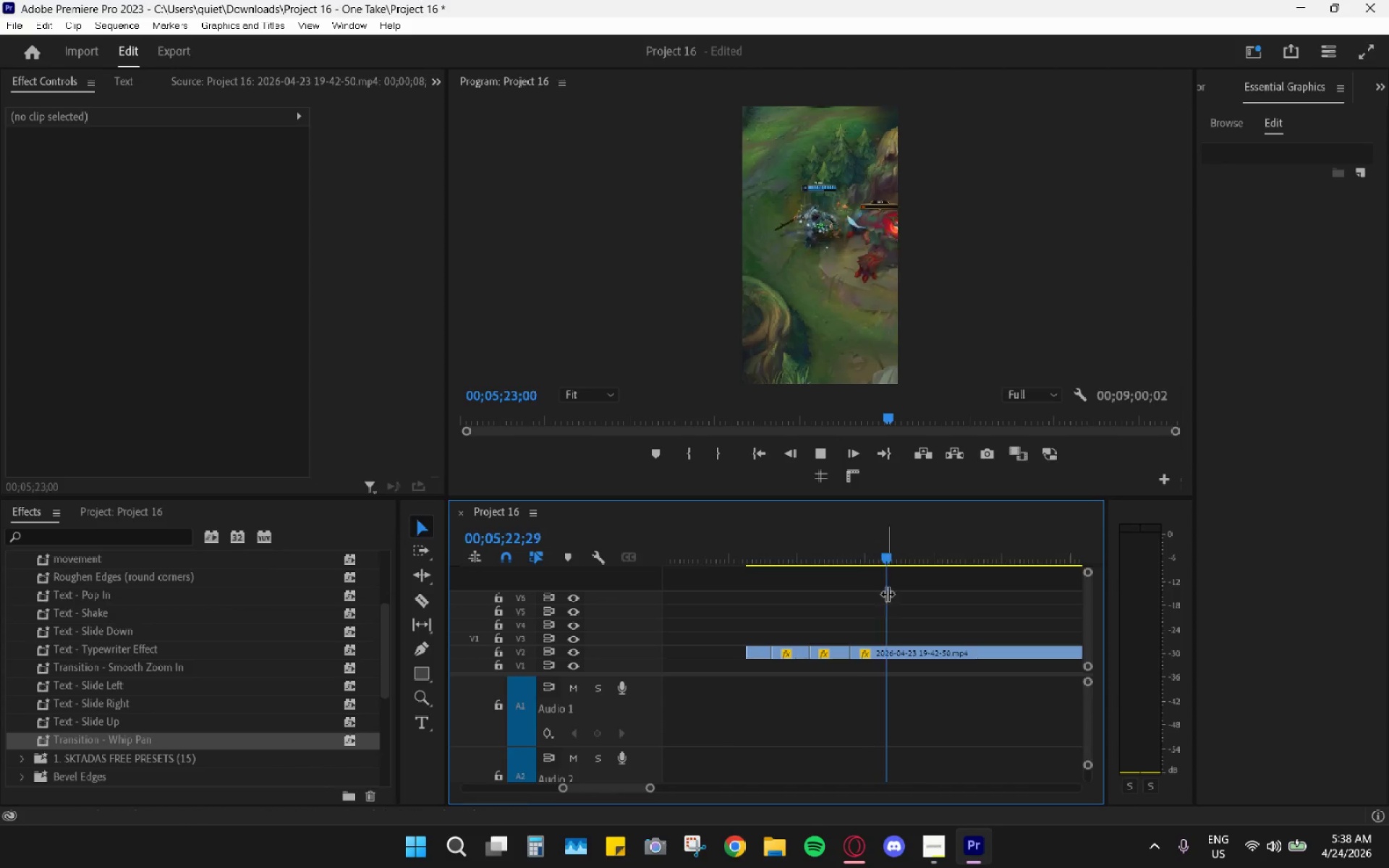 
hold_key(key=AltLeft, duration=0.73)
scroll: coordinate [877, 619], scroll_direction: down, amount: 8.0
 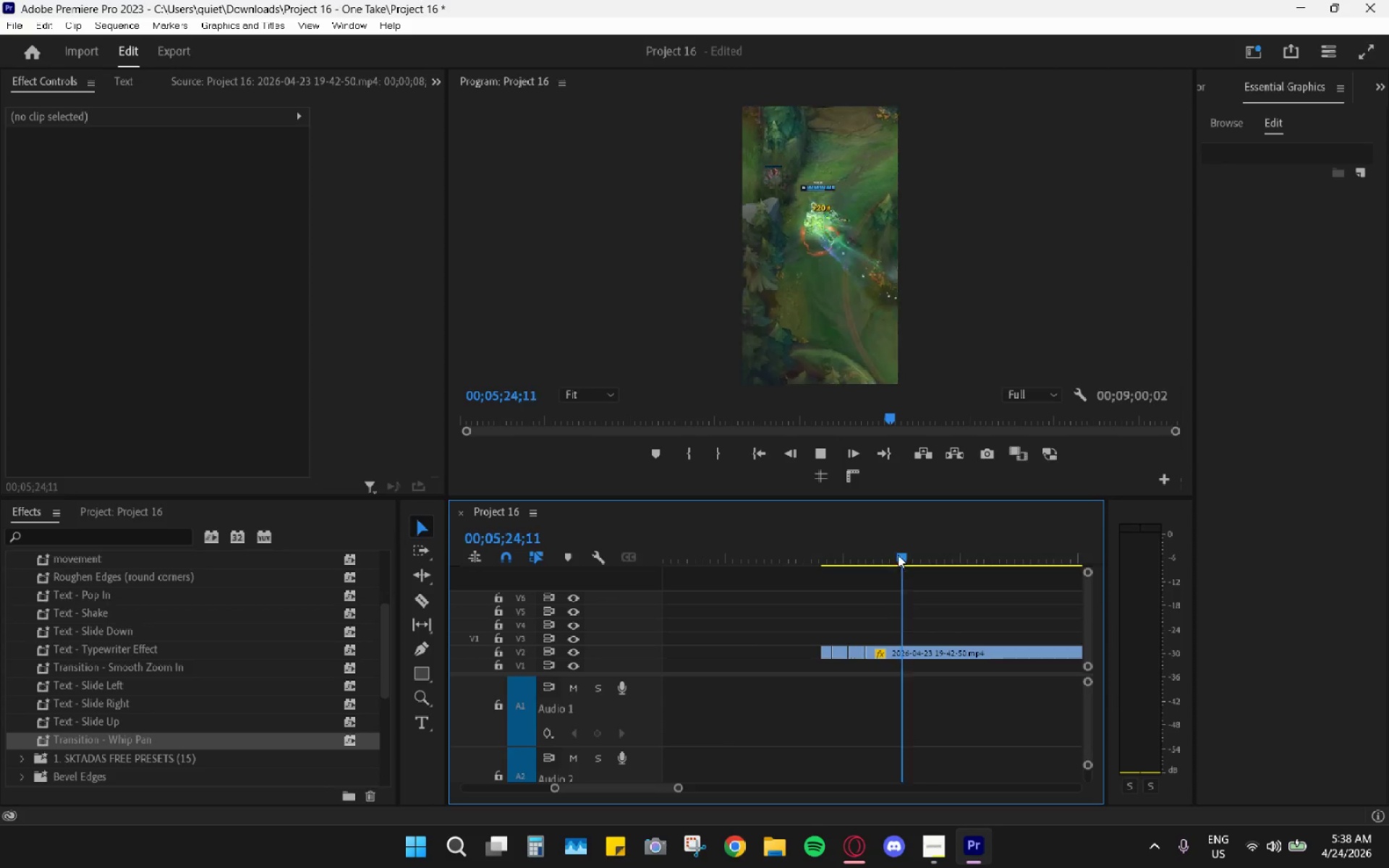 
left_click_drag(start_coordinate=[898, 552], to_coordinate=[1084, 549])
 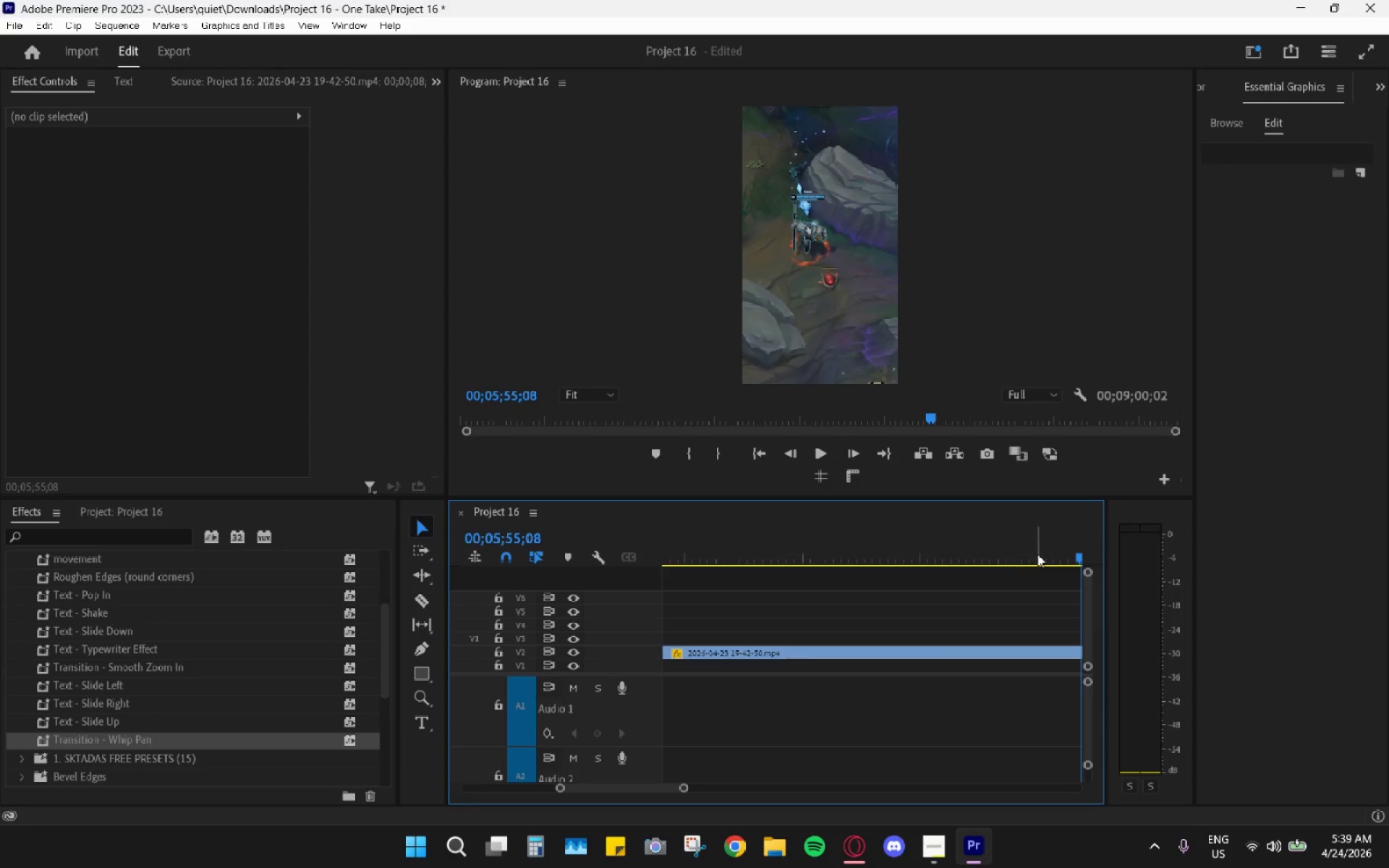 
left_click_drag(start_coordinate=[1052, 558], to_coordinate=[718, 552])
 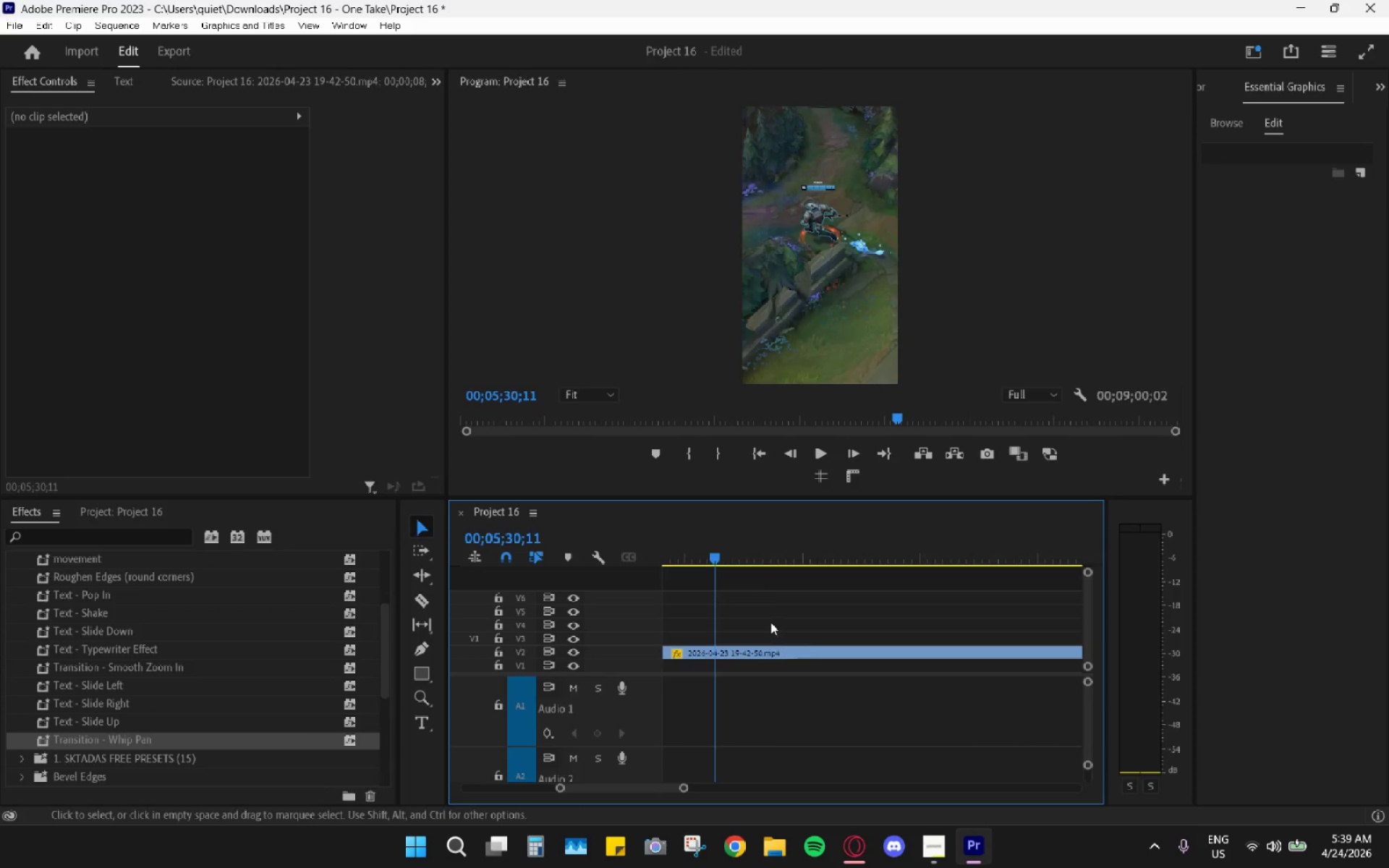 
scroll: coordinate [788, 650], scroll_direction: up, amount: 8.0
 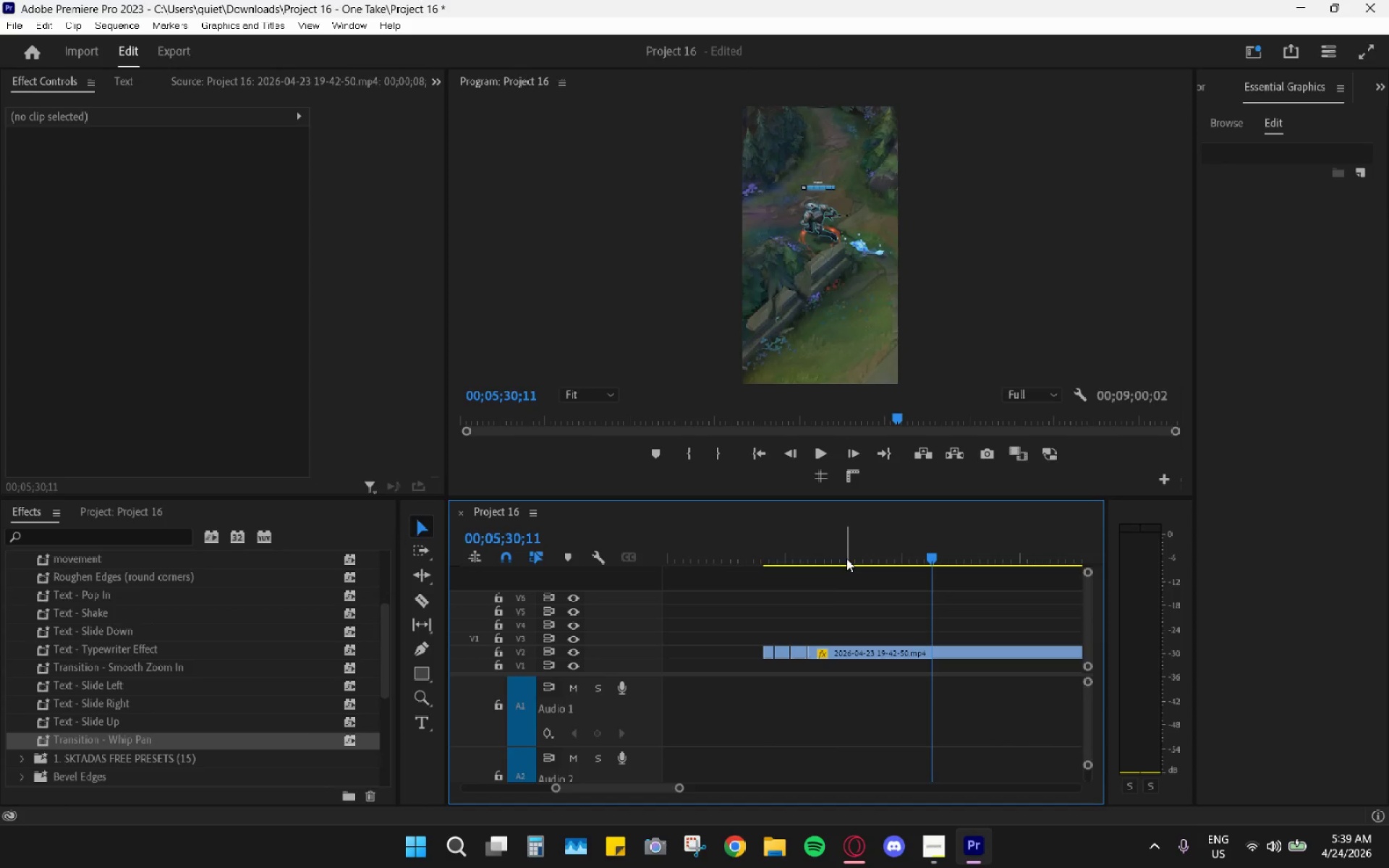 
left_click_drag(start_coordinate=[840, 550], to_coordinate=[812, 541])
 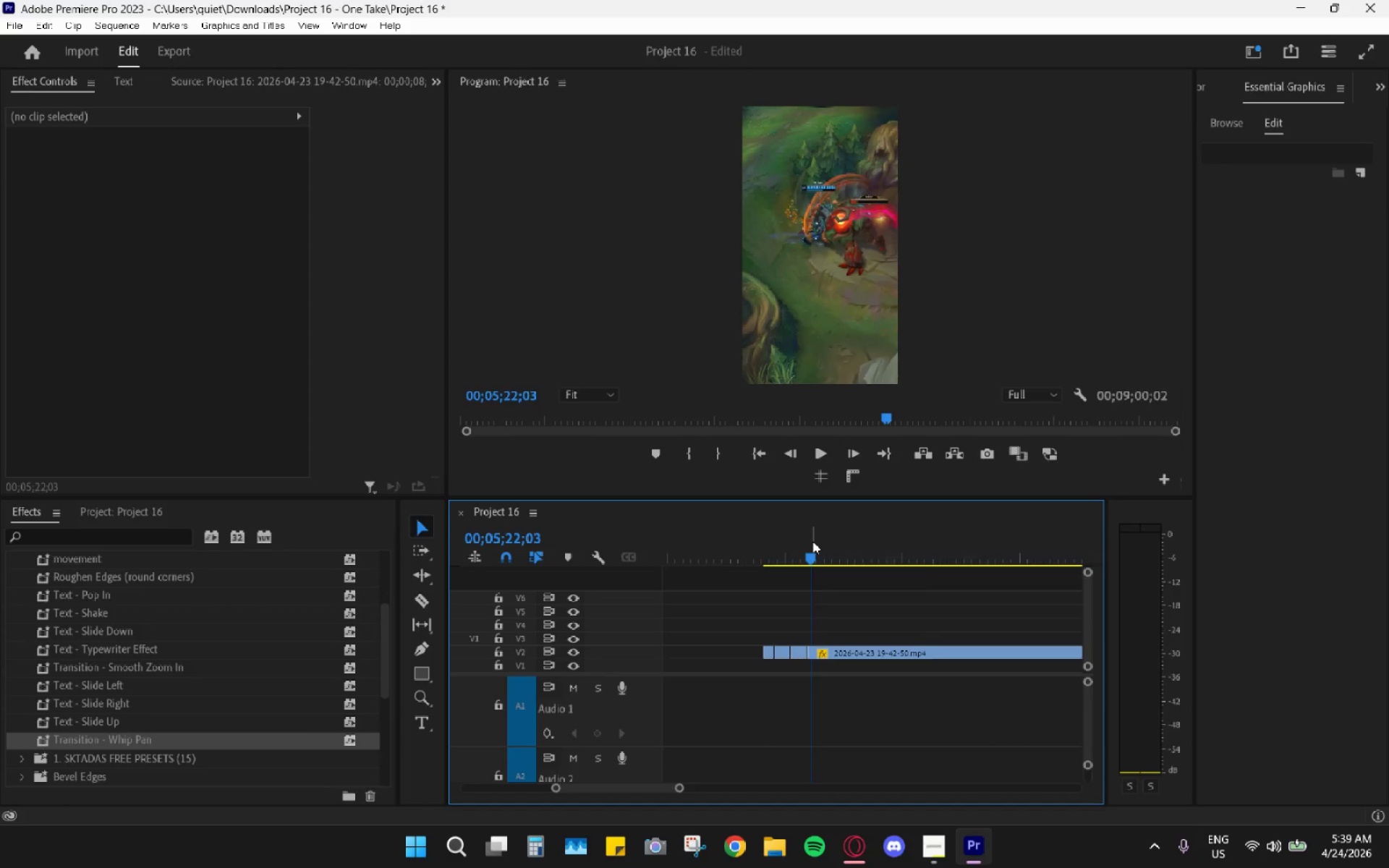 
key(Space)
 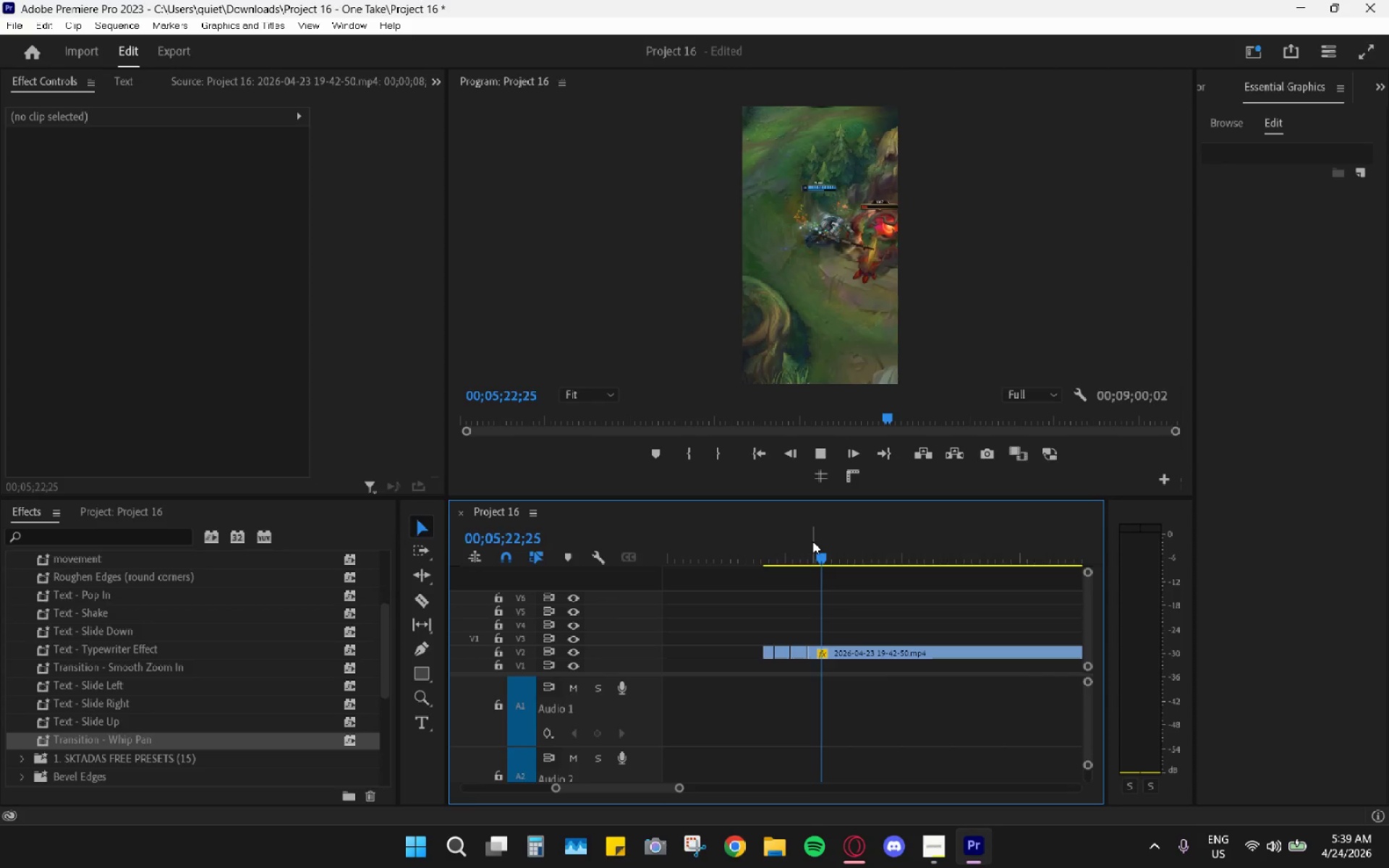 
key(Space)
 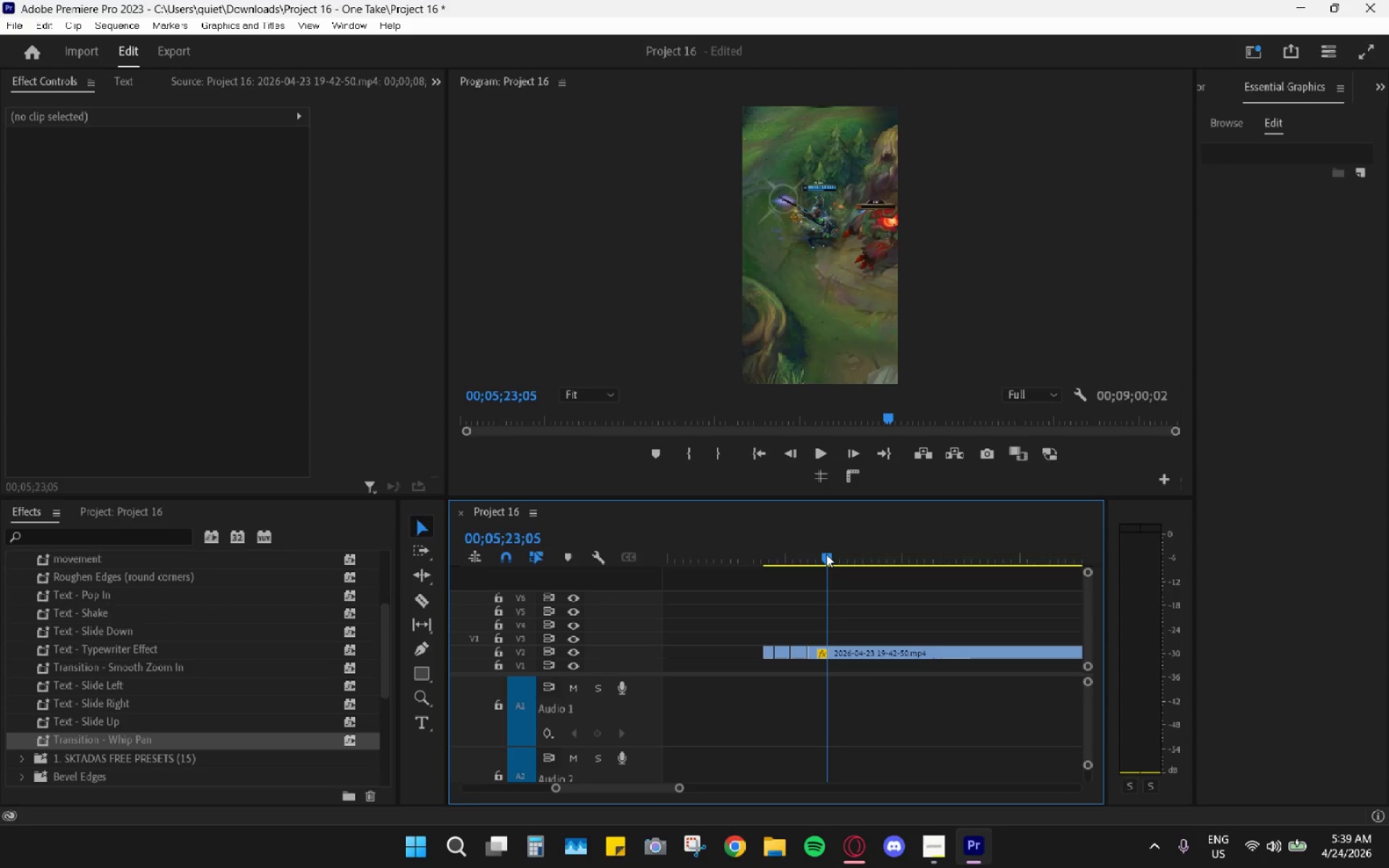 
key(C)
 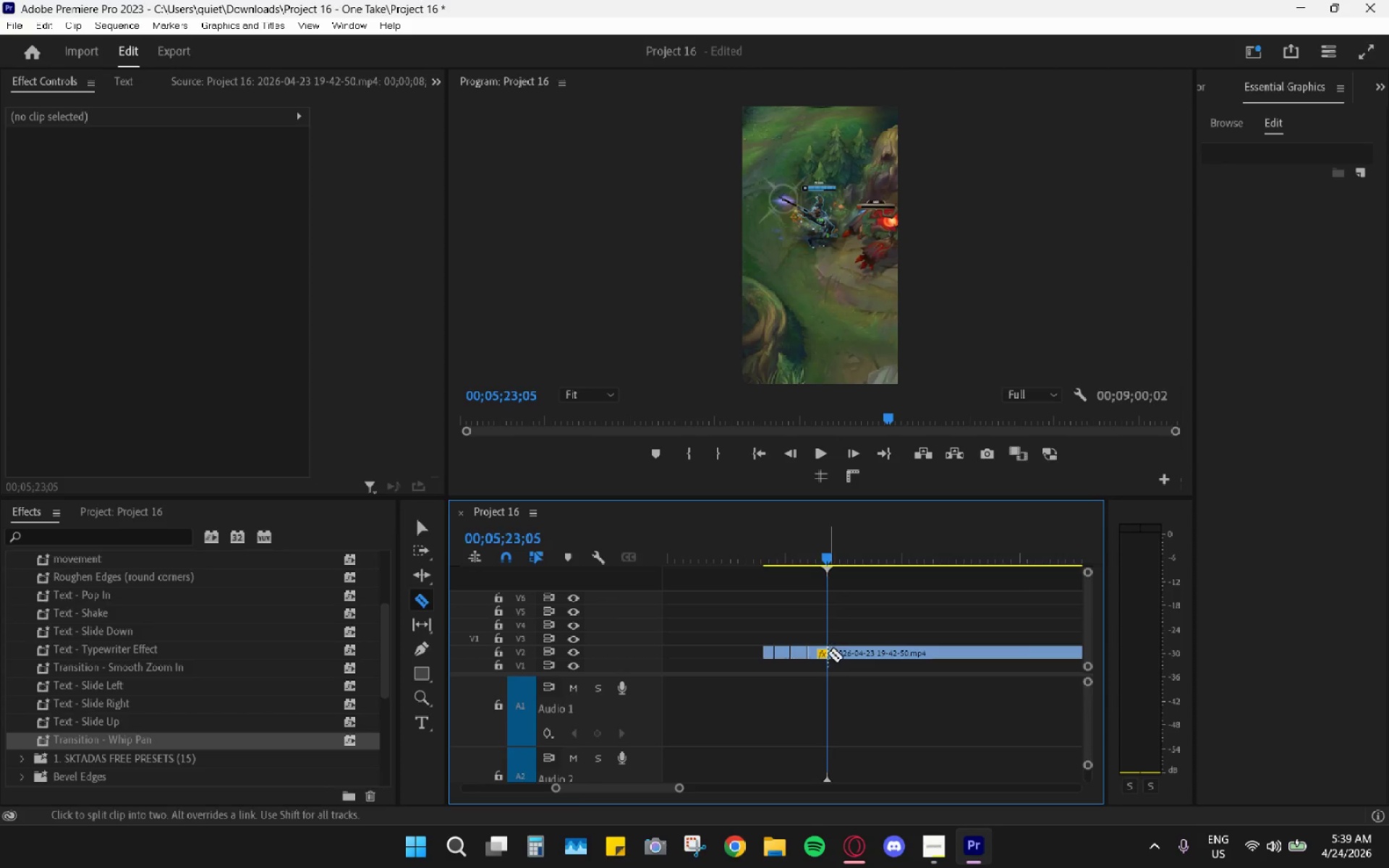 
left_click([828, 653])
 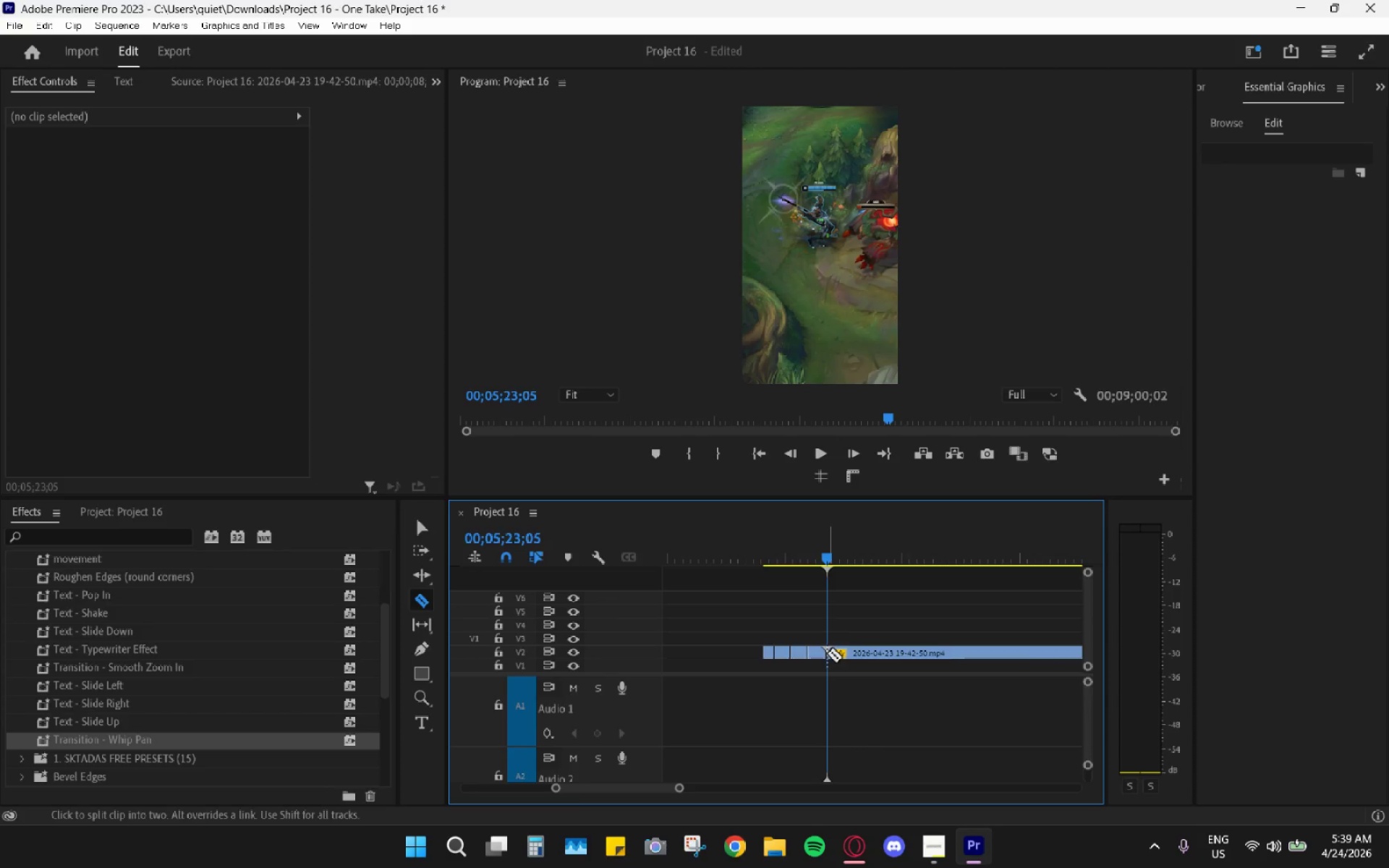 
key(V)
 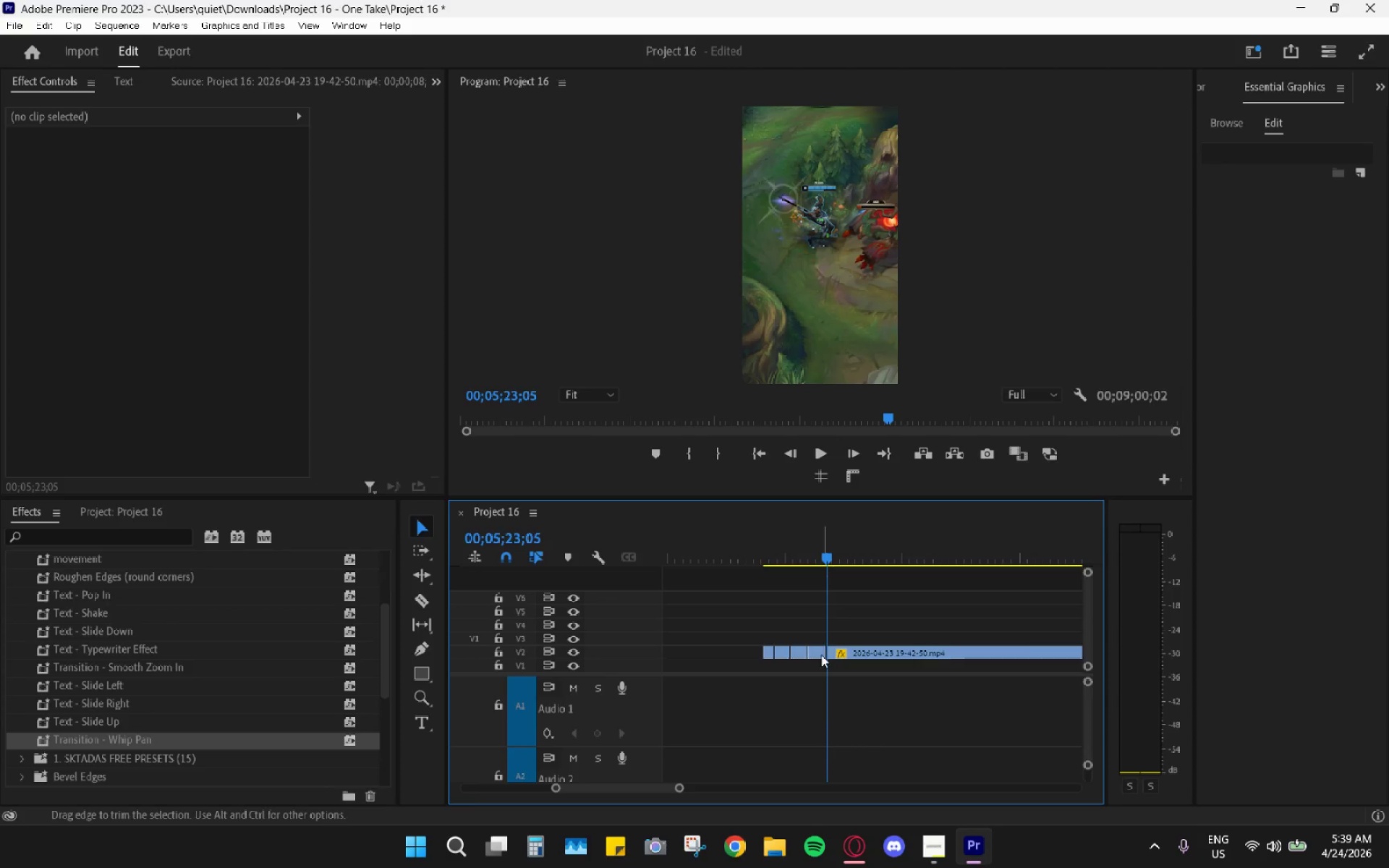 
left_click([820, 654])
 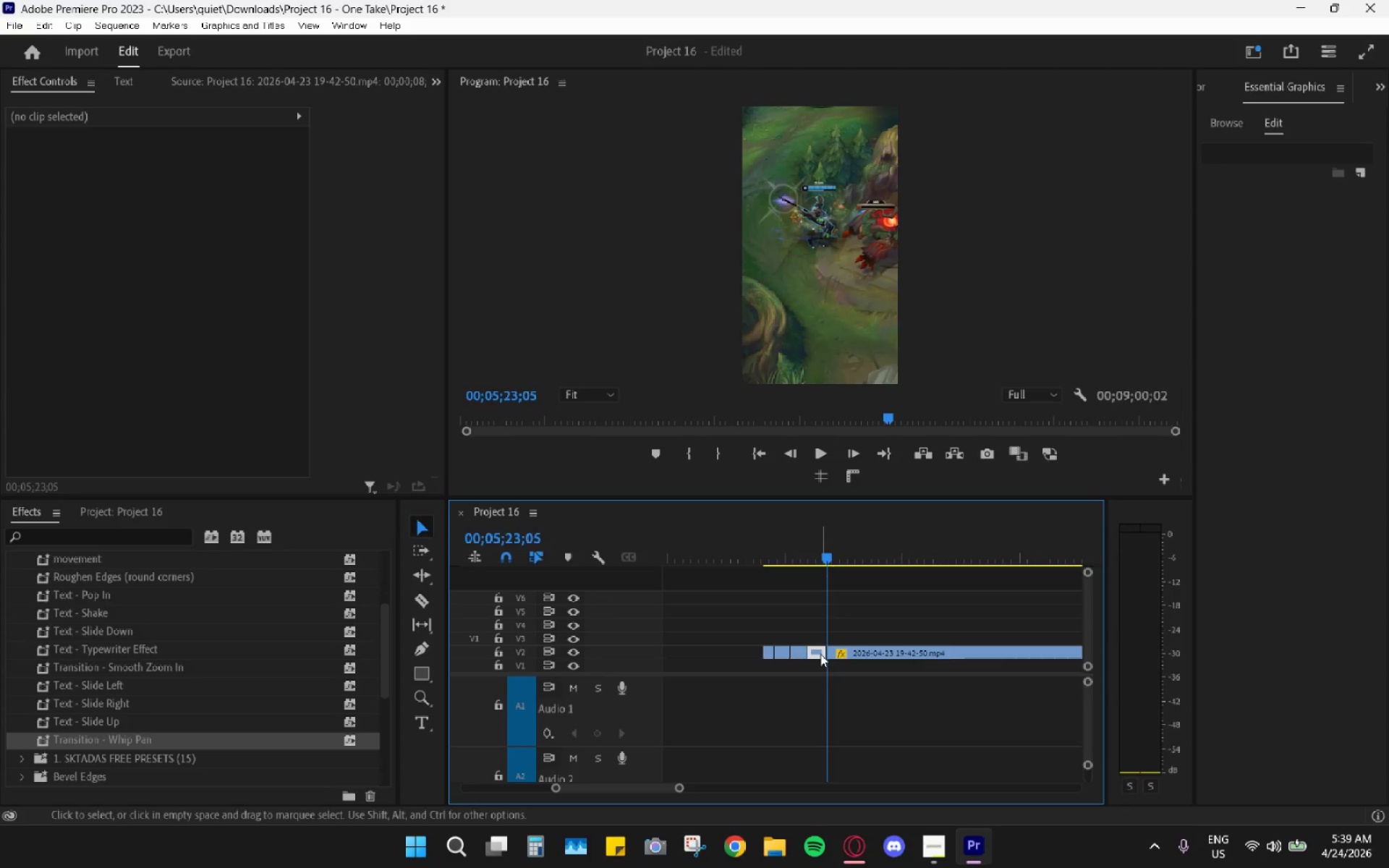 
key(H)
 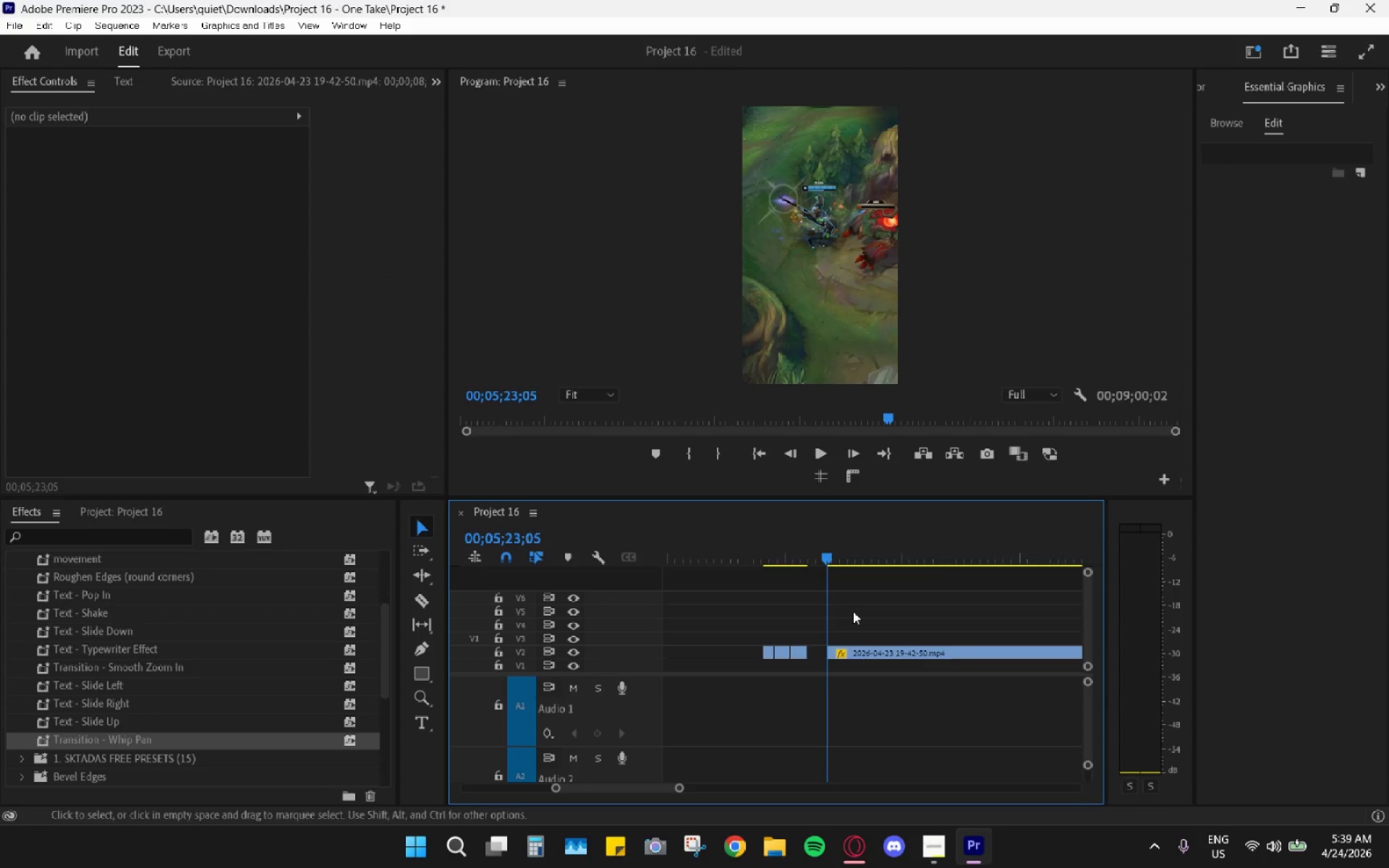 
key(Space)
 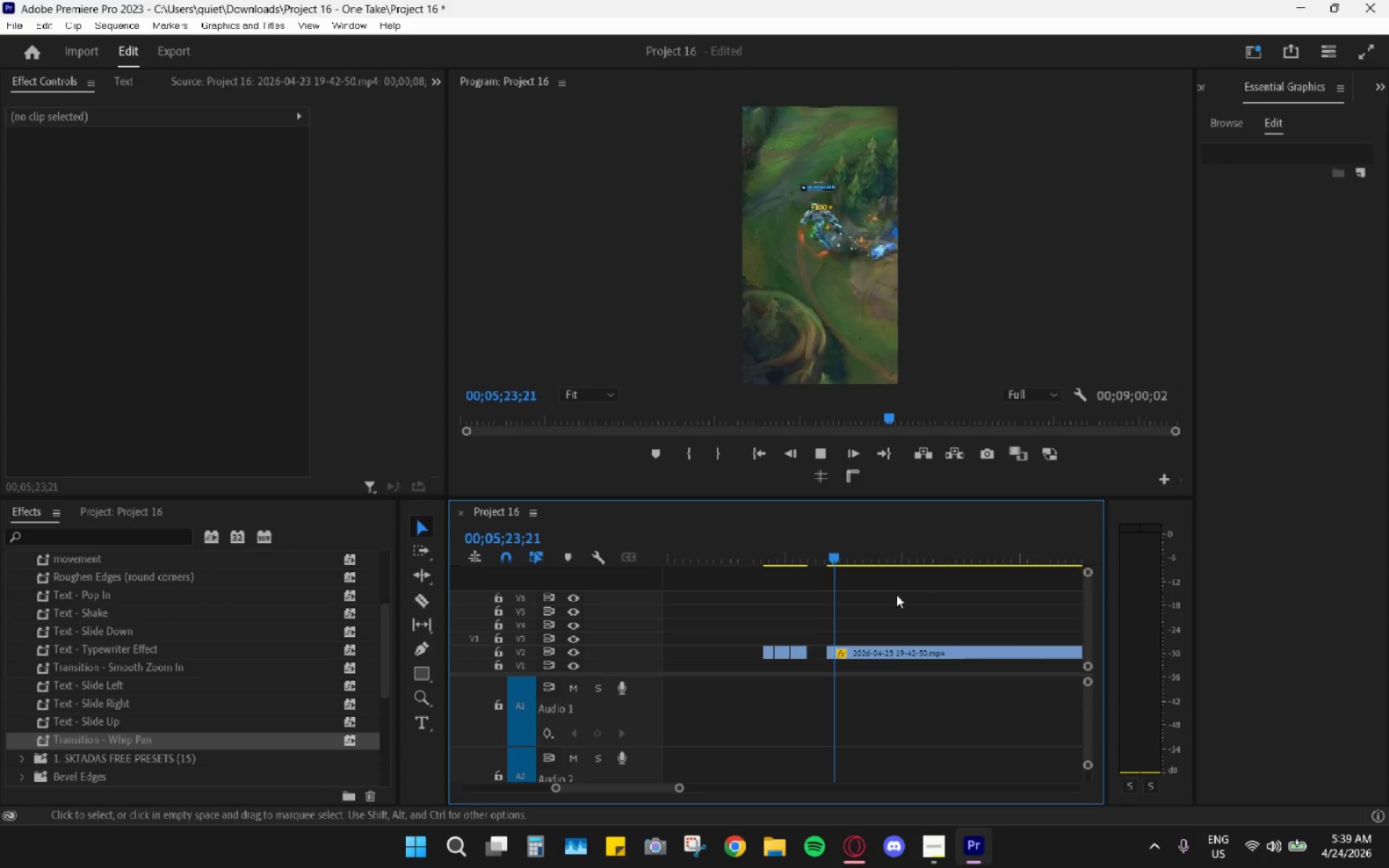 
key(Space)
 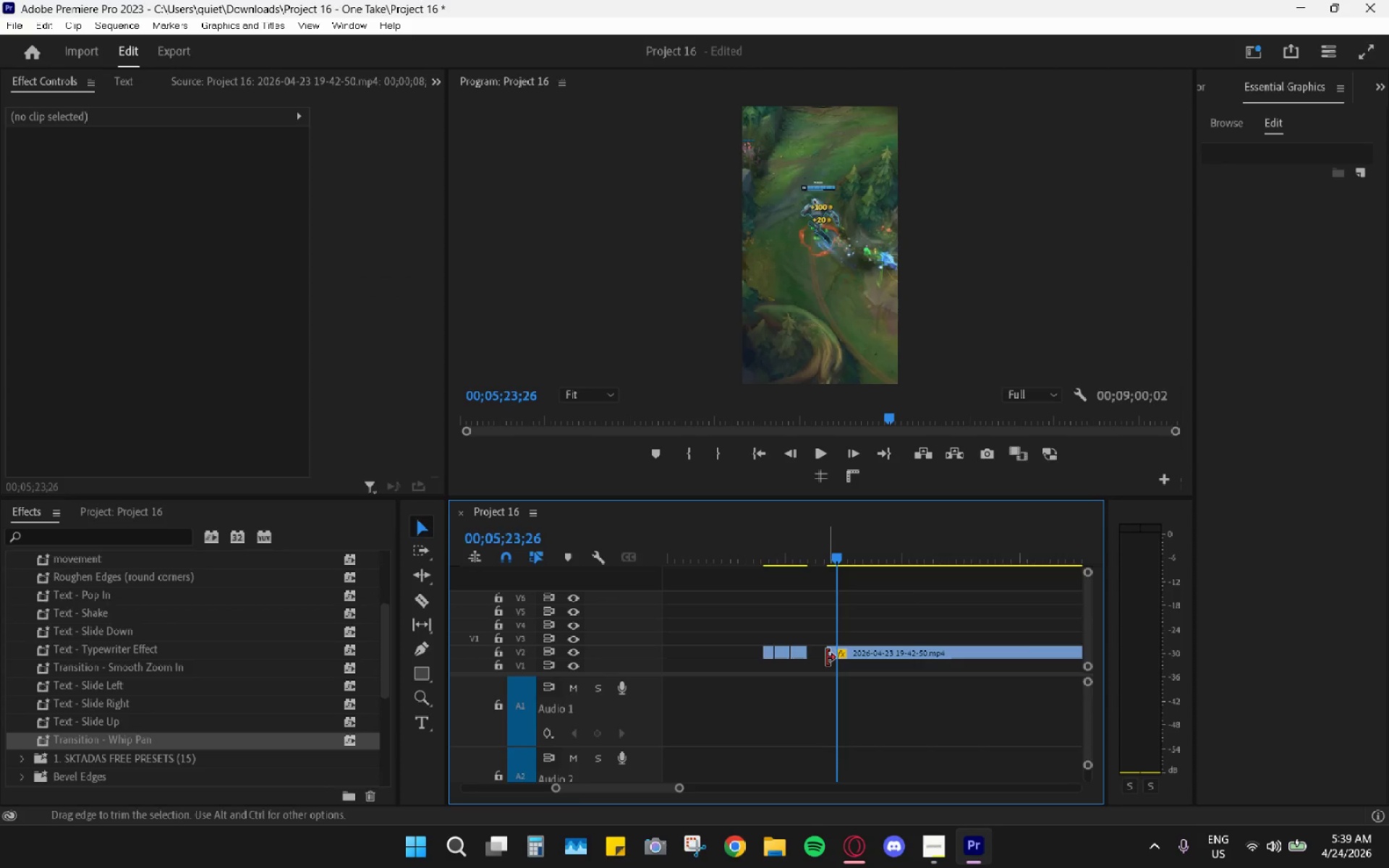 
left_click_drag(start_coordinate=[827, 658], to_coordinate=[820, 656])
 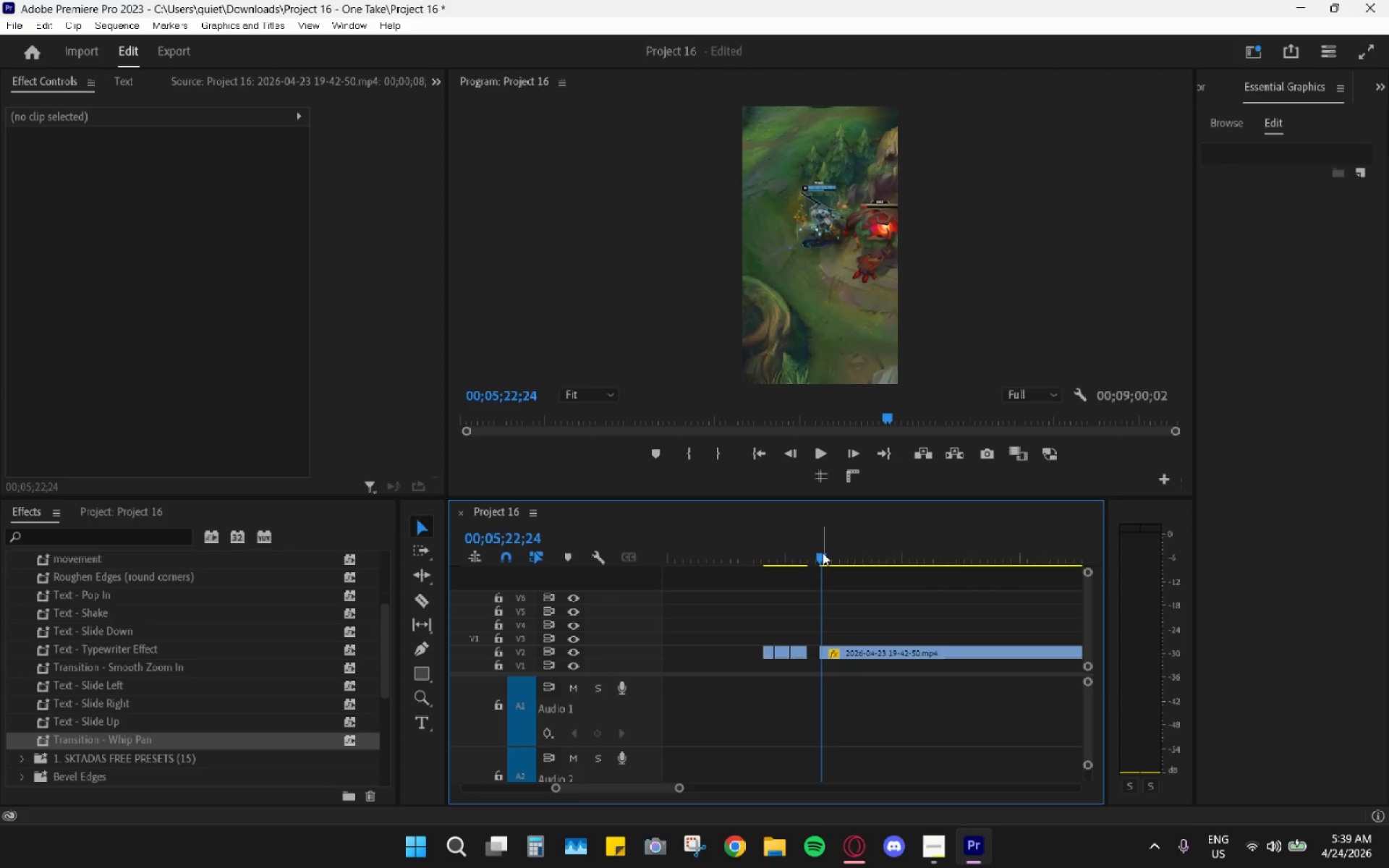 
key(Space)
 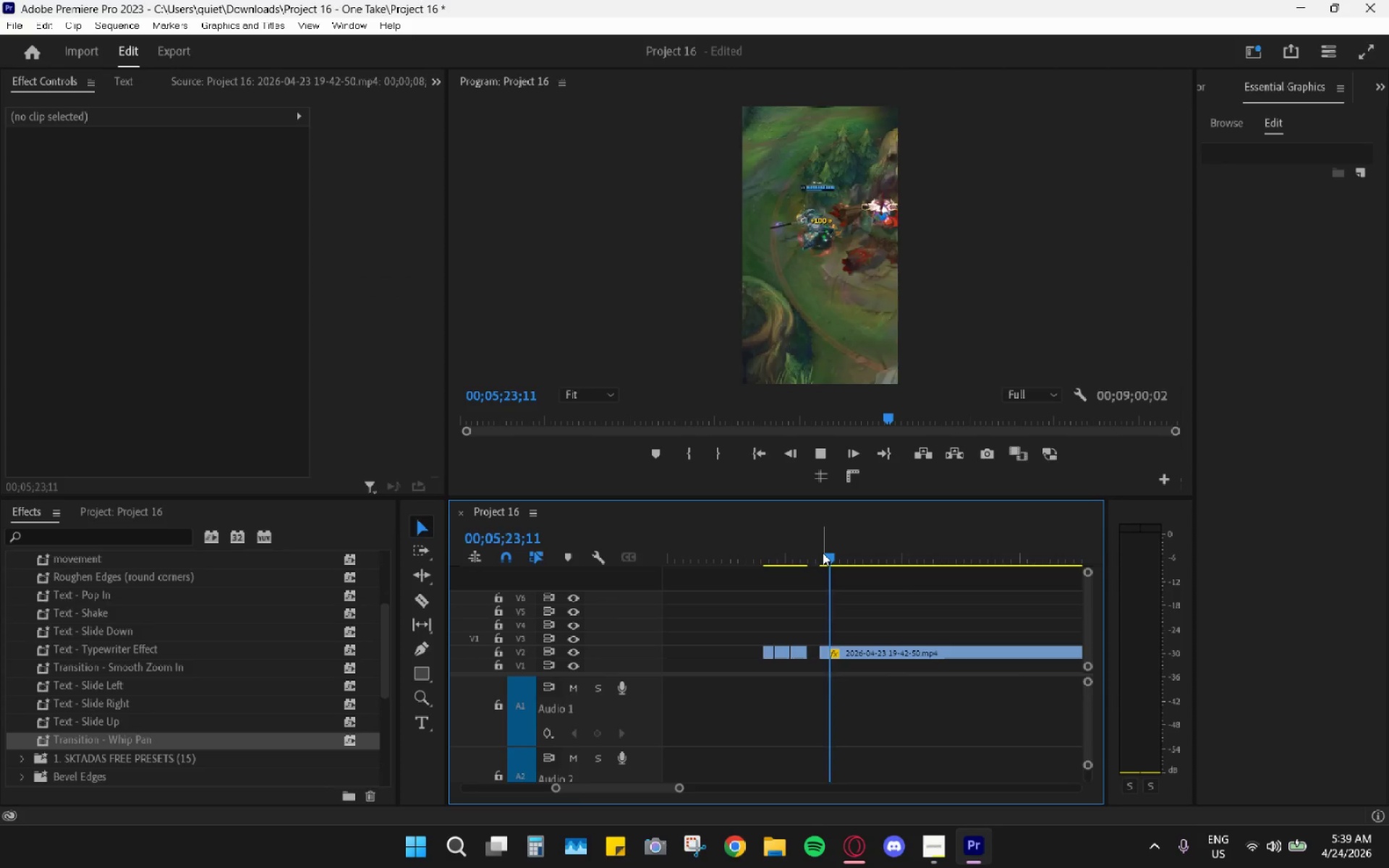 
key(Space)
 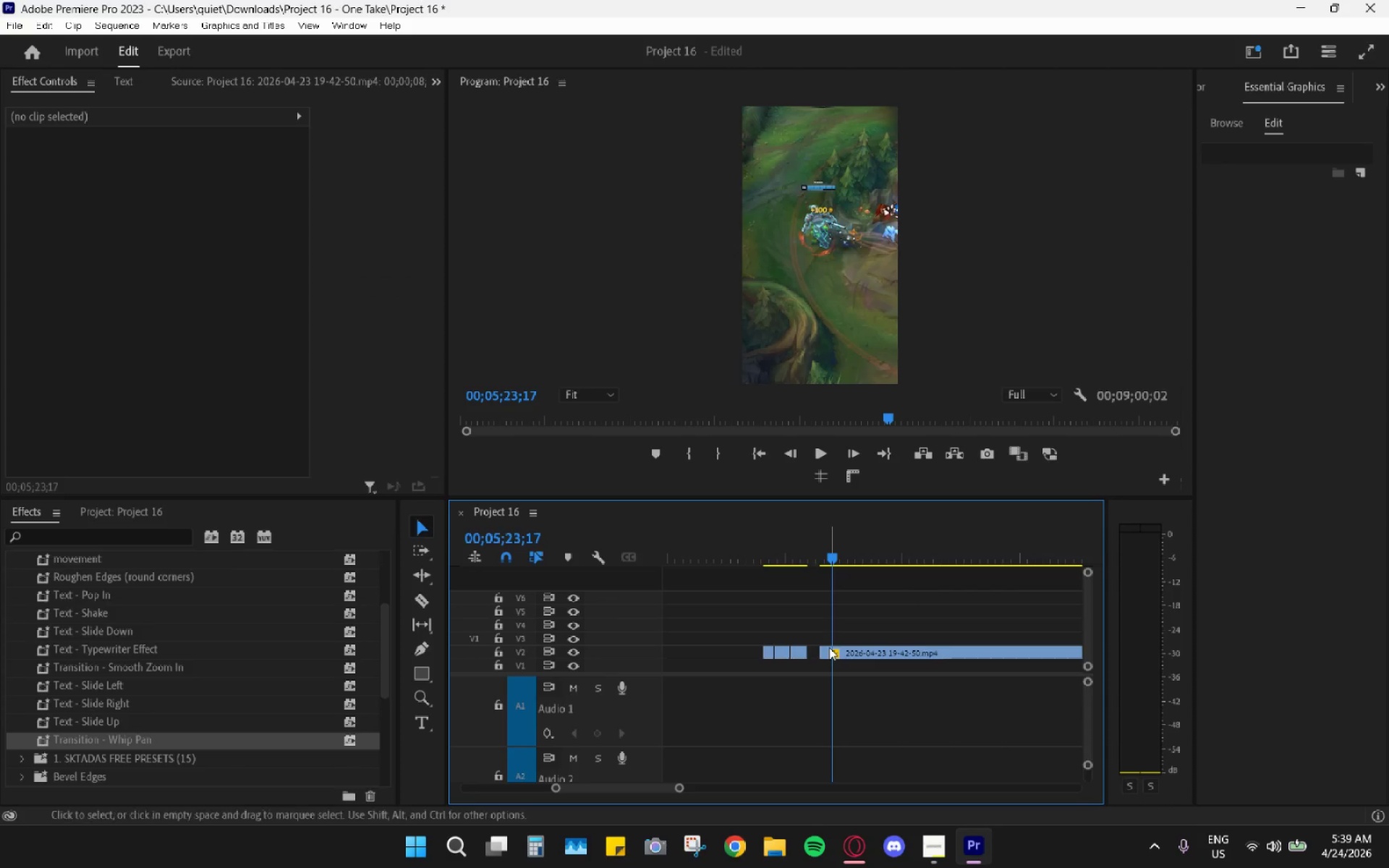 
key(Space)
 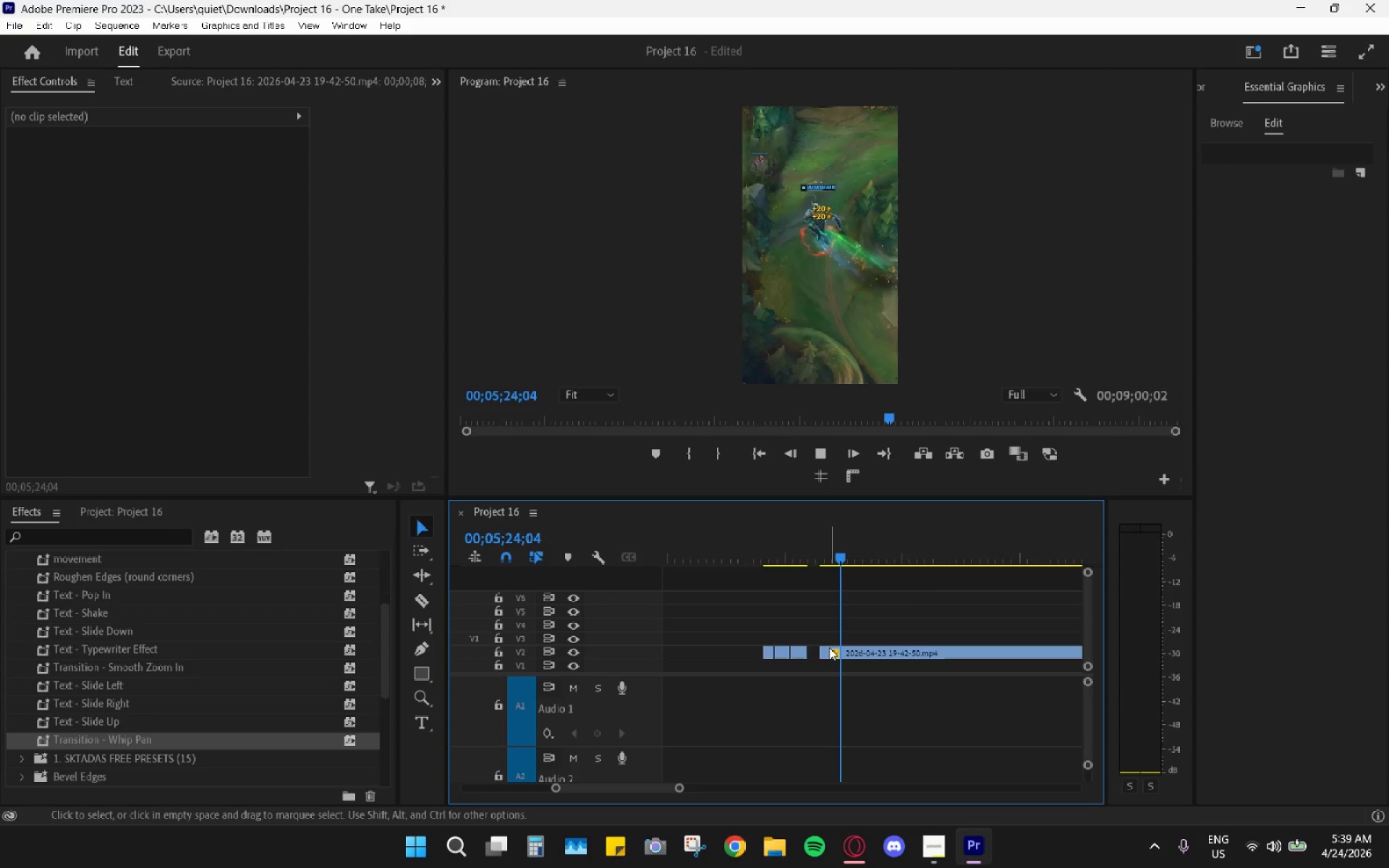 
key(Space)
 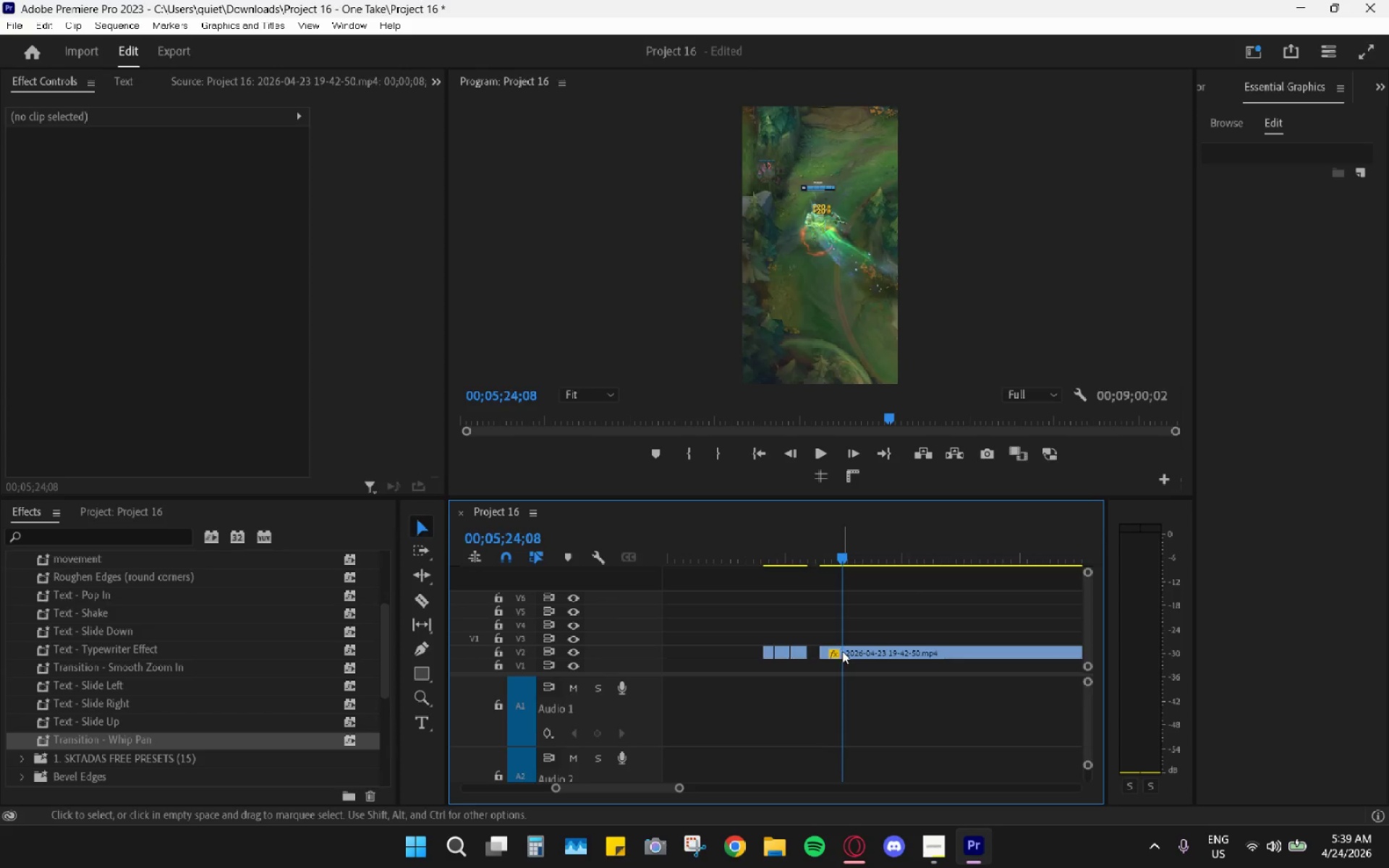 
key(C)
 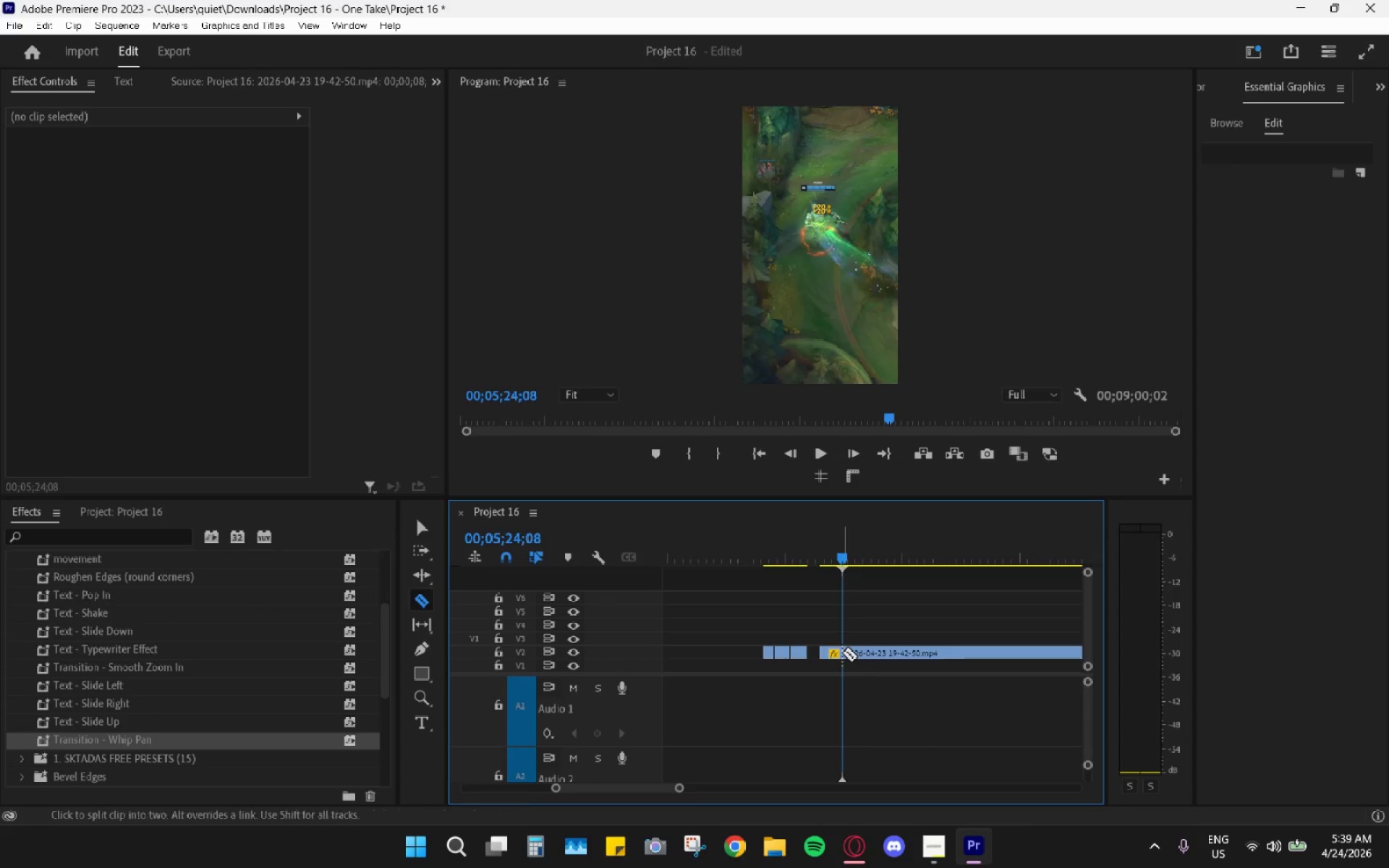 
left_click([842, 652])
 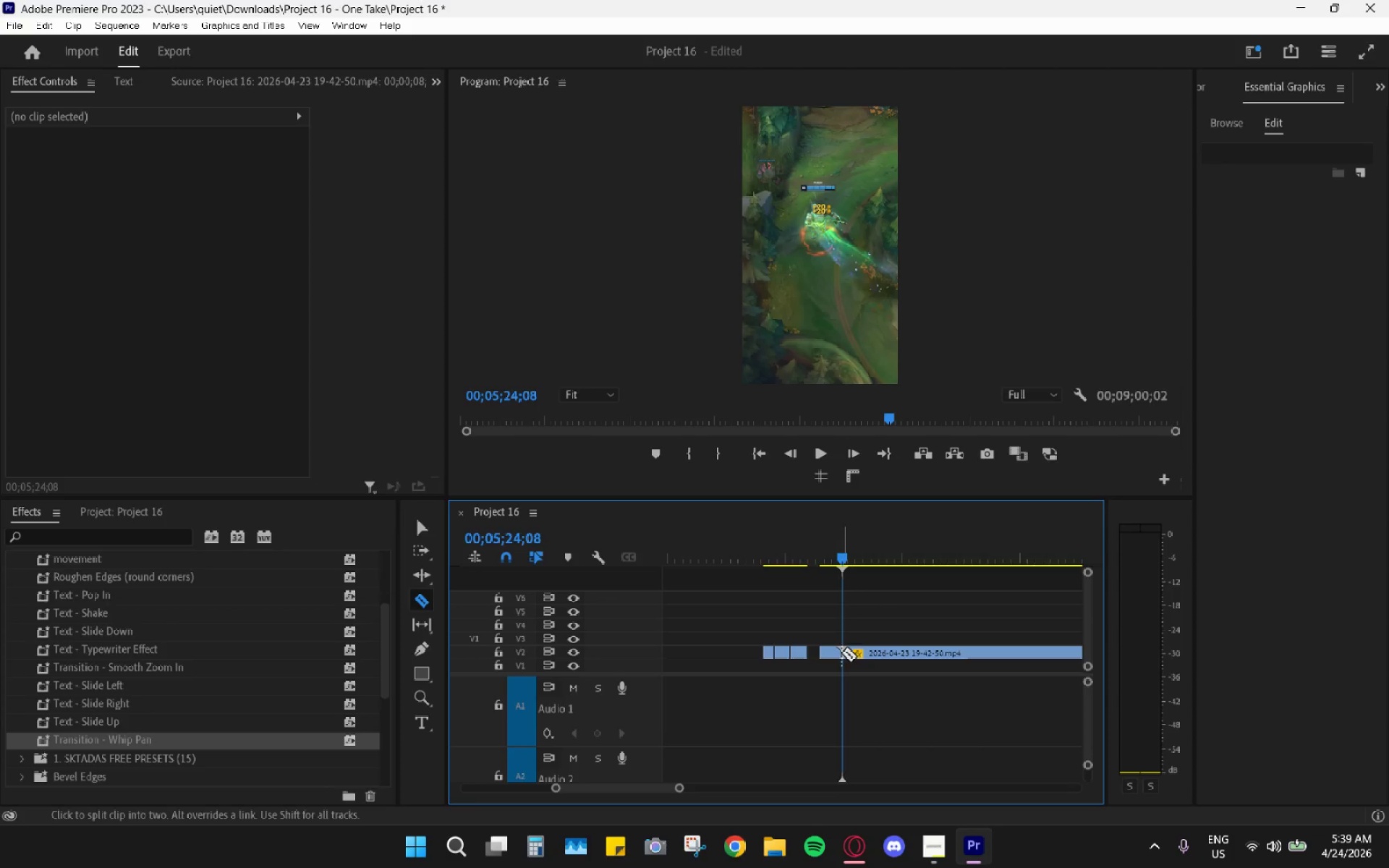 
key(V)
 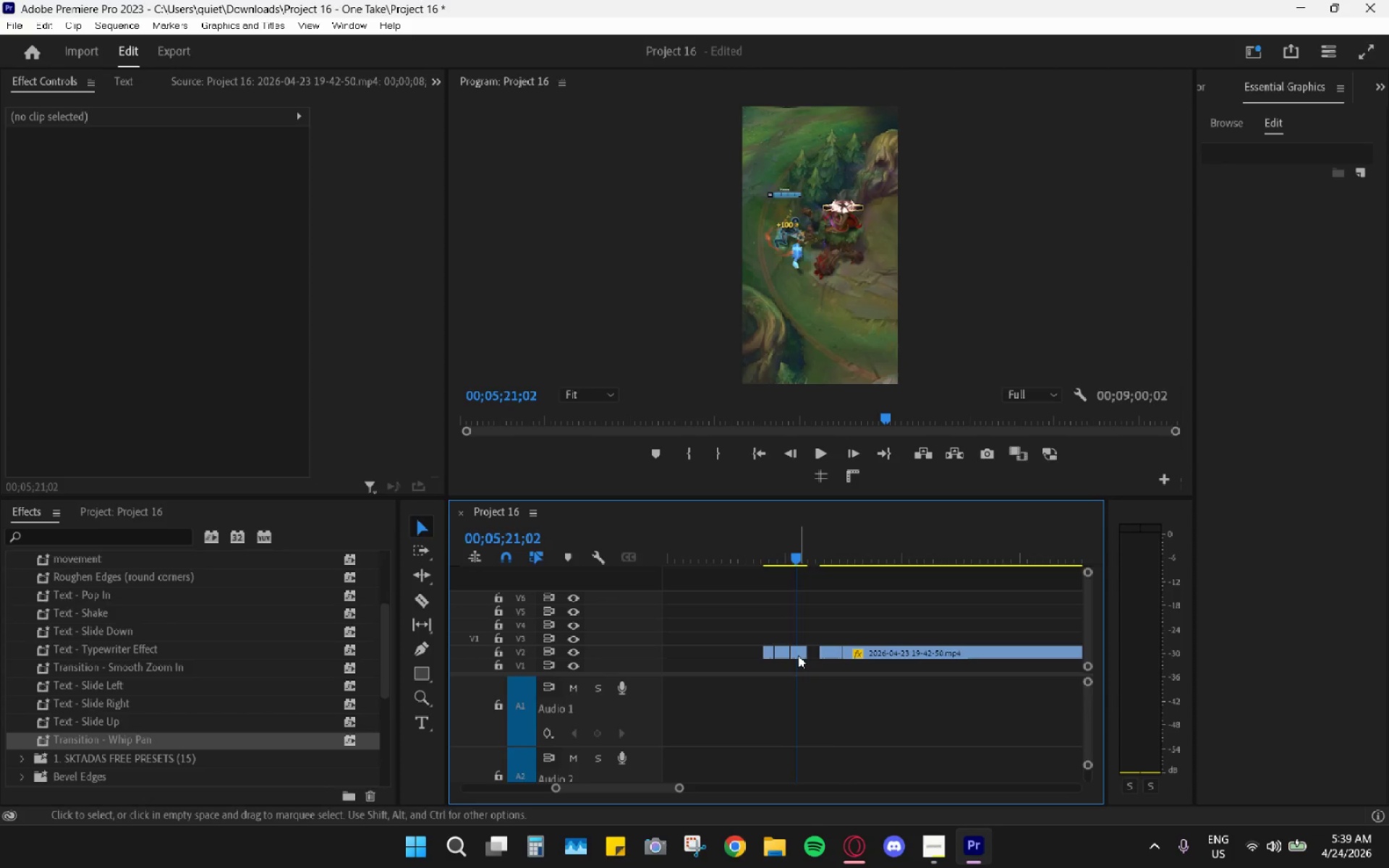 
left_click_drag(start_coordinate=[798, 655], to_coordinate=[903, 626])
 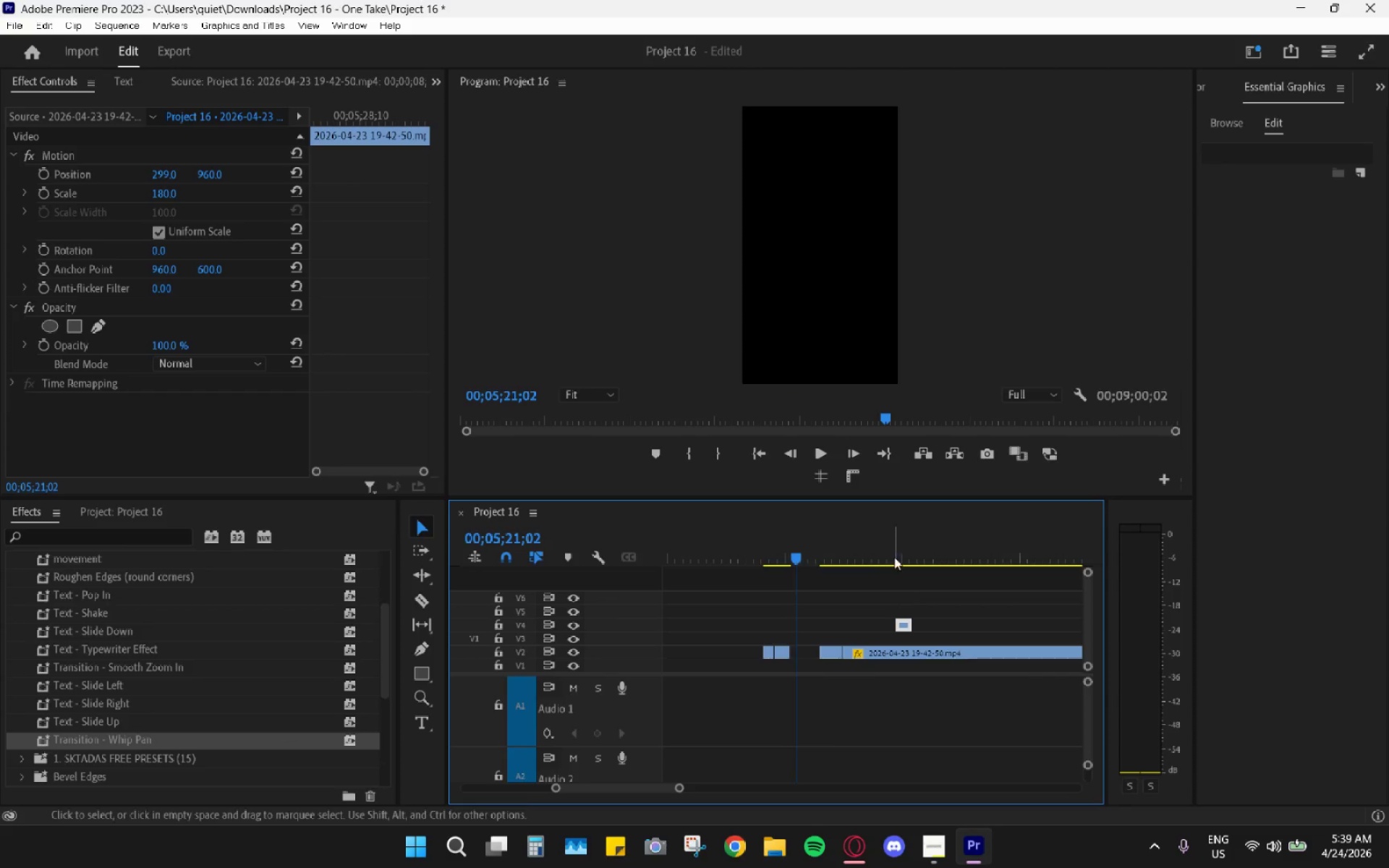 
left_click_drag(start_coordinate=[895, 552], to_coordinate=[905, 562])
 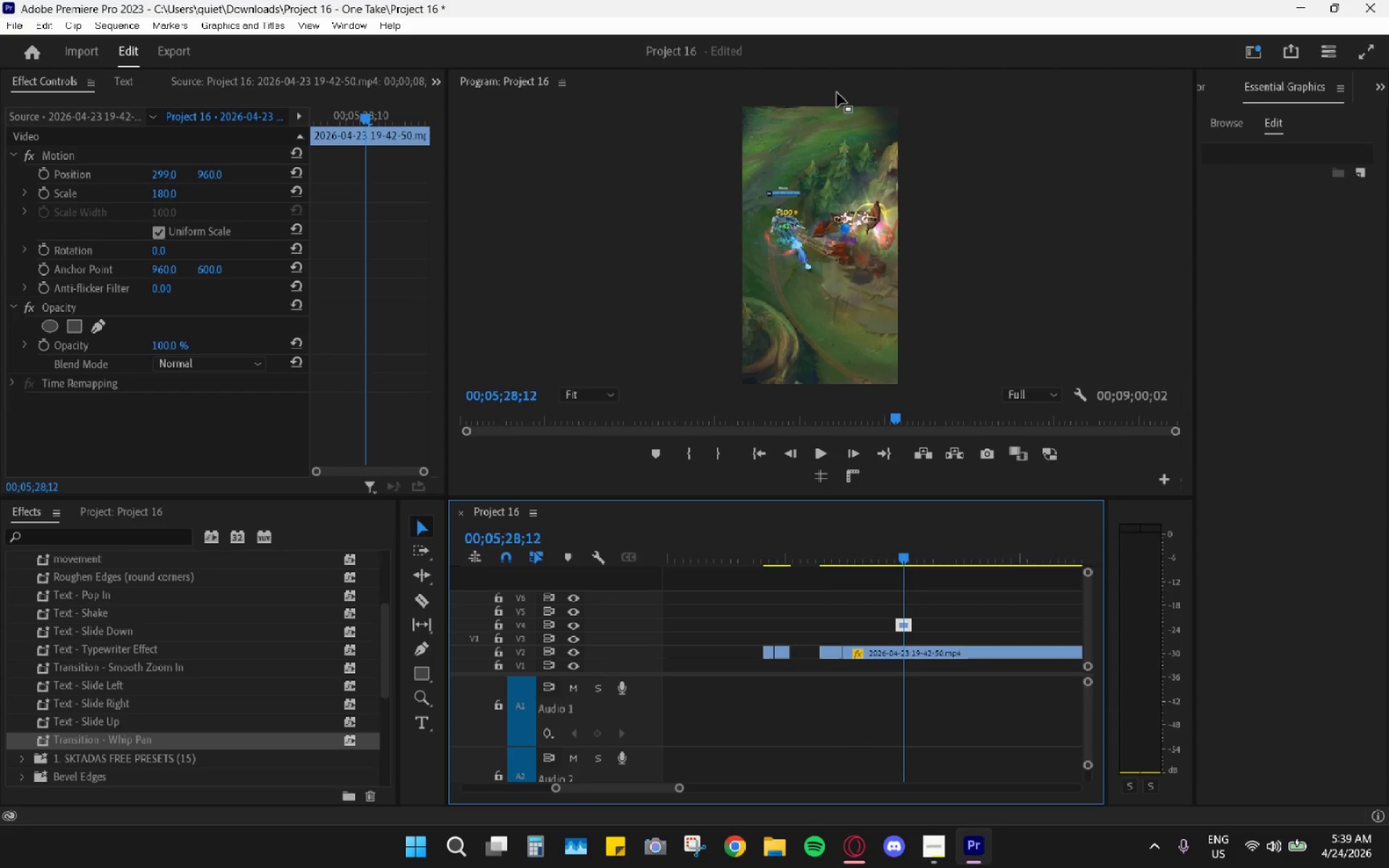 
double_click([837, 82])
 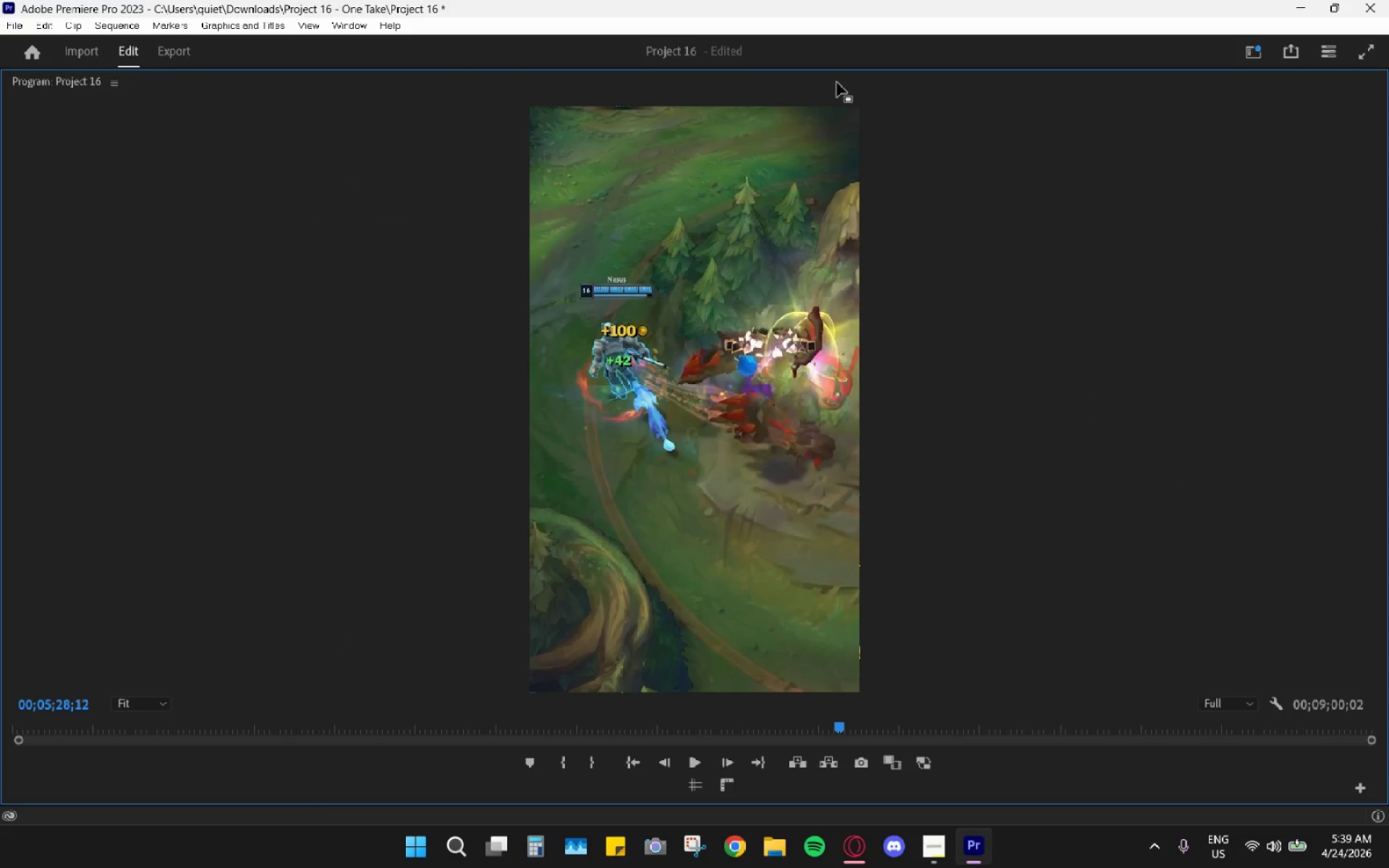 
double_click([837, 82])
 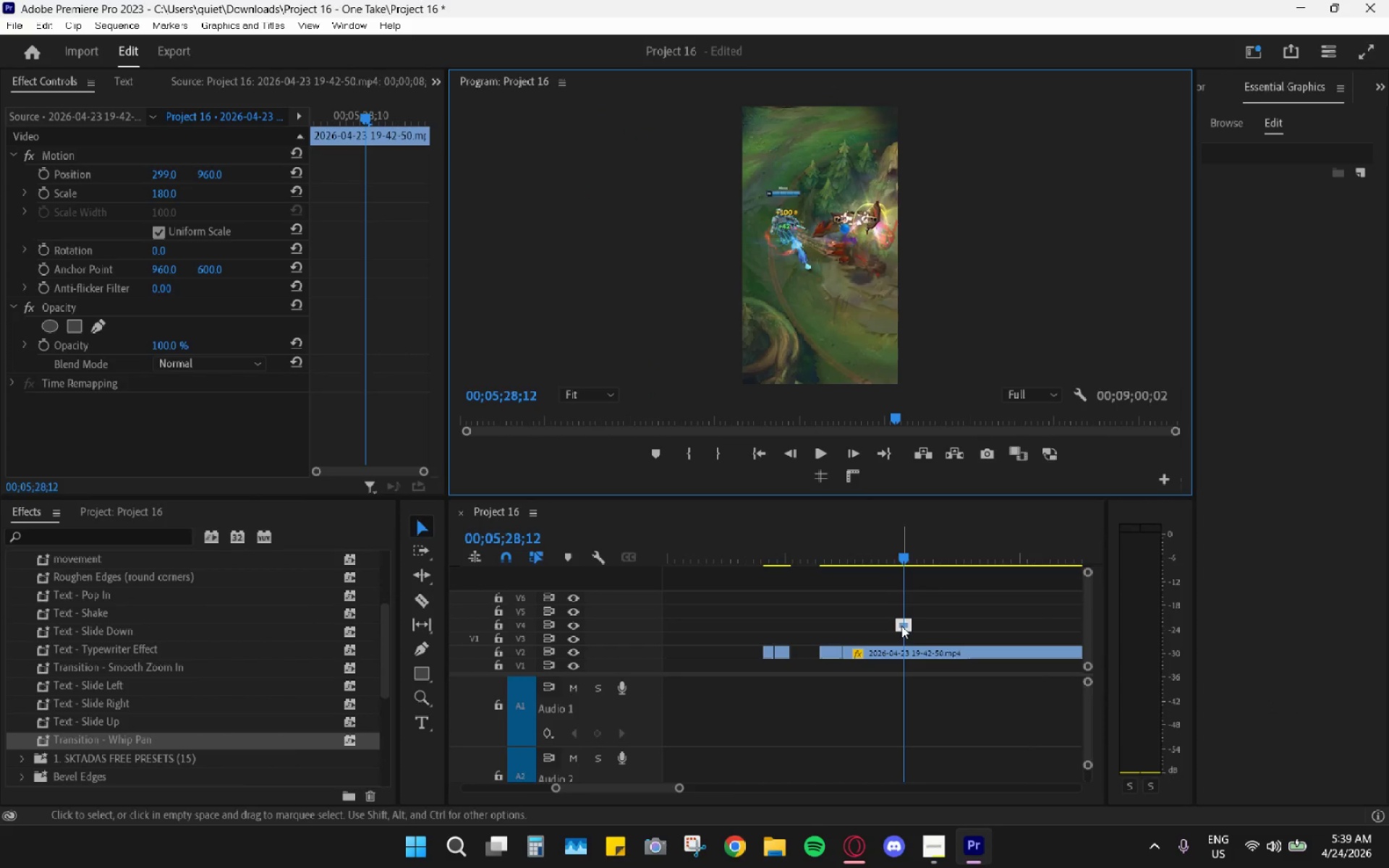 
left_click_drag(start_coordinate=[898, 624], to_coordinate=[697, 623])
 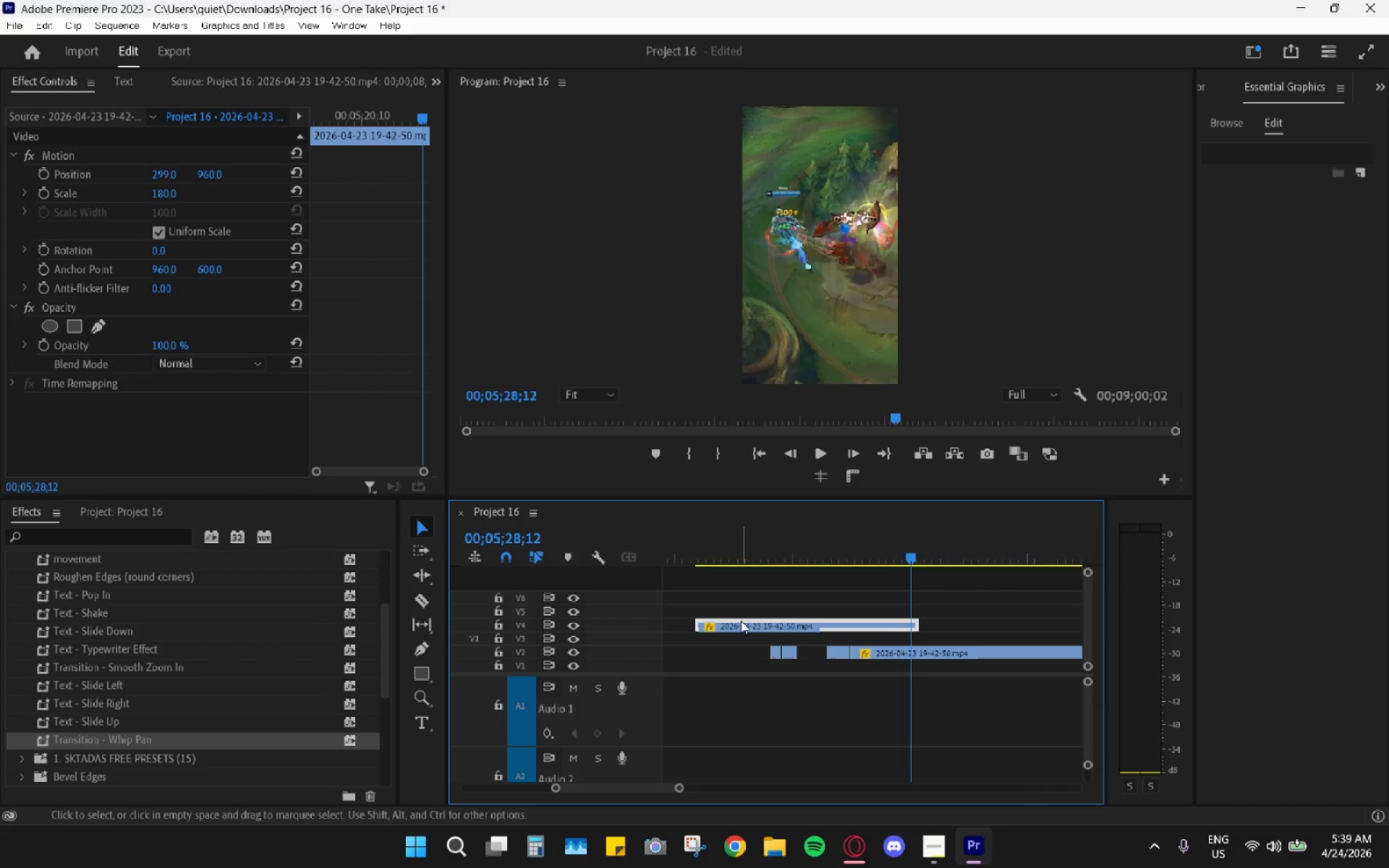 
hold_key(key=AltLeft, duration=0.48)
scroll: coordinate [819, 639], scroll_direction: down, amount: 4.0
 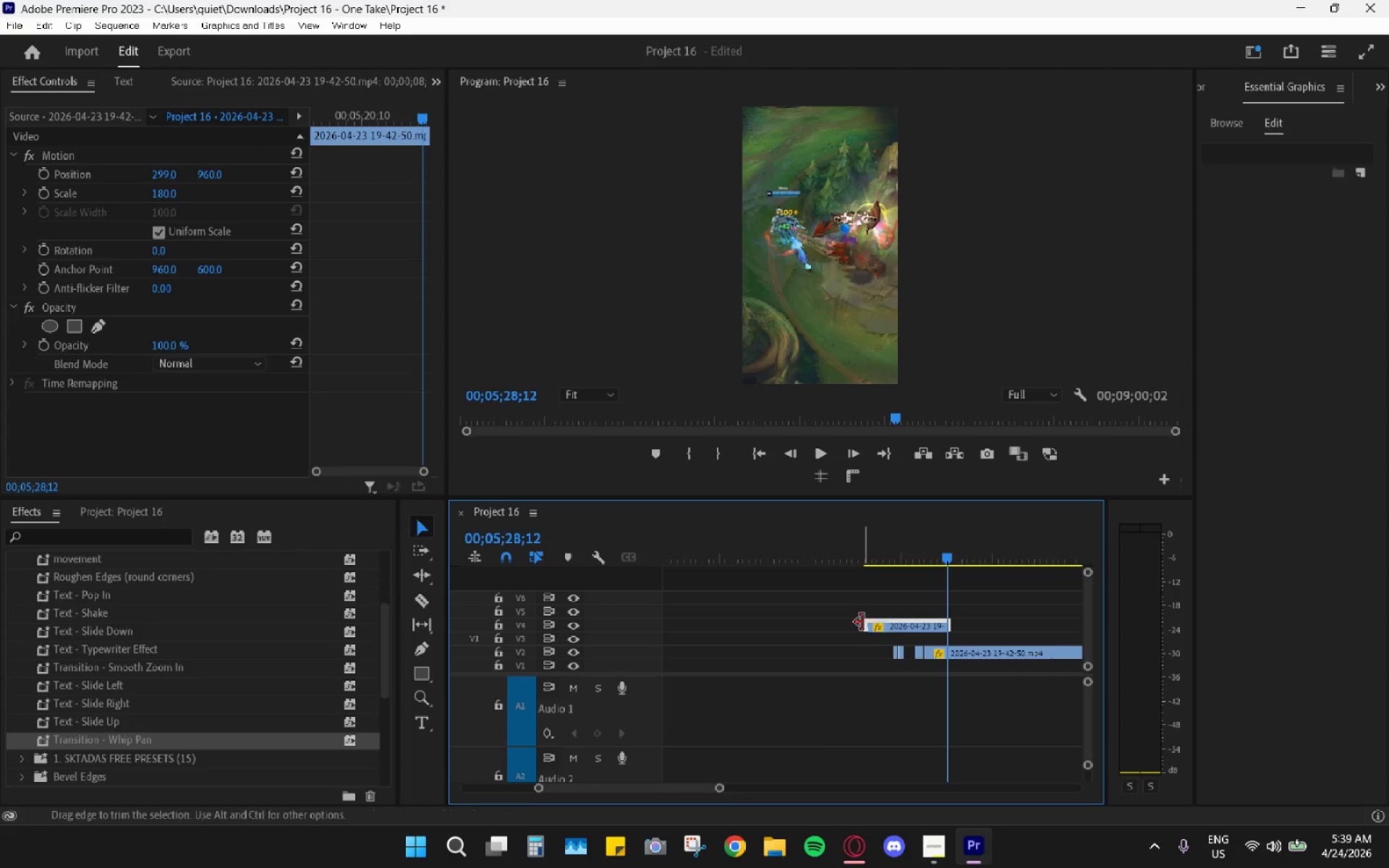 
left_click_drag(start_coordinate=[862, 622], to_coordinate=[668, 617])
 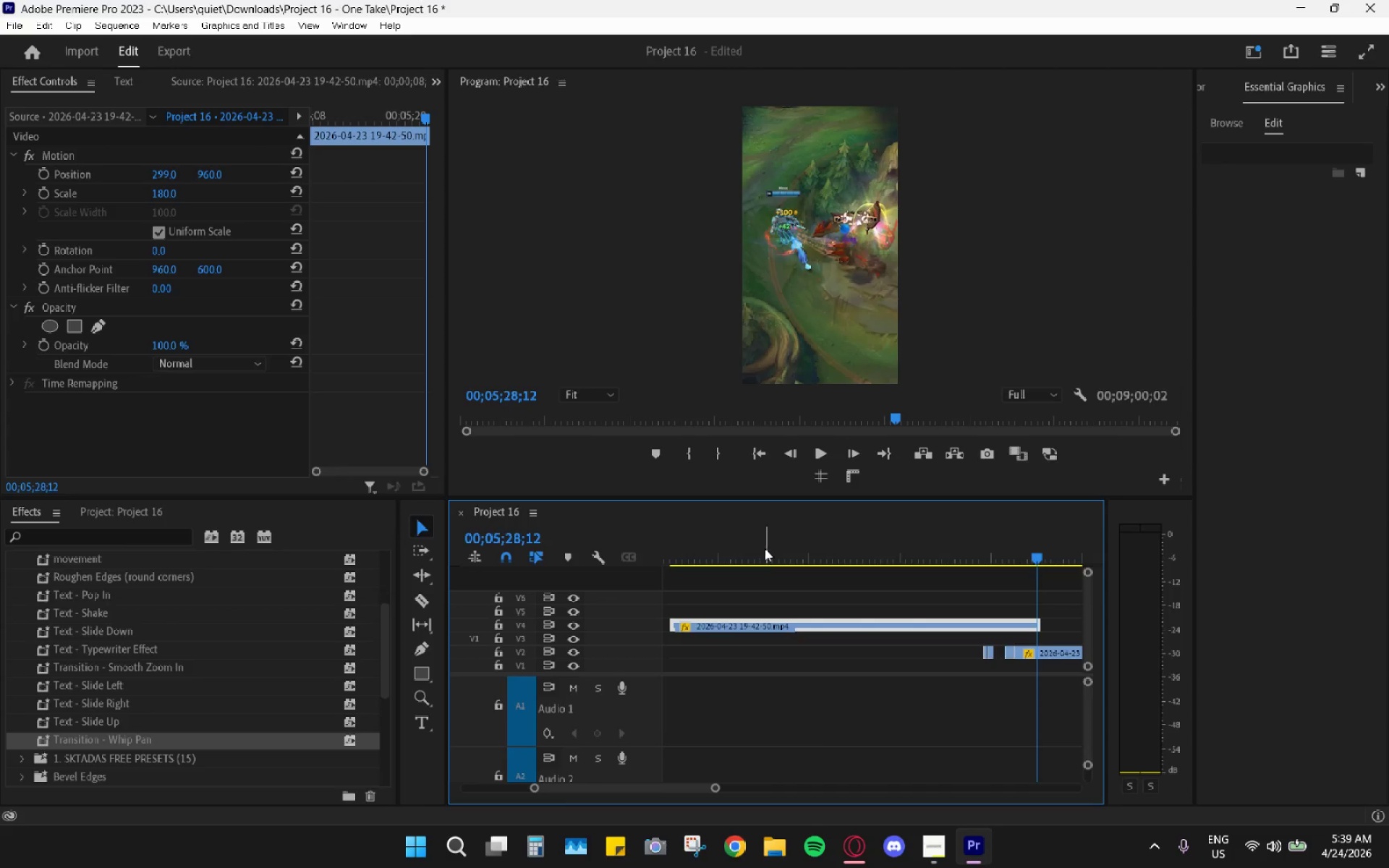 
left_click_drag(start_coordinate=[754, 547], to_coordinate=[743, 560])
 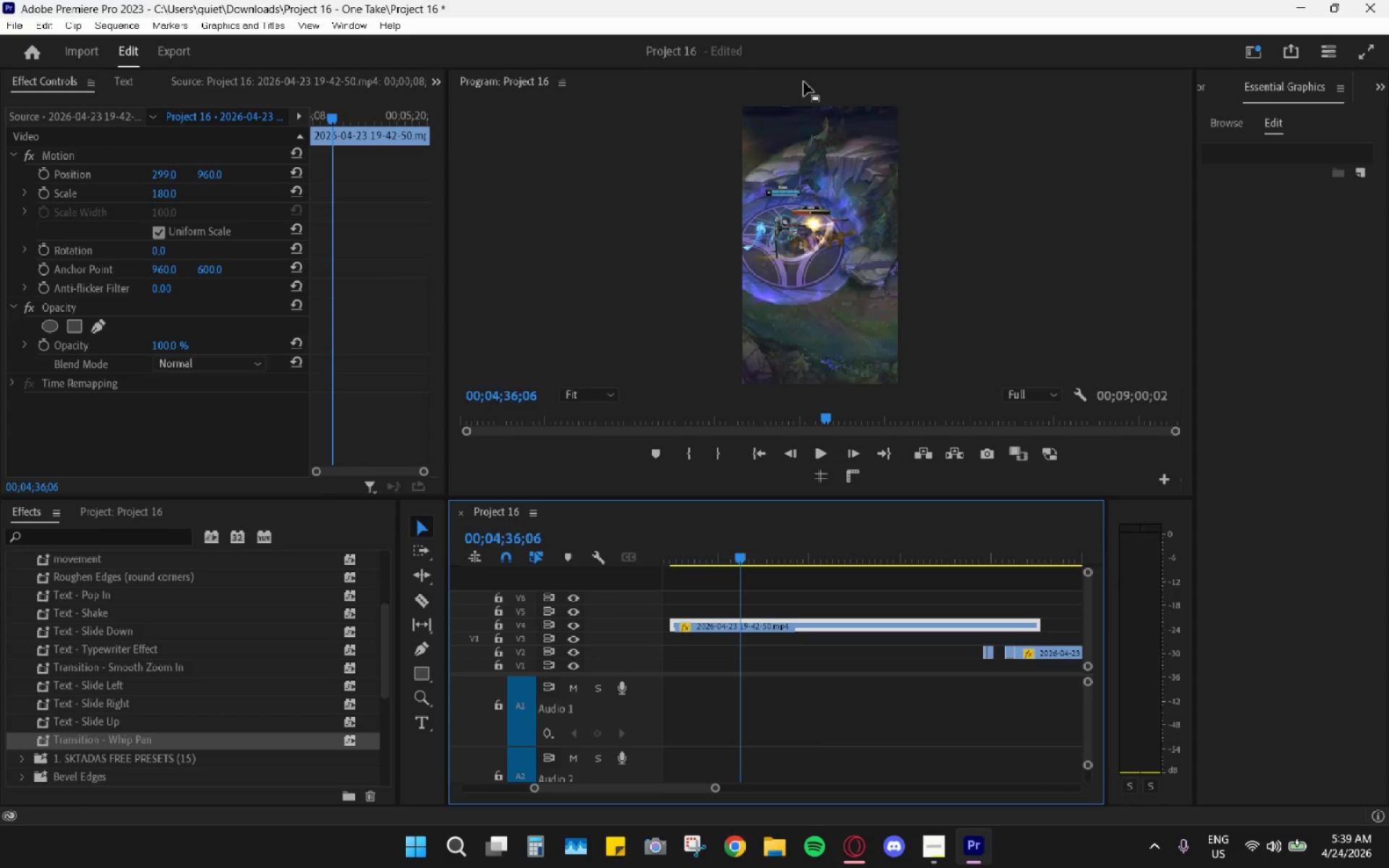 
double_click([804, 82])
 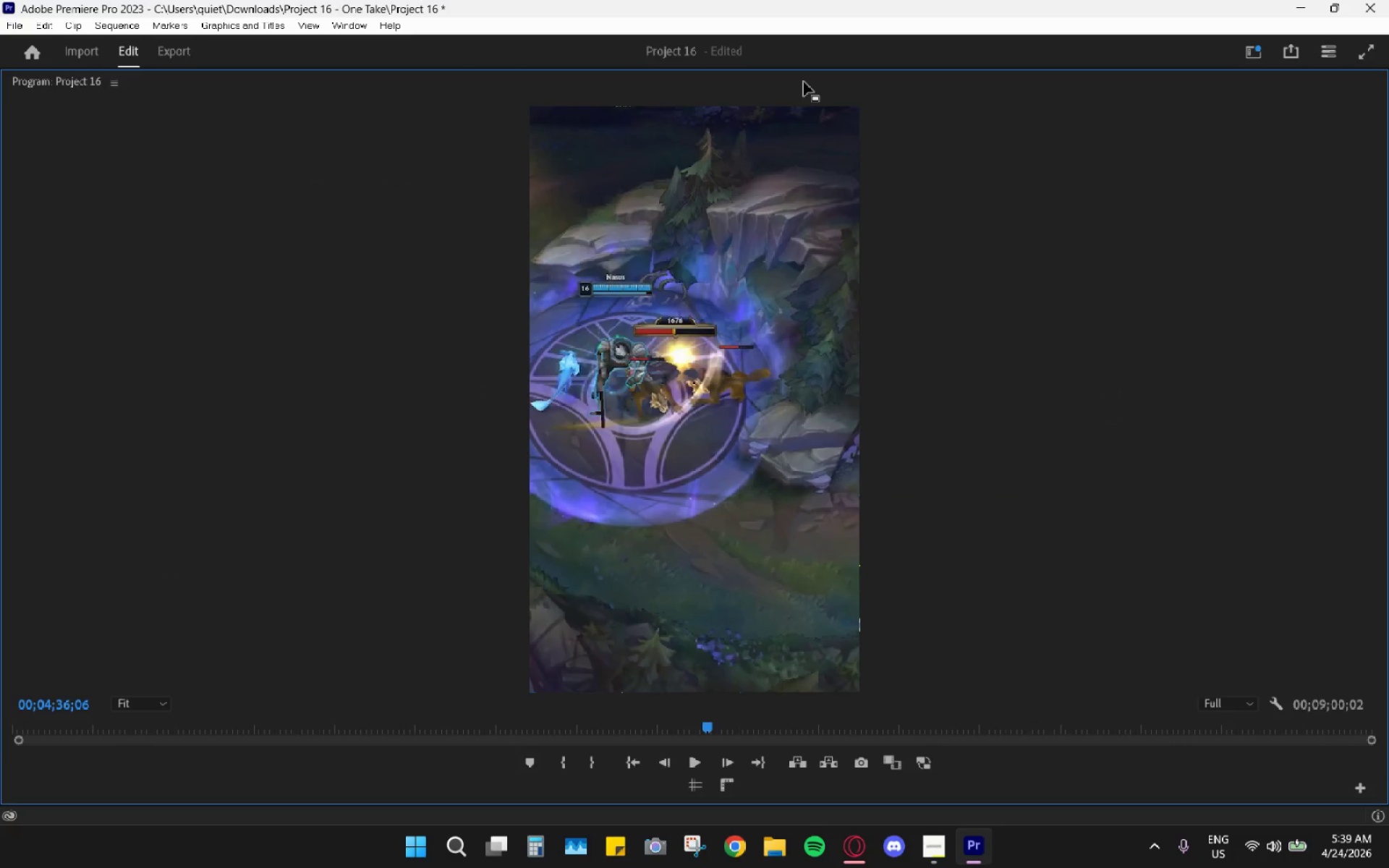 
double_click([804, 82])
 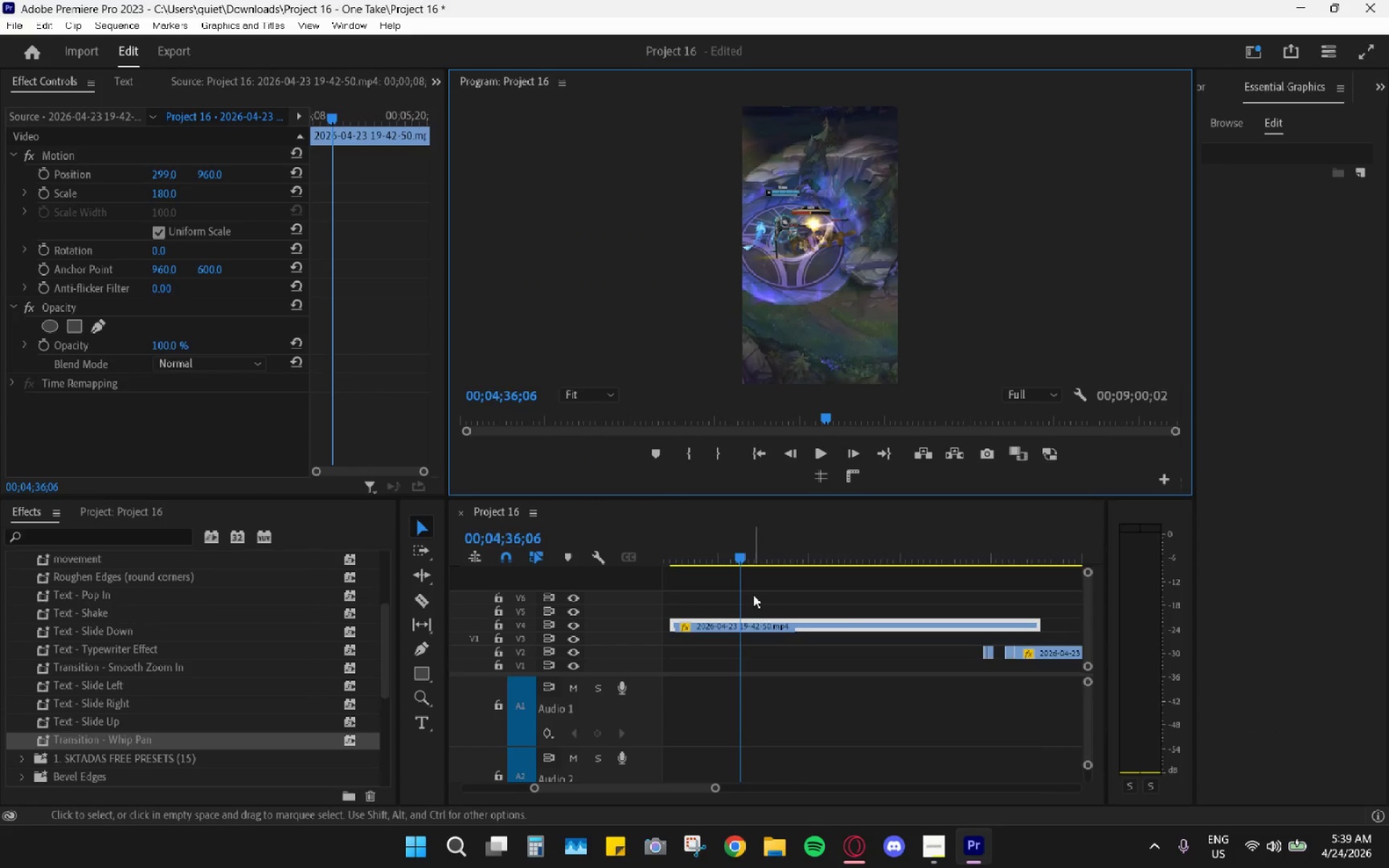 
left_click_drag(start_coordinate=[744, 560], to_coordinate=[764, 568])
 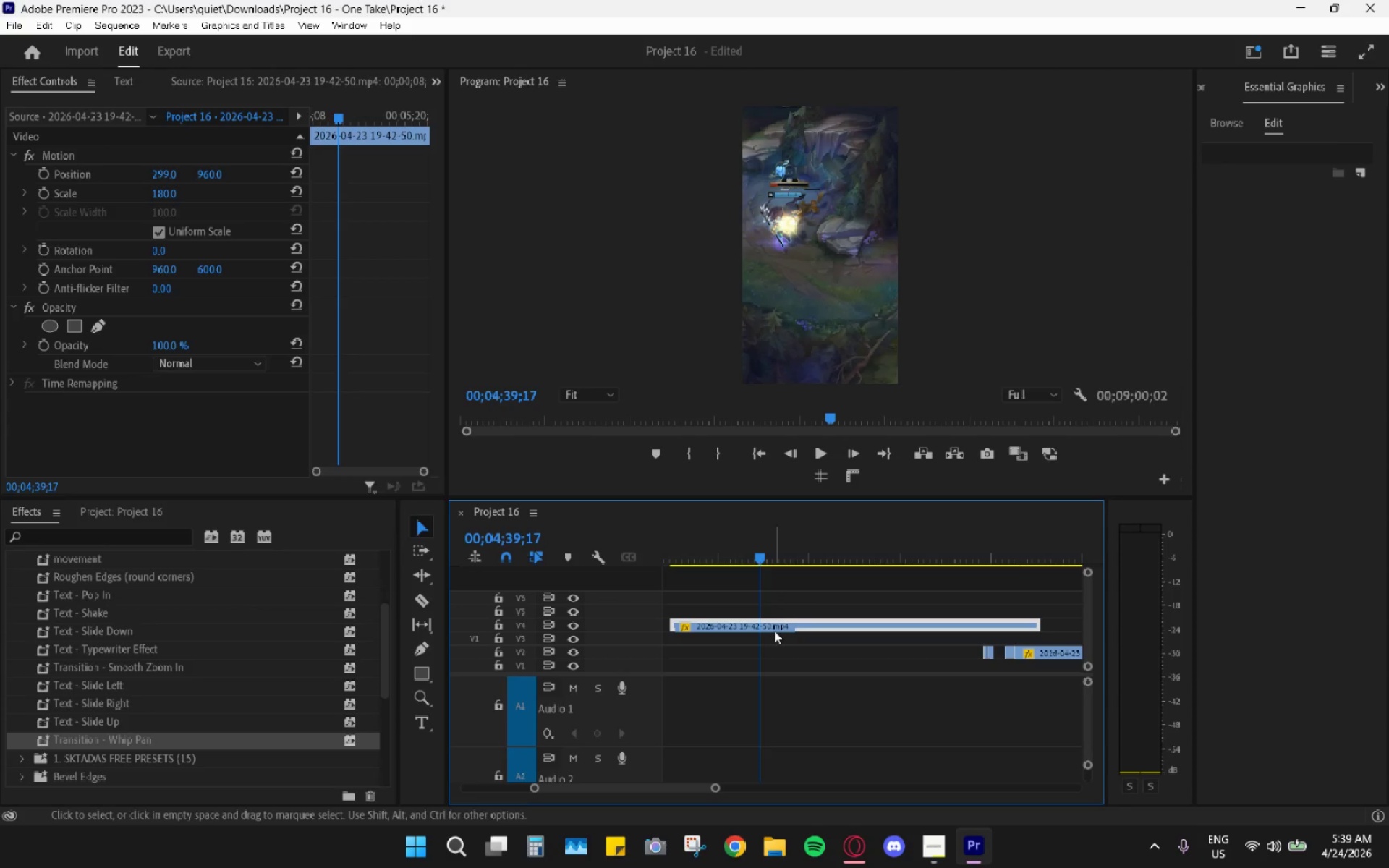 
key(C)
 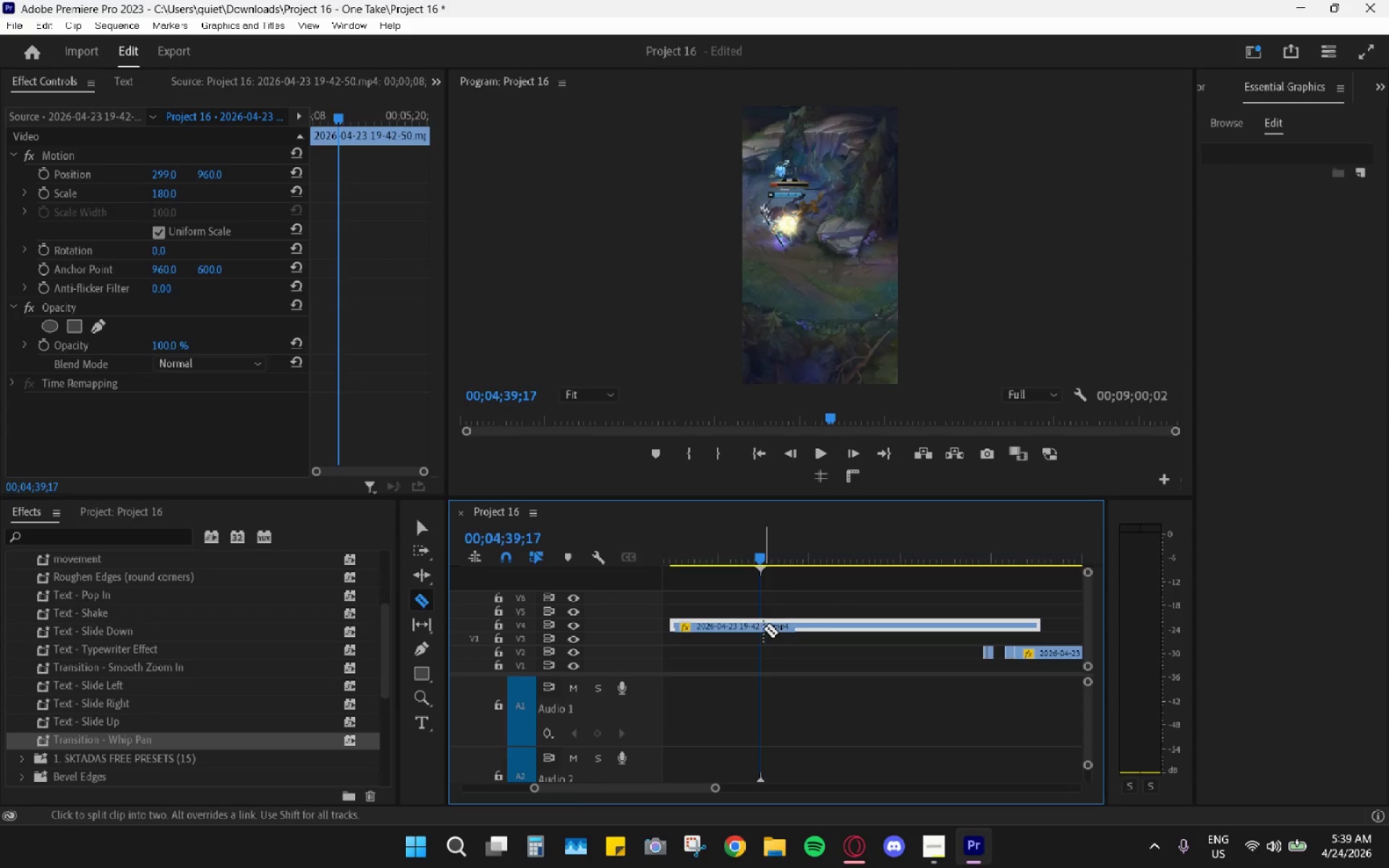 
left_click([763, 629])
 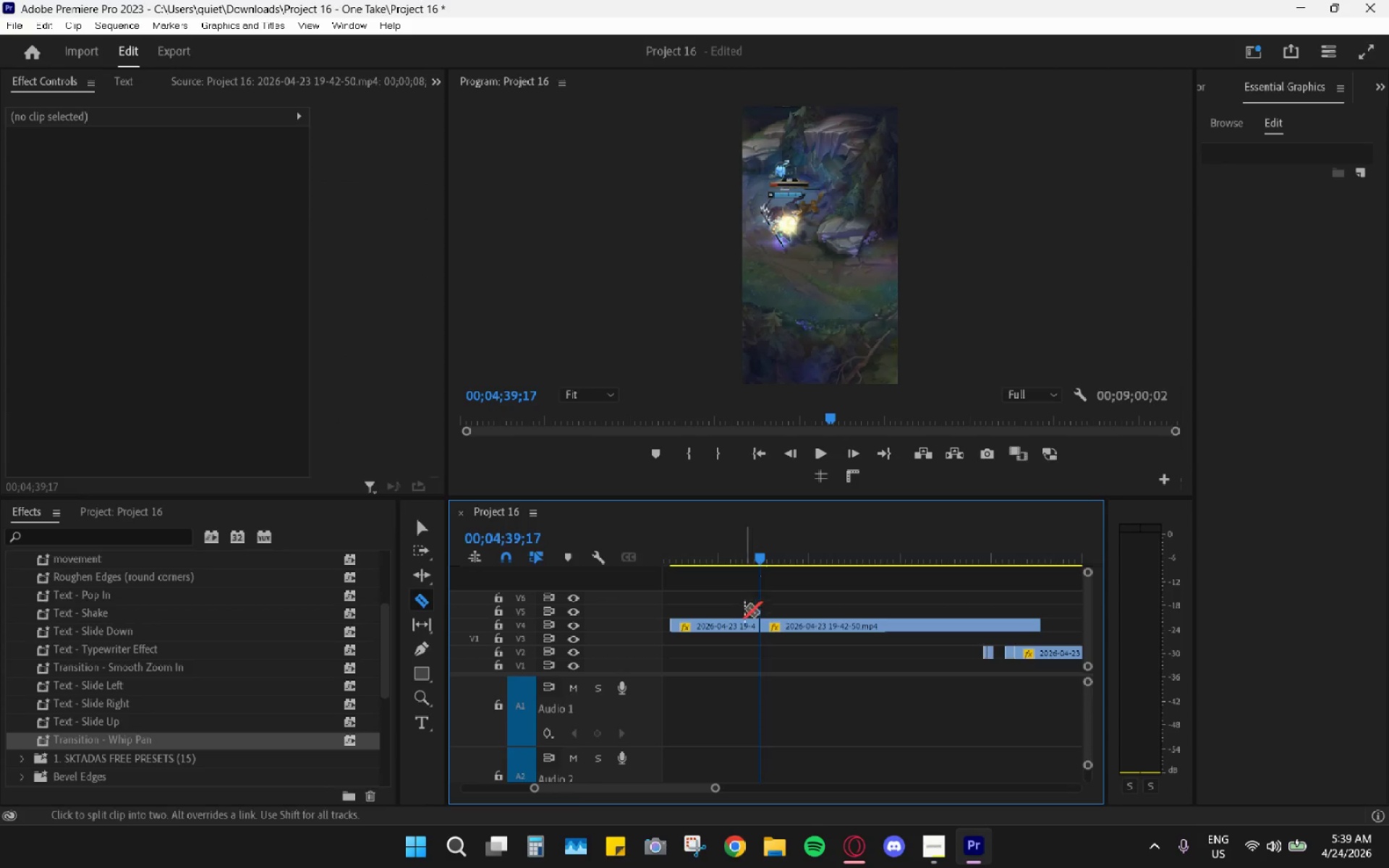 
left_click_drag(start_coordinate=[734, 553], to_coordinate=[708, 546])
 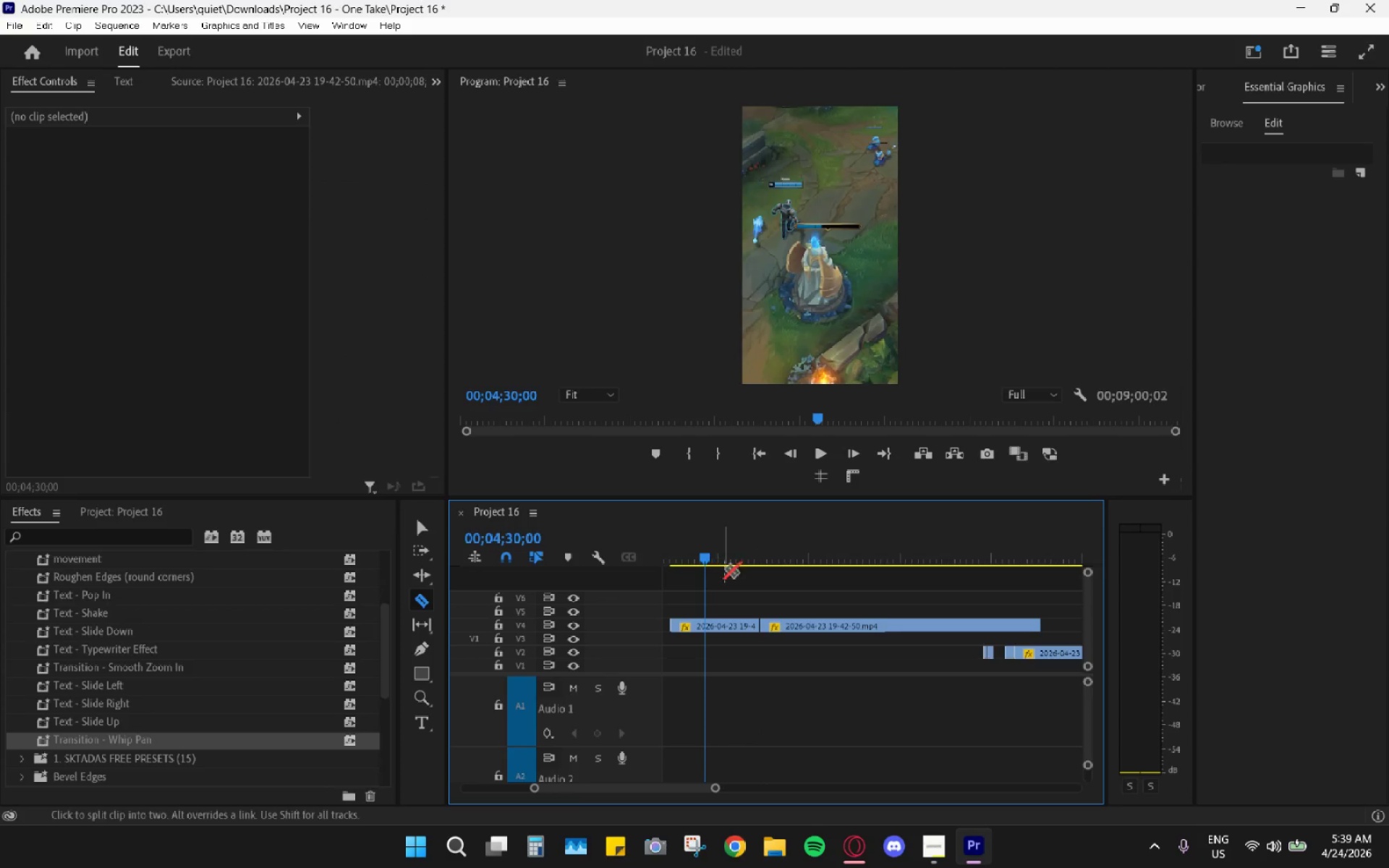 
key(Space)
 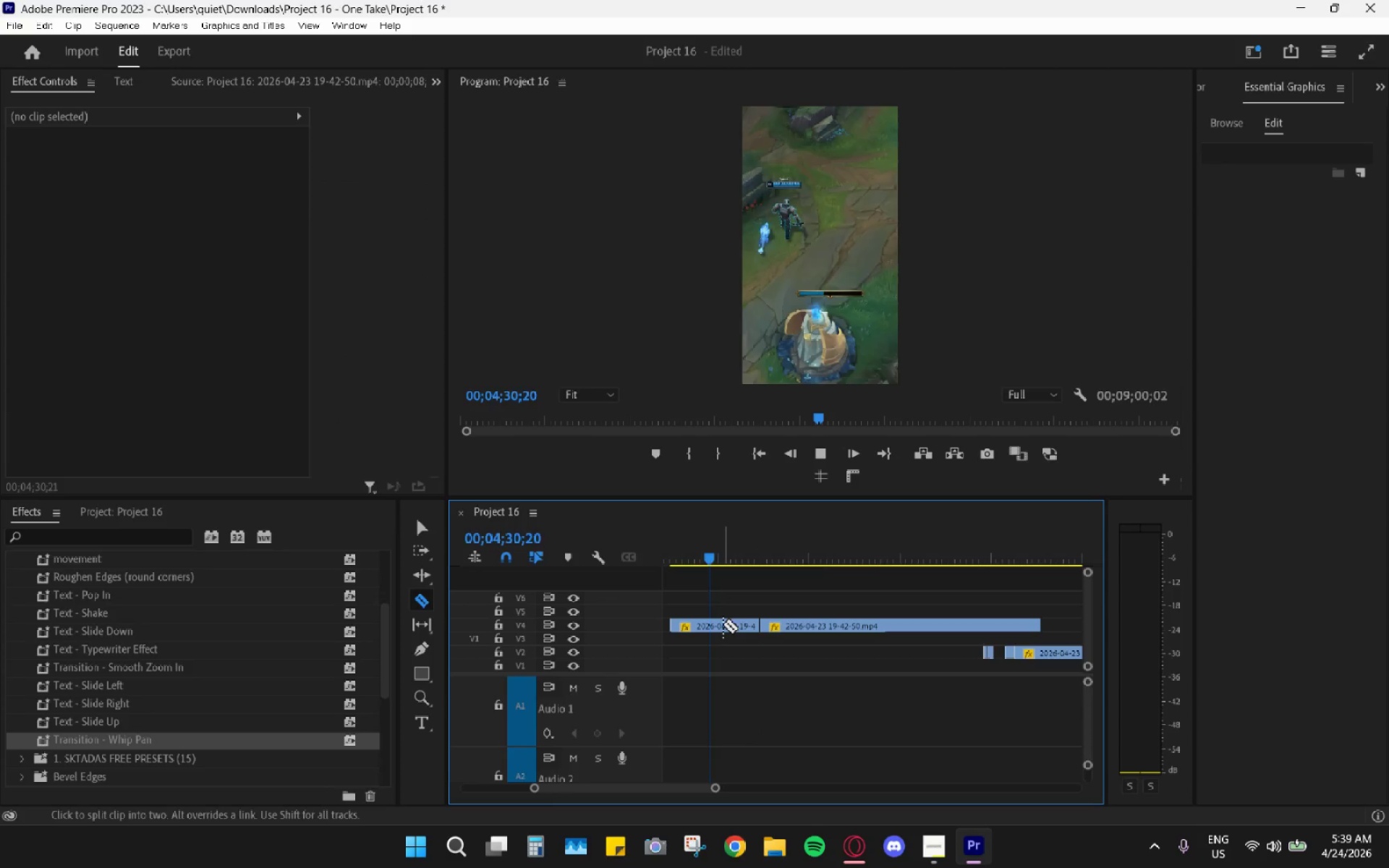 
key(Space)
 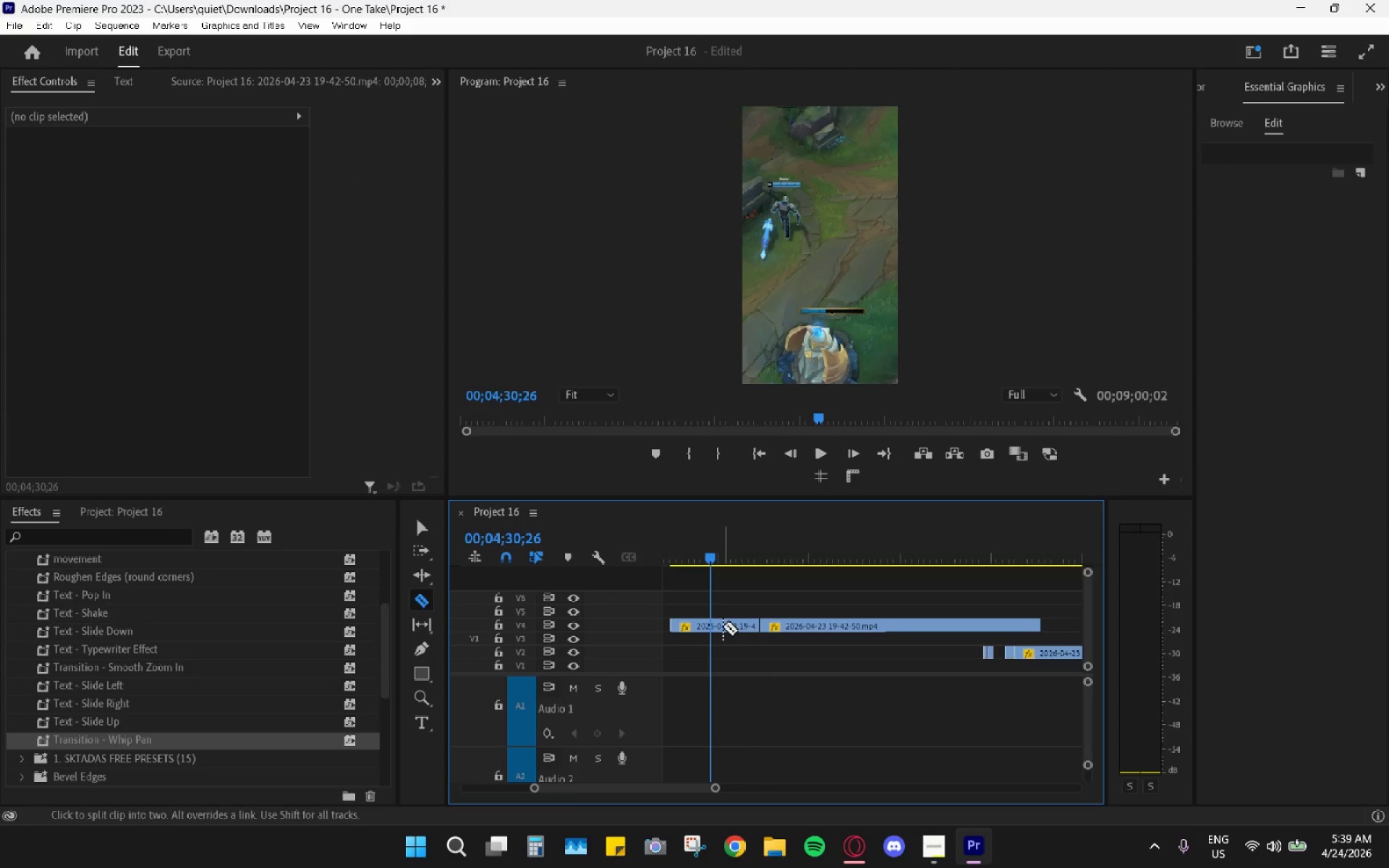 
key(Space)
 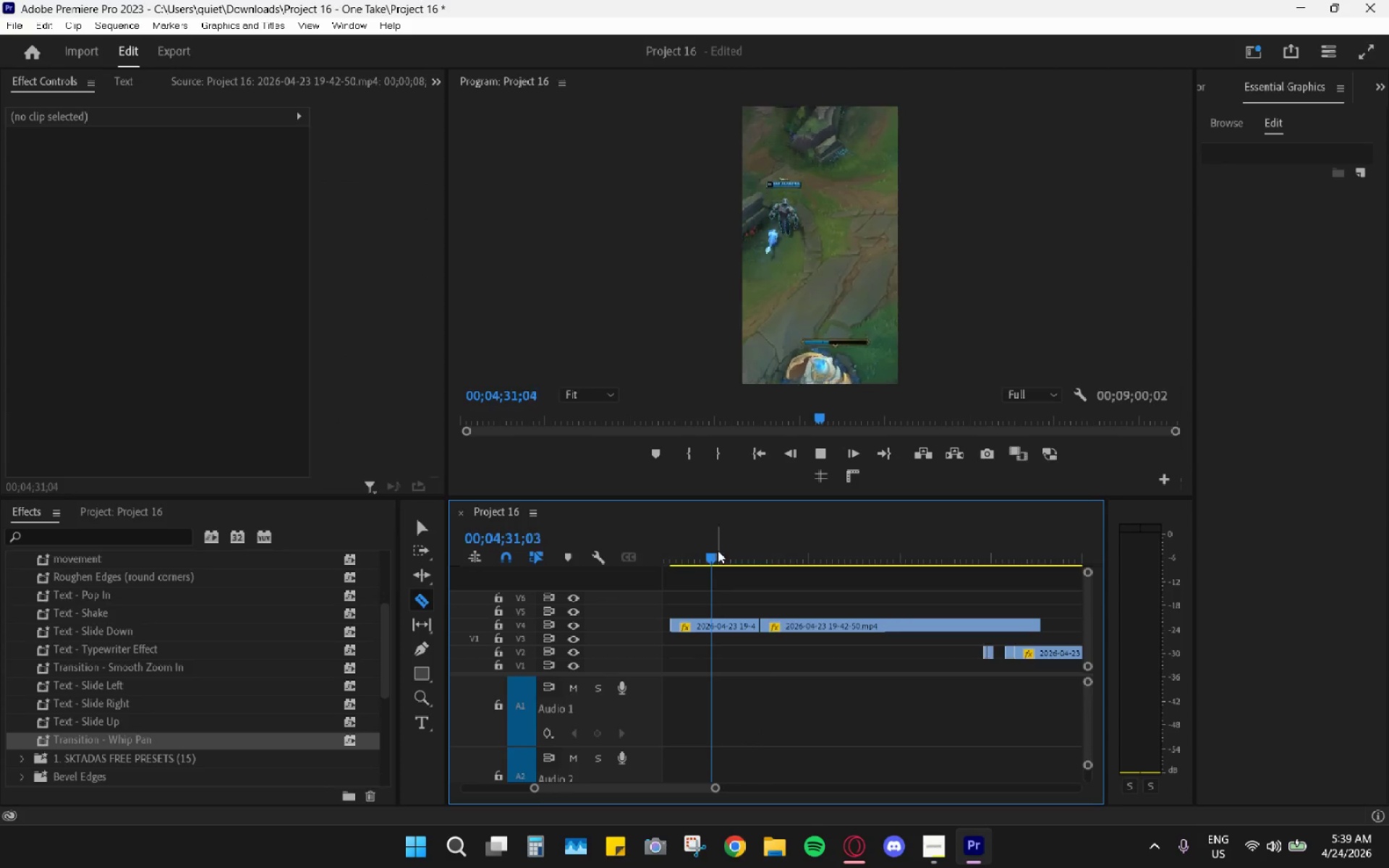 
left_click_drag(start_coordinate=[718, 550], to_coordinate=[731, 562])
 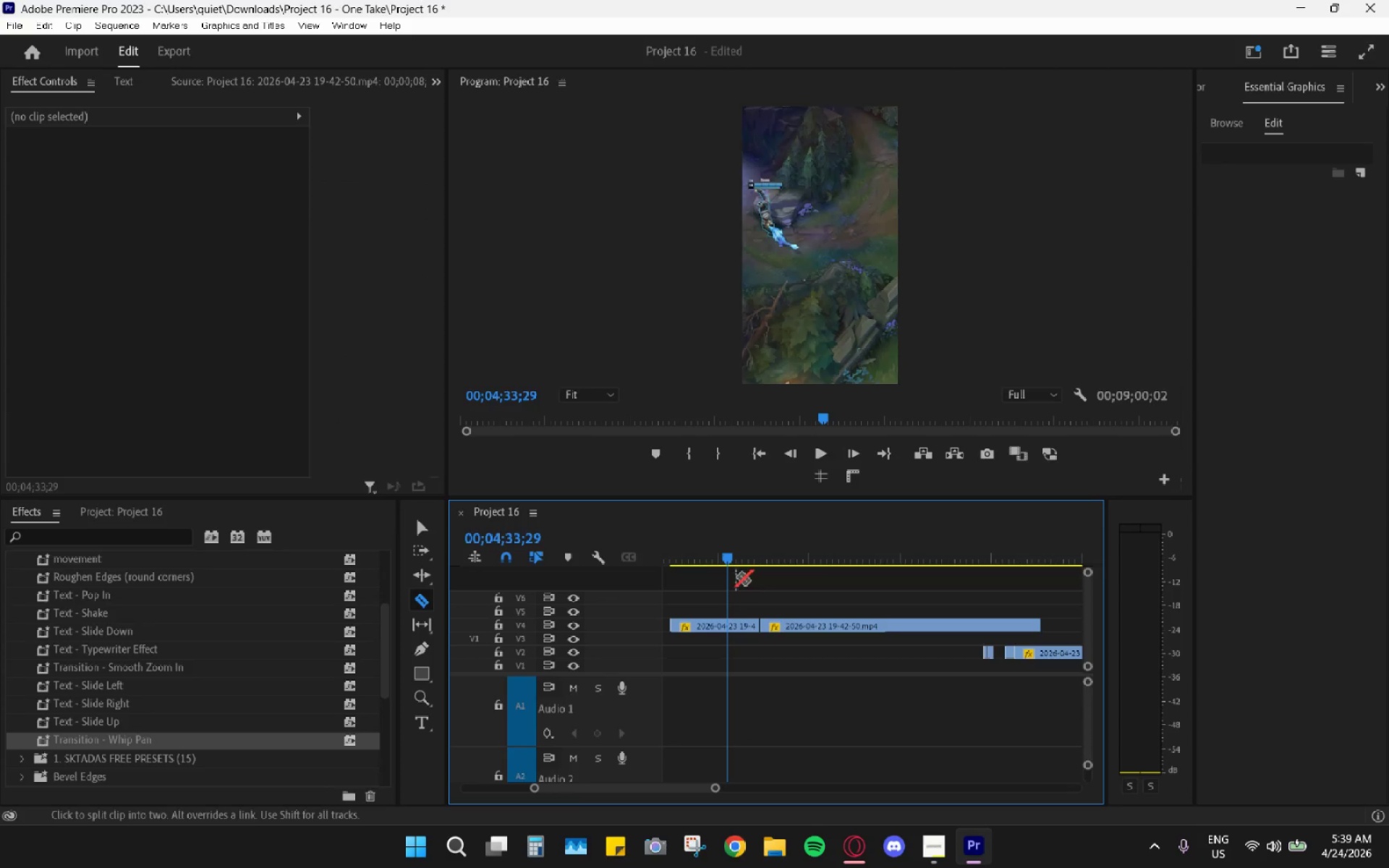 
key(Space)
 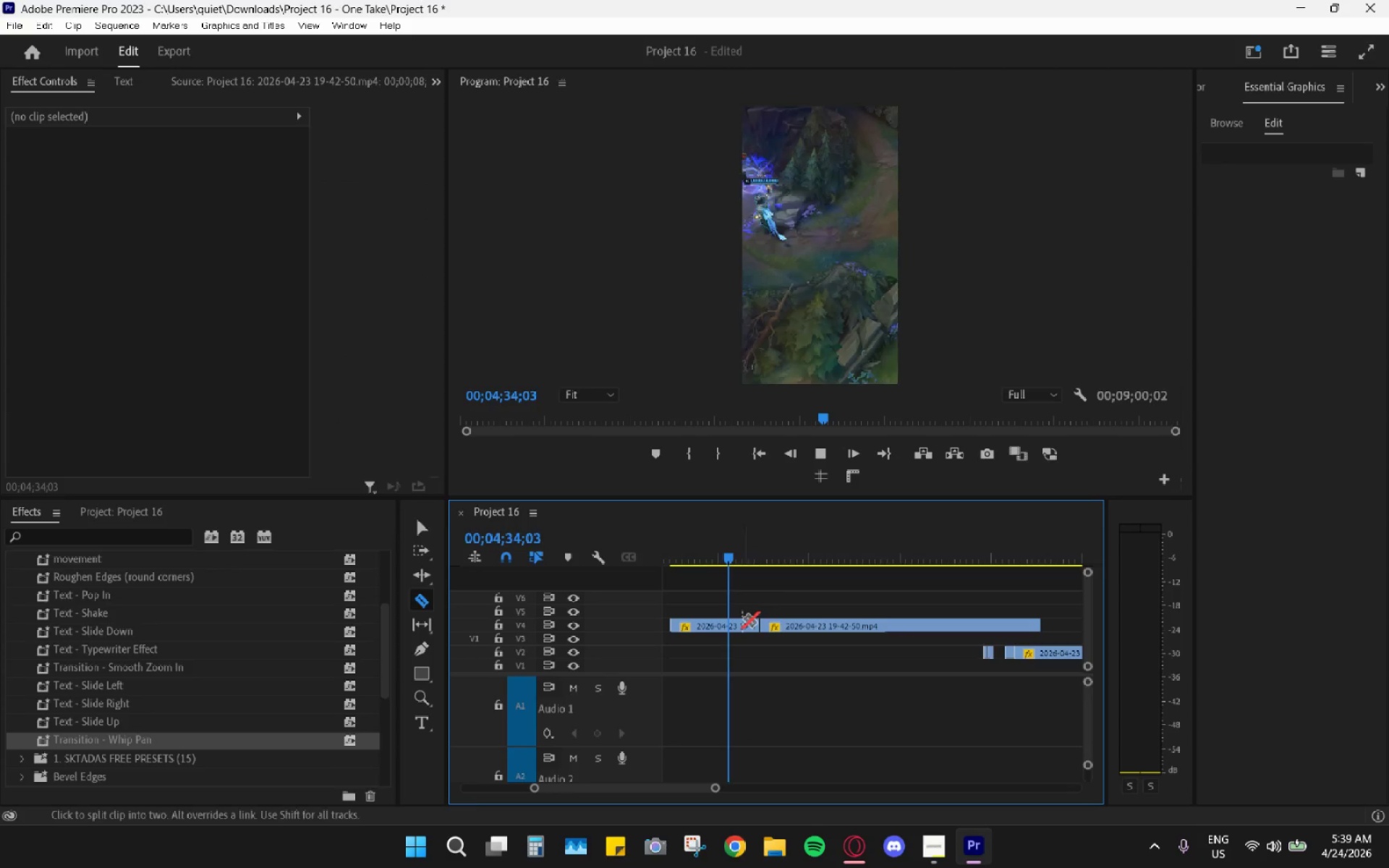 
key(V)
 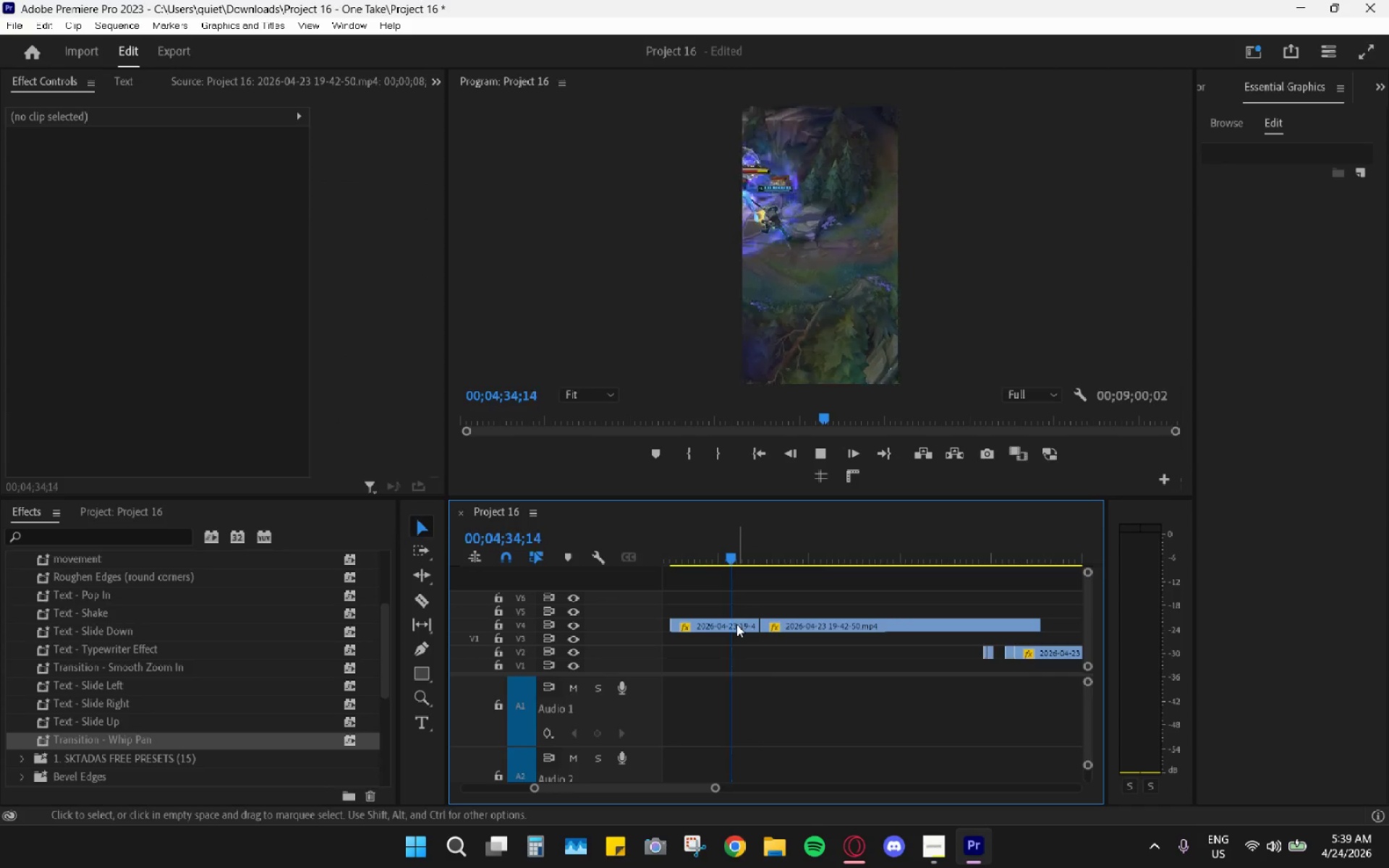 
left_click([736, 624])
 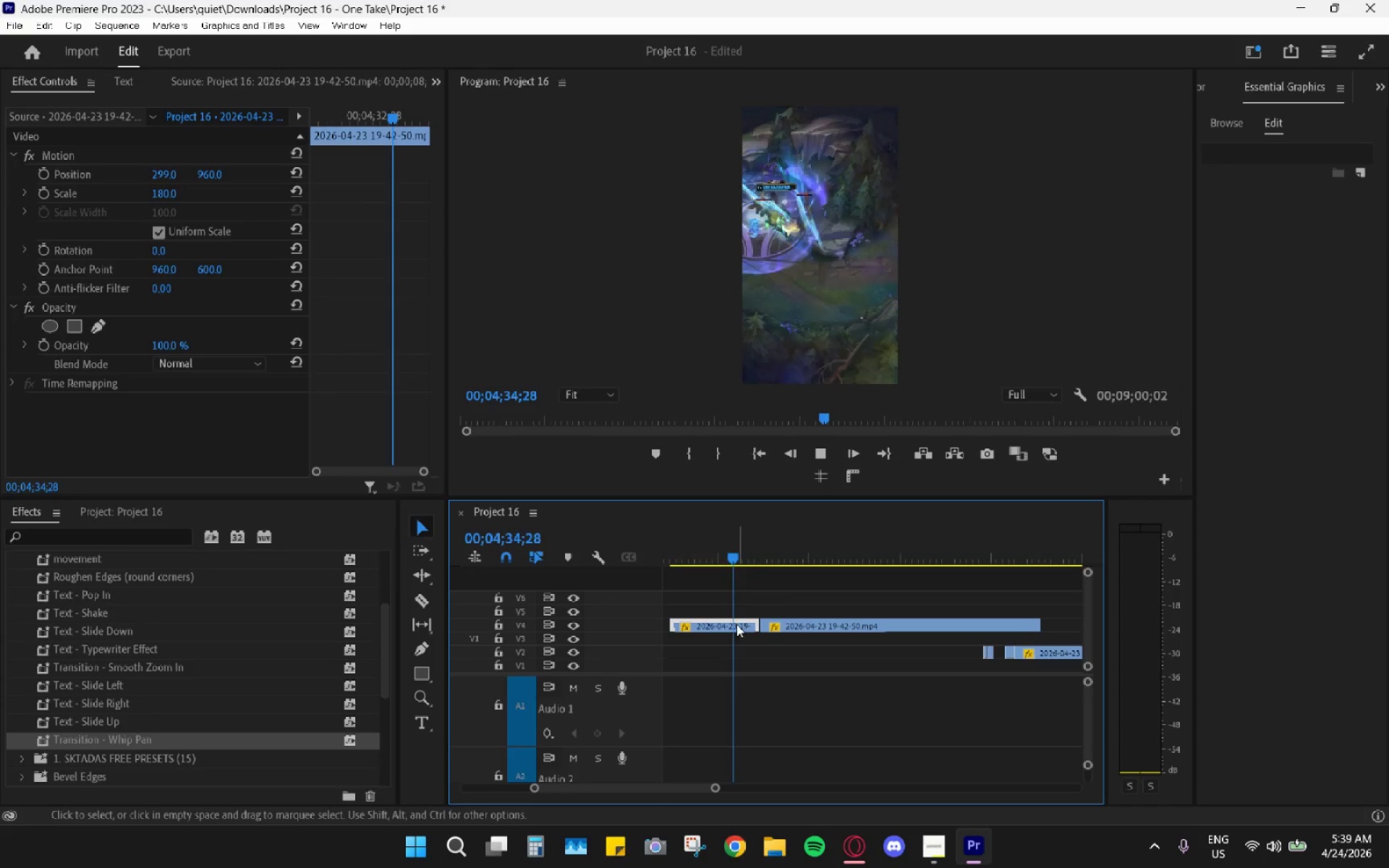 
key(H)
 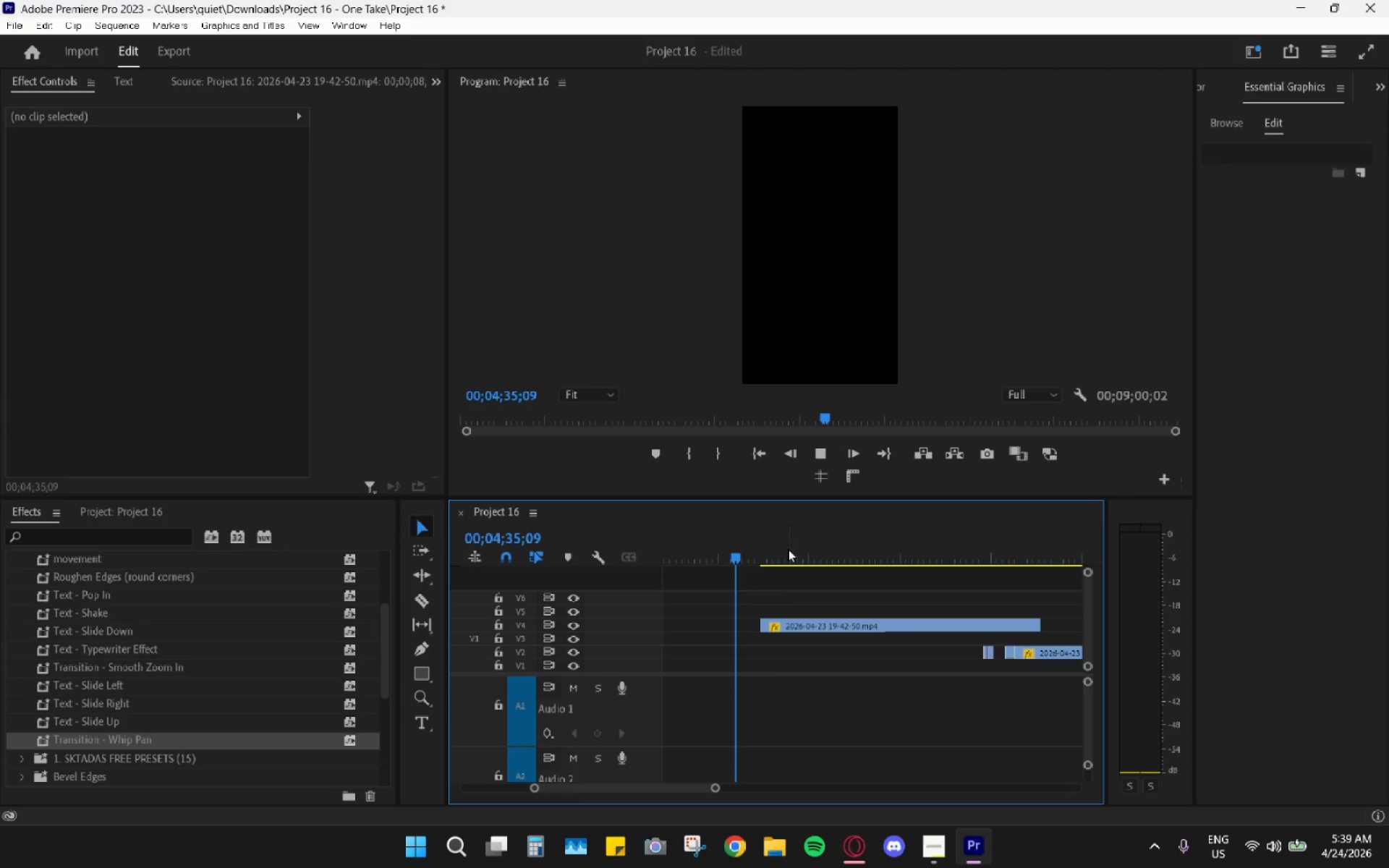 
key(Space)
 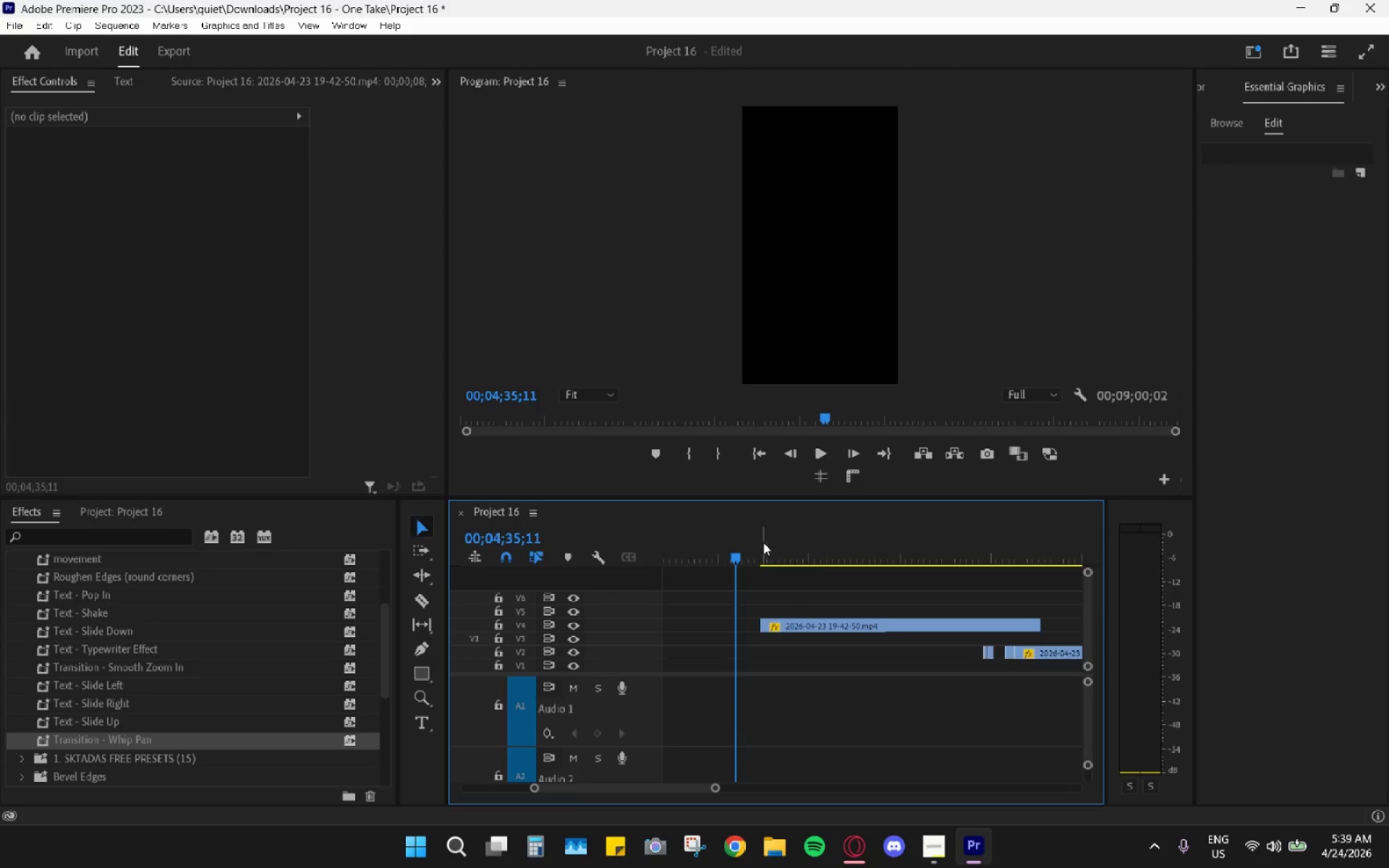 
left_click_drag(start_coordinate=[763, 544], to_coordinate=[763, 551])
 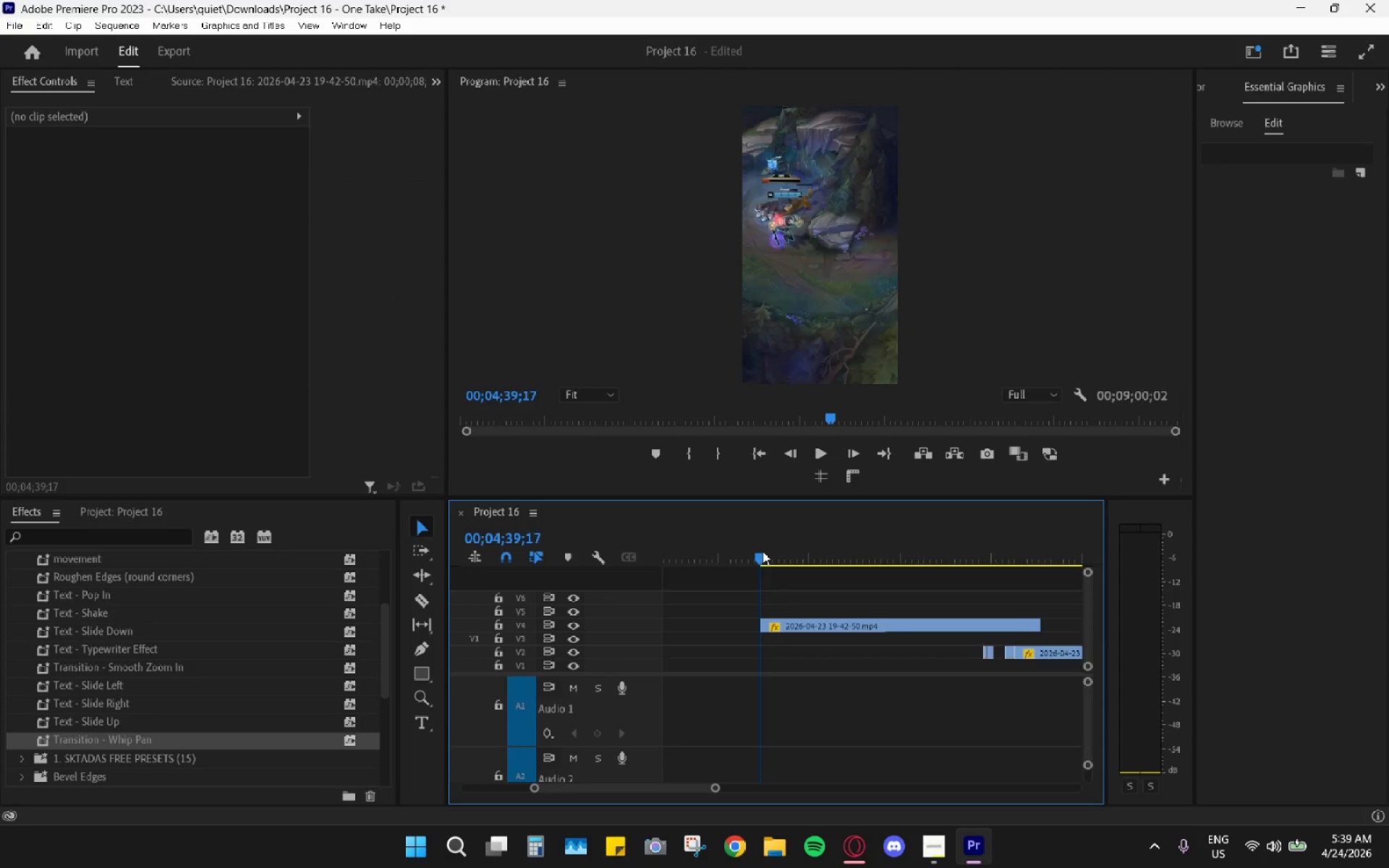 
key(Space)
 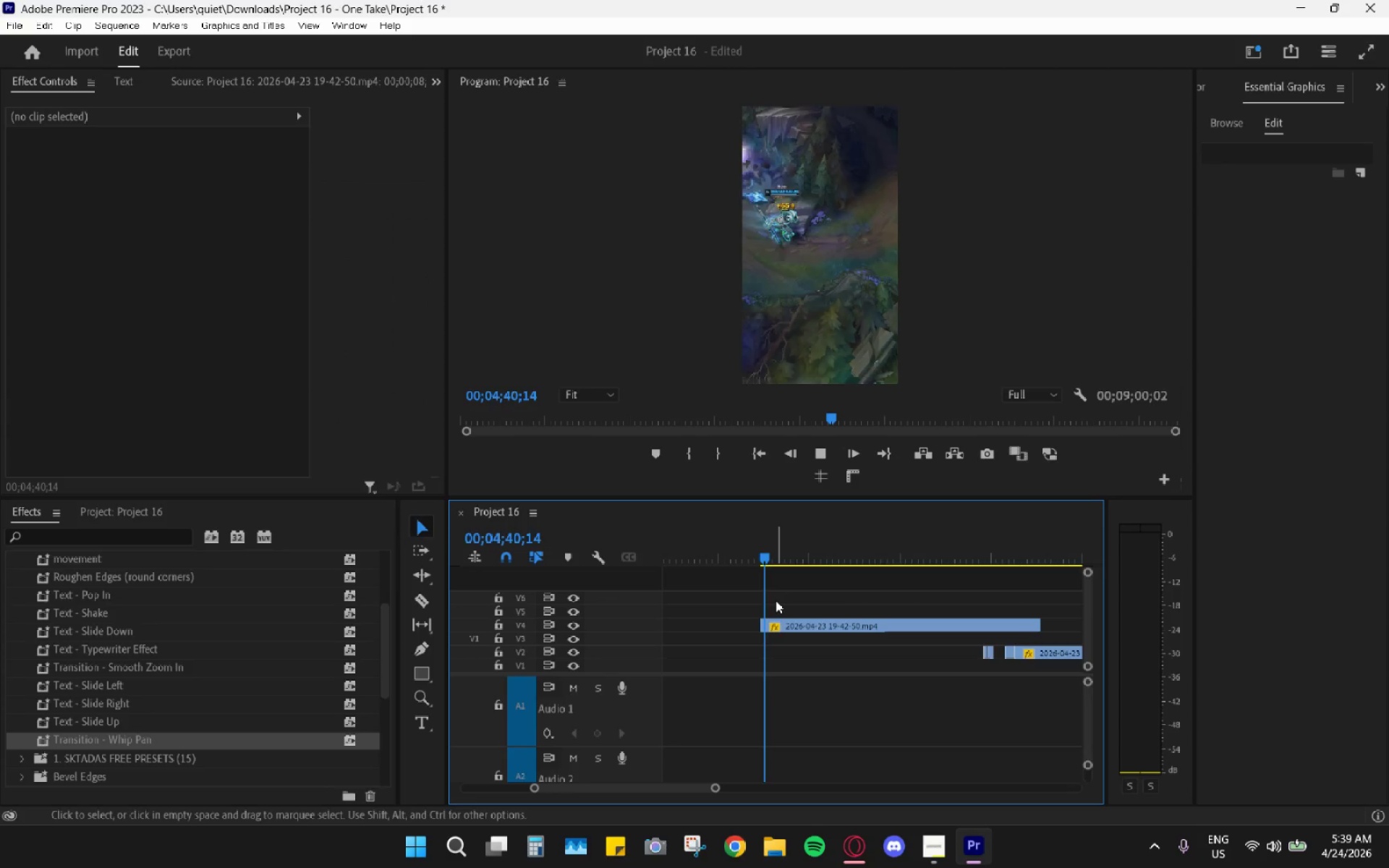 
key(Space)
 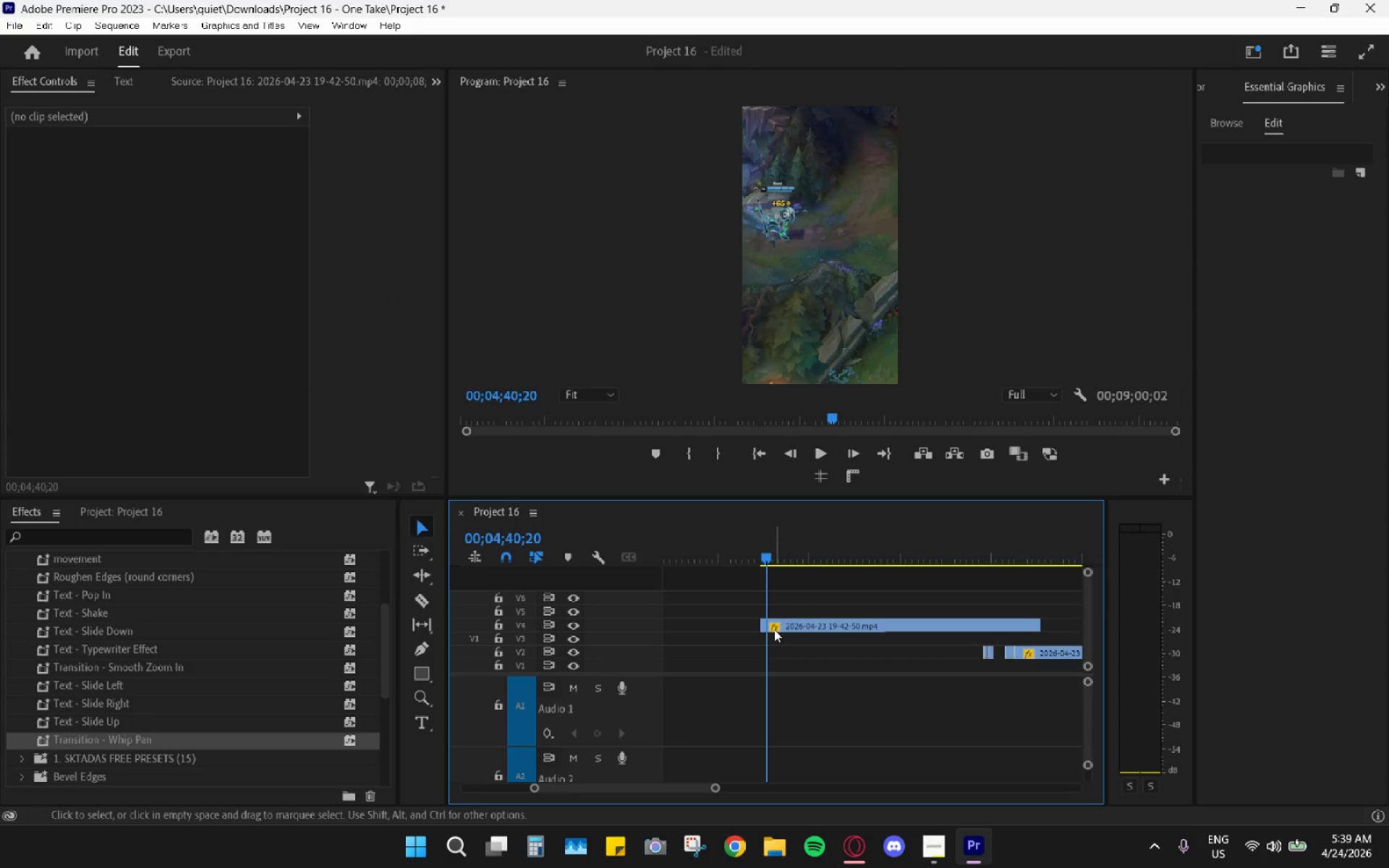 
key(Space)
 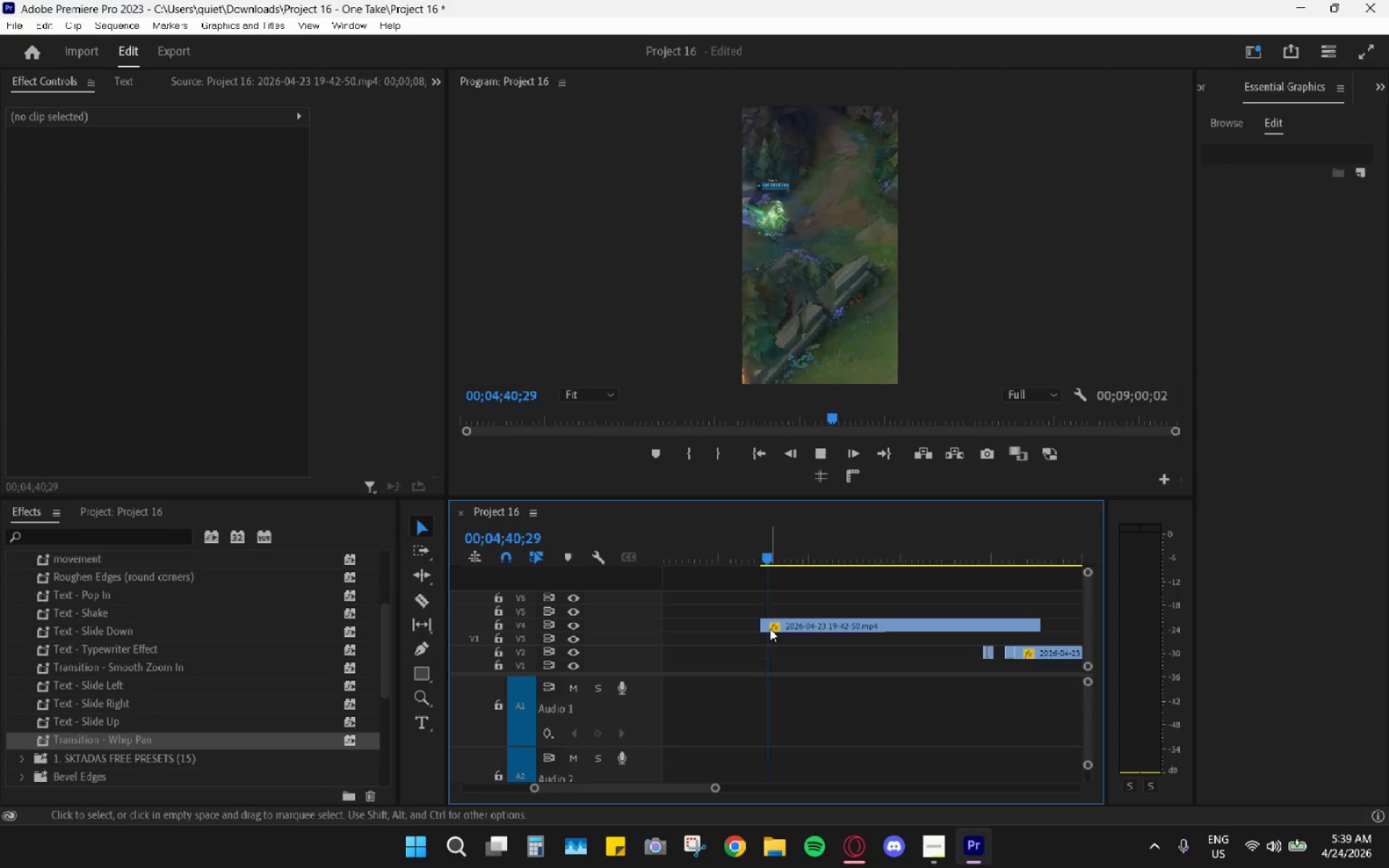 
key(Space)
 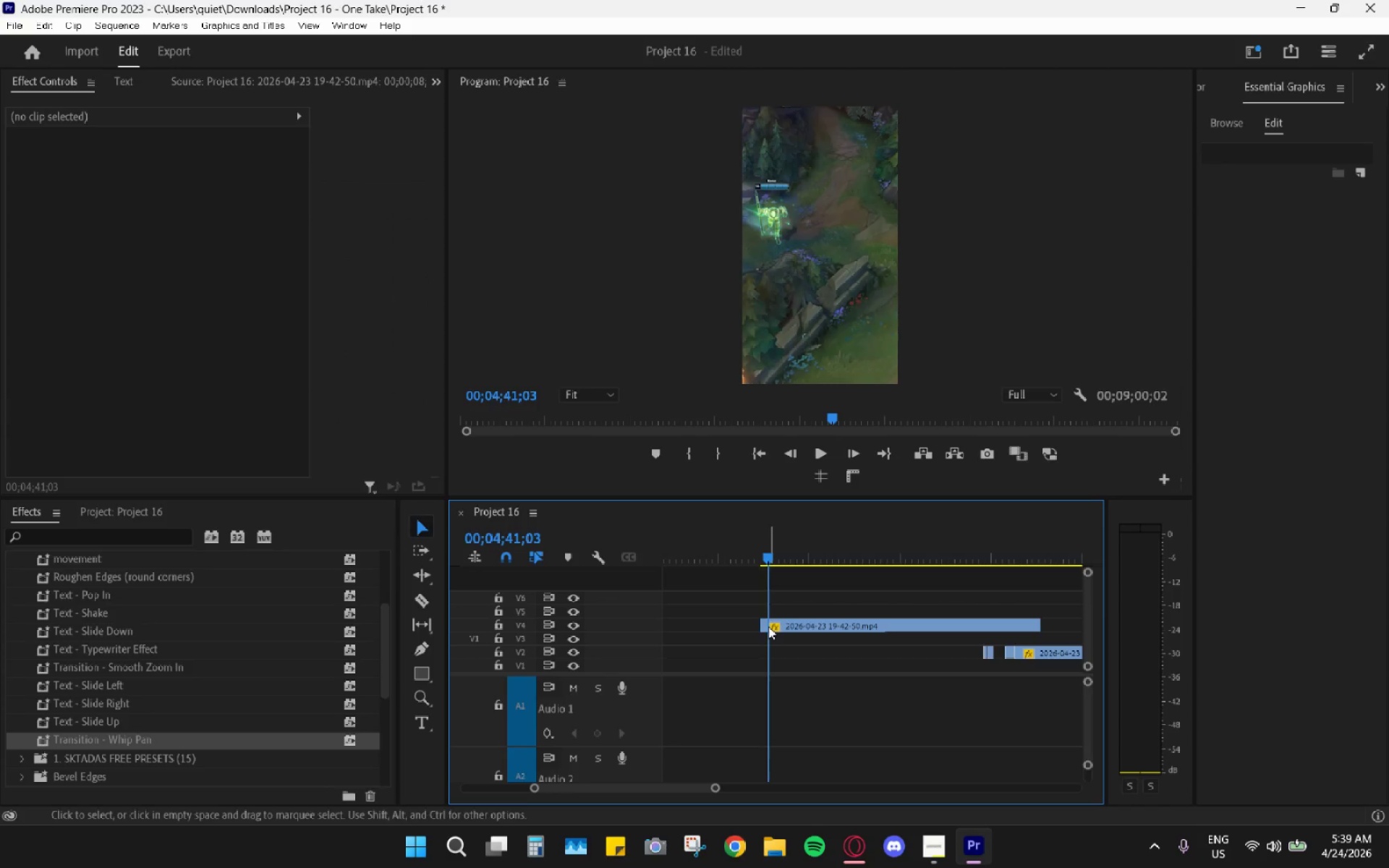 
key(C)
 